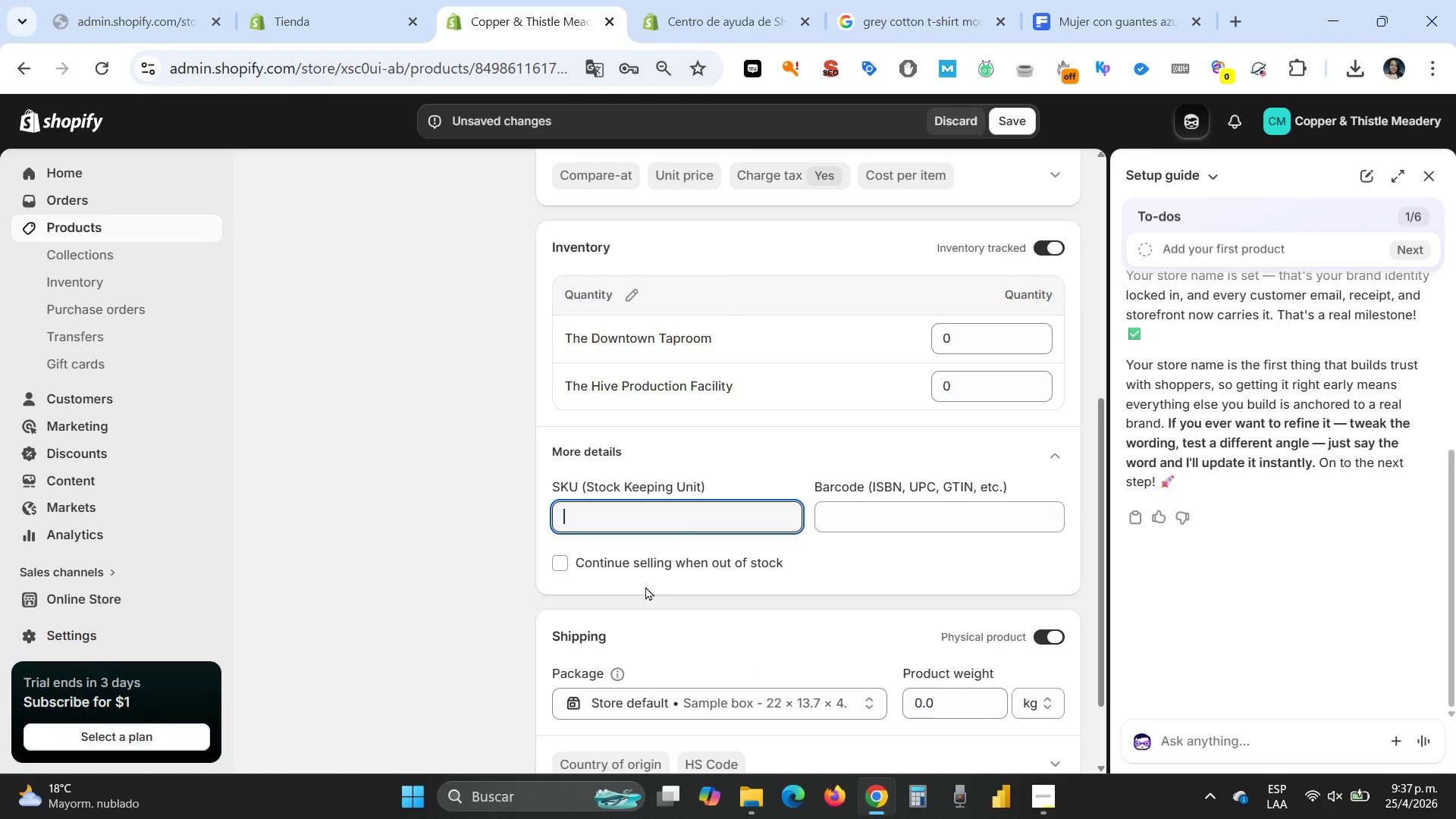 
type(CT-MEAD-WLF-S[Home])
 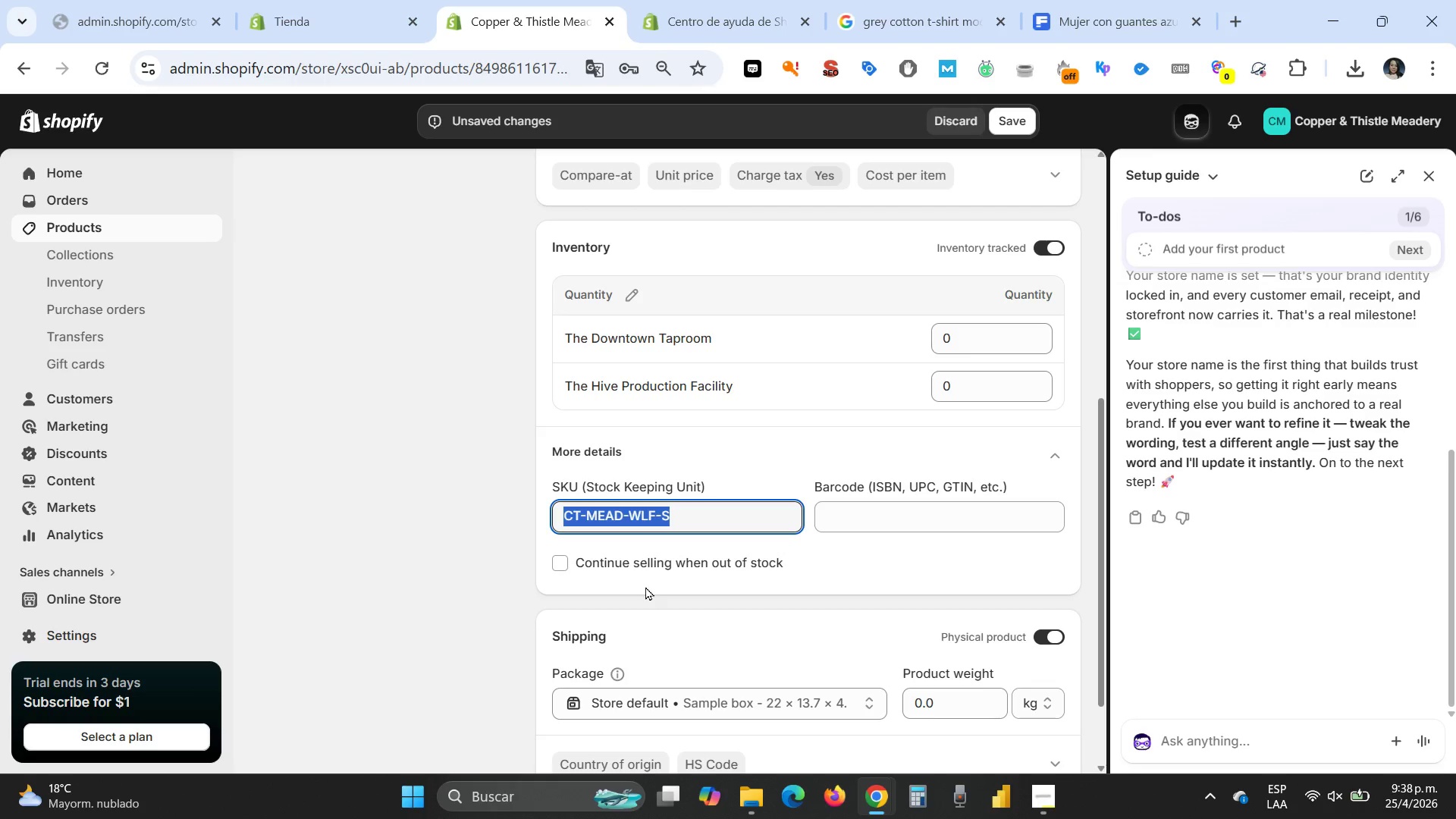 
key(Control+C)
 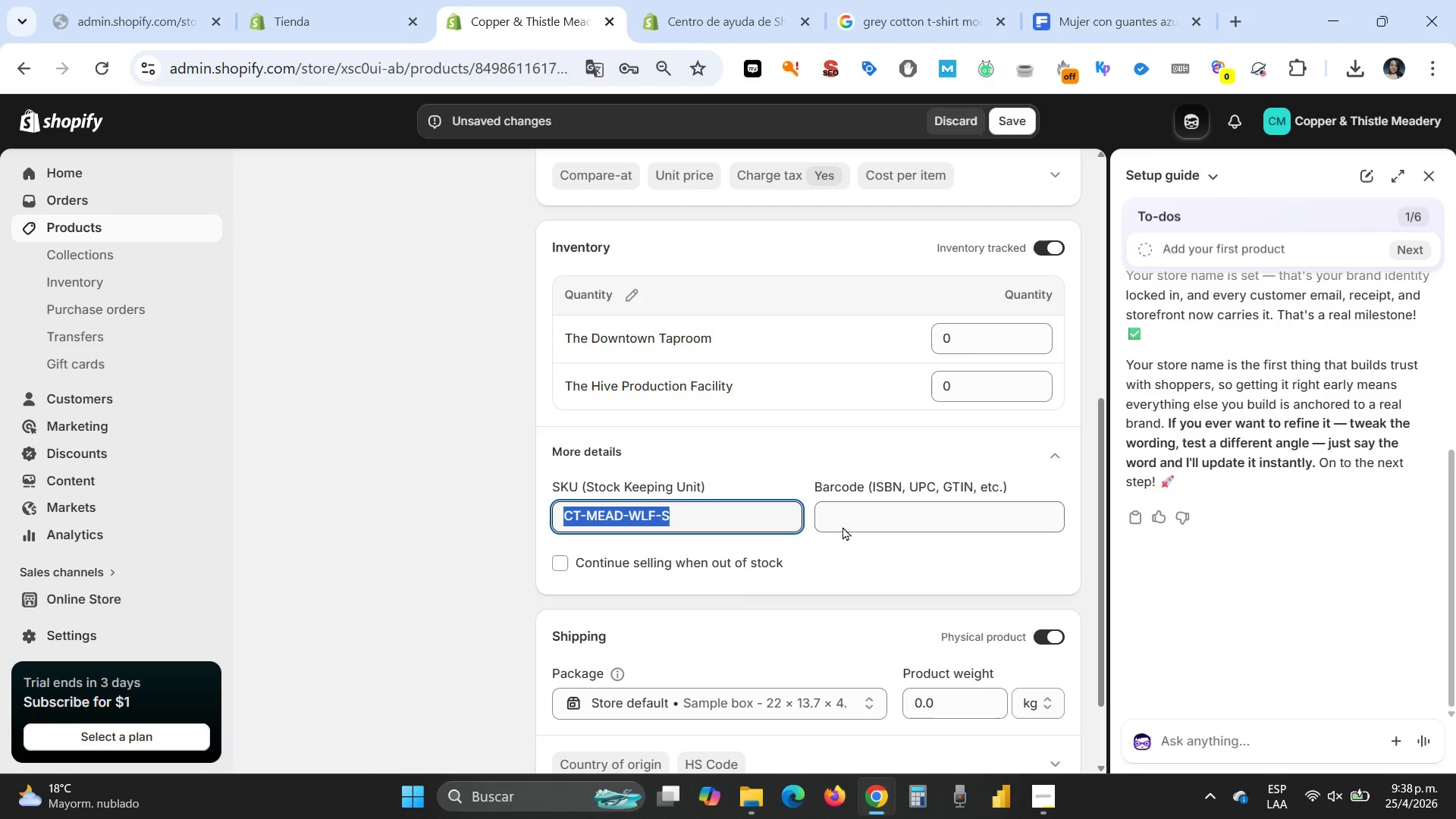 
scroll: coordinate [843, 527], scroll_direction: down, amount: 2.0
 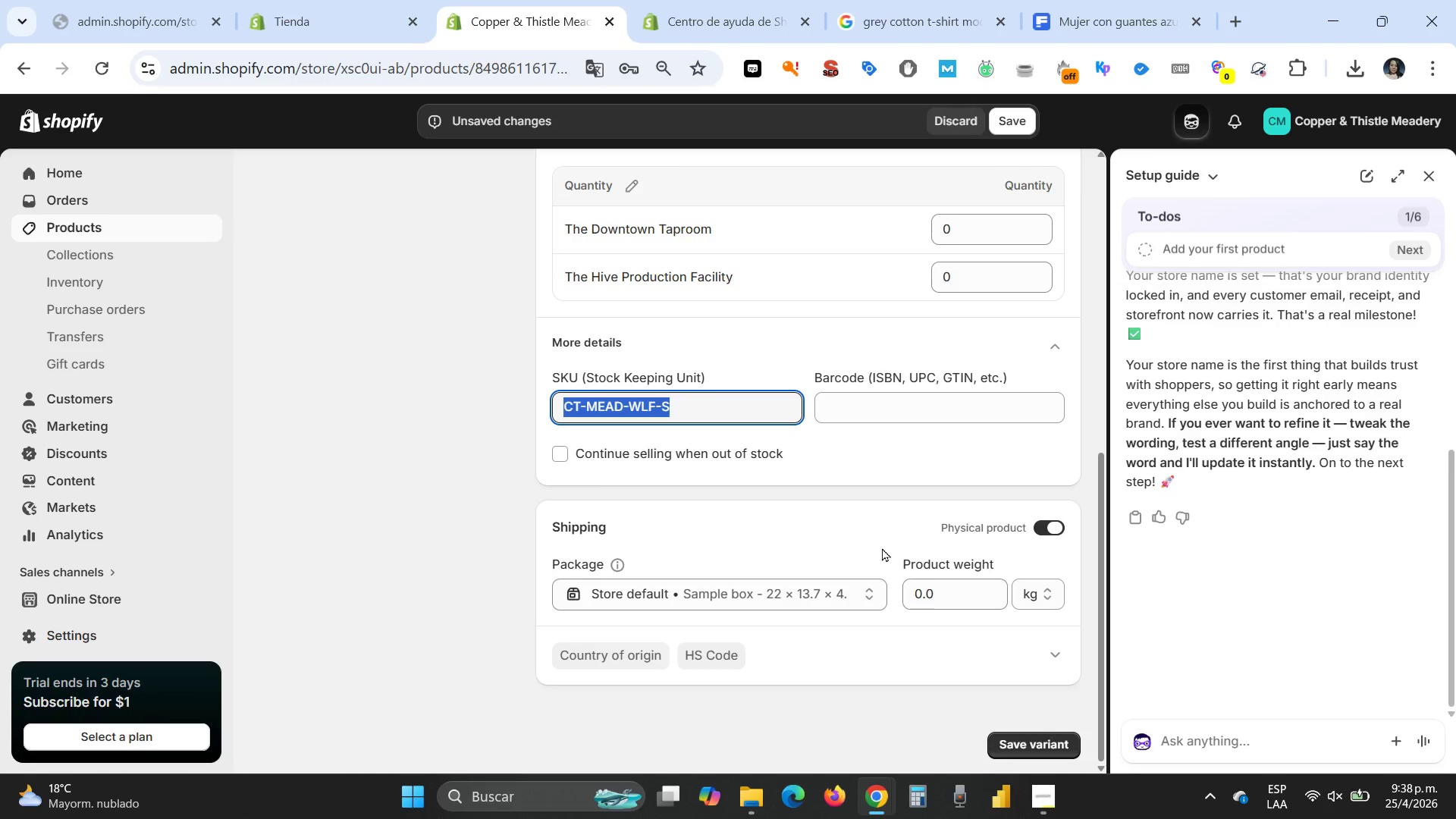 
left_click([928, 594])
 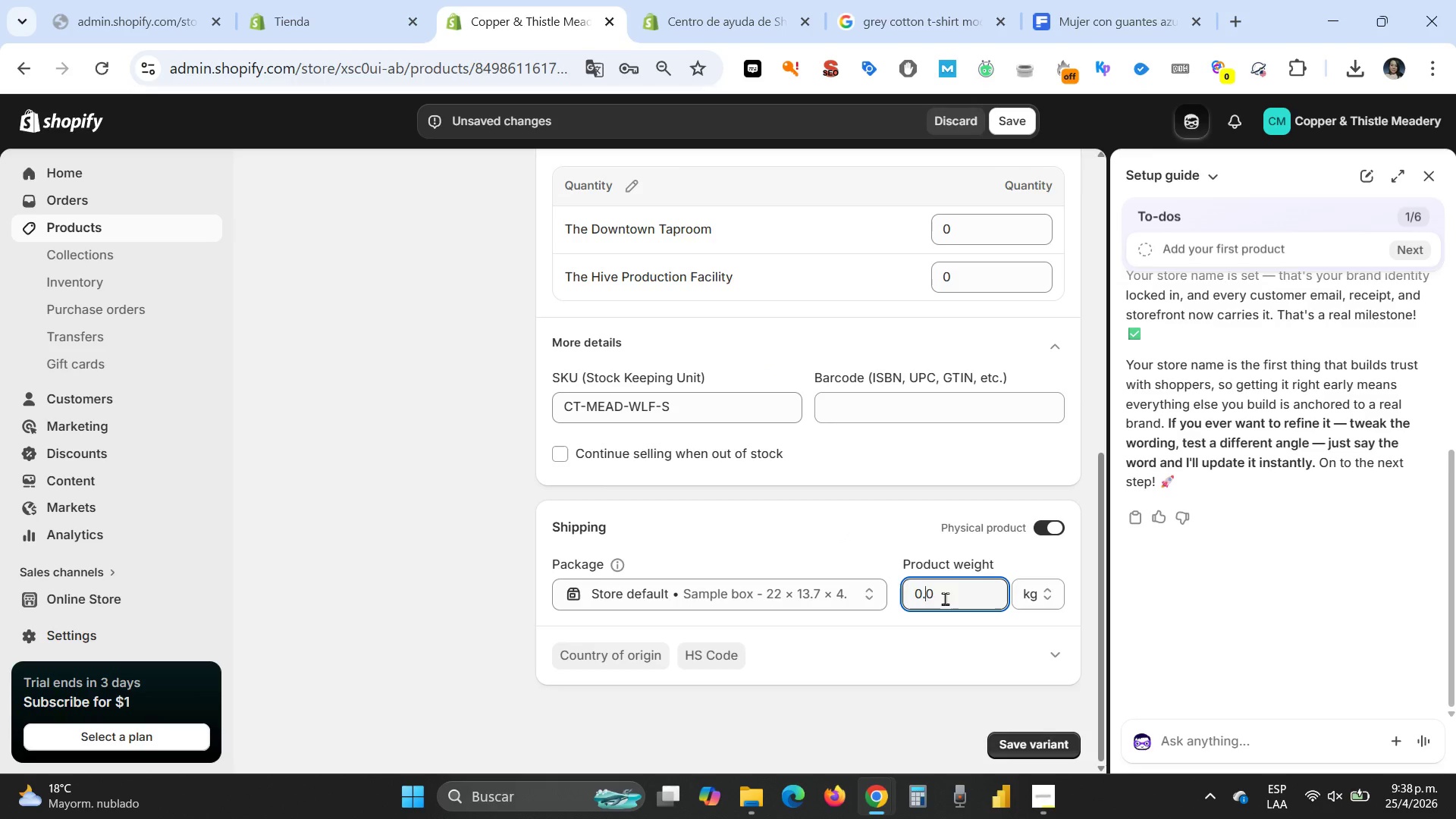 
left_click_drag(start_coordinate=[945, 598], to_coordinate=[878, 596])
 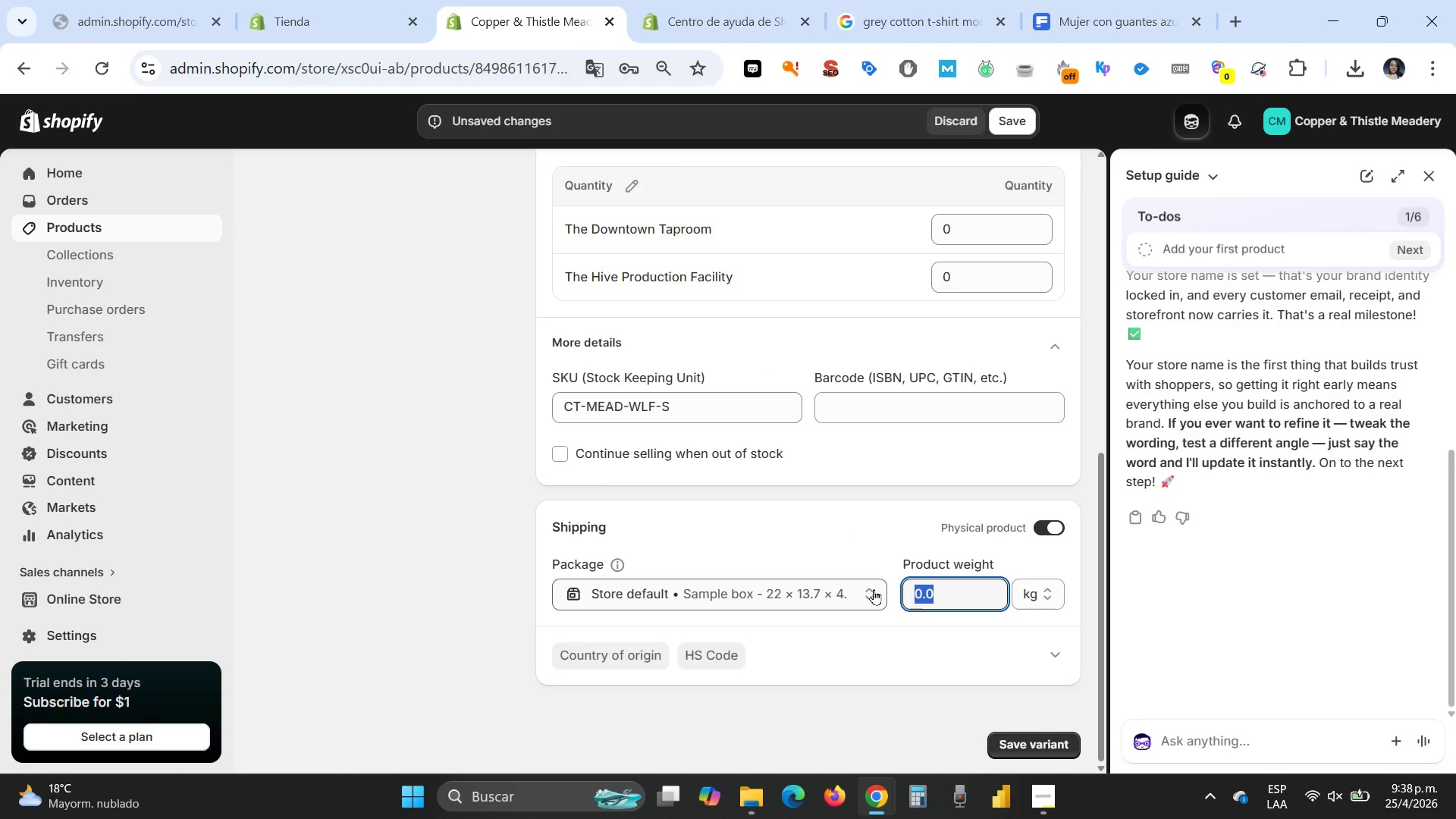 
key(1)
 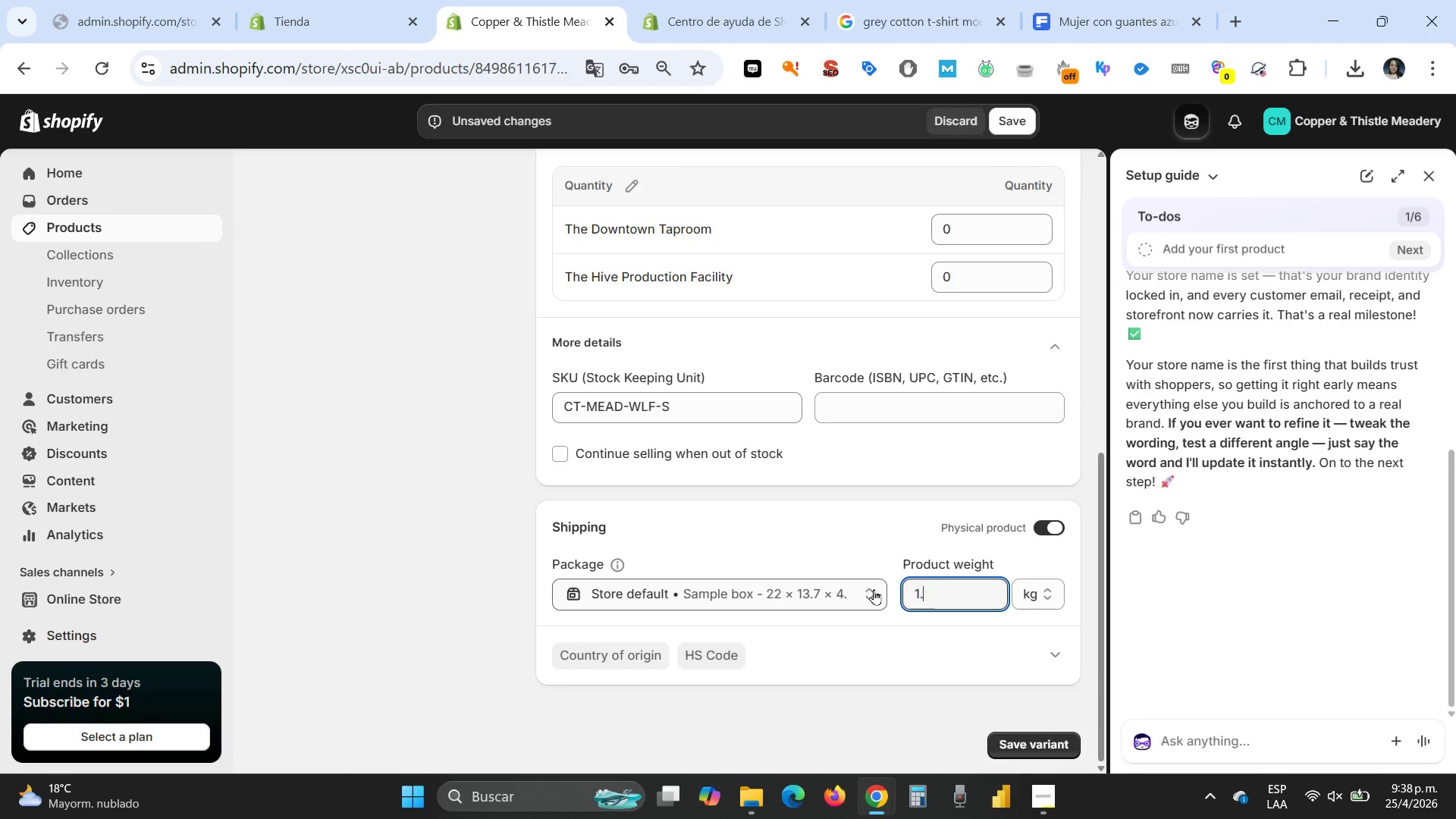 
key(Period)
 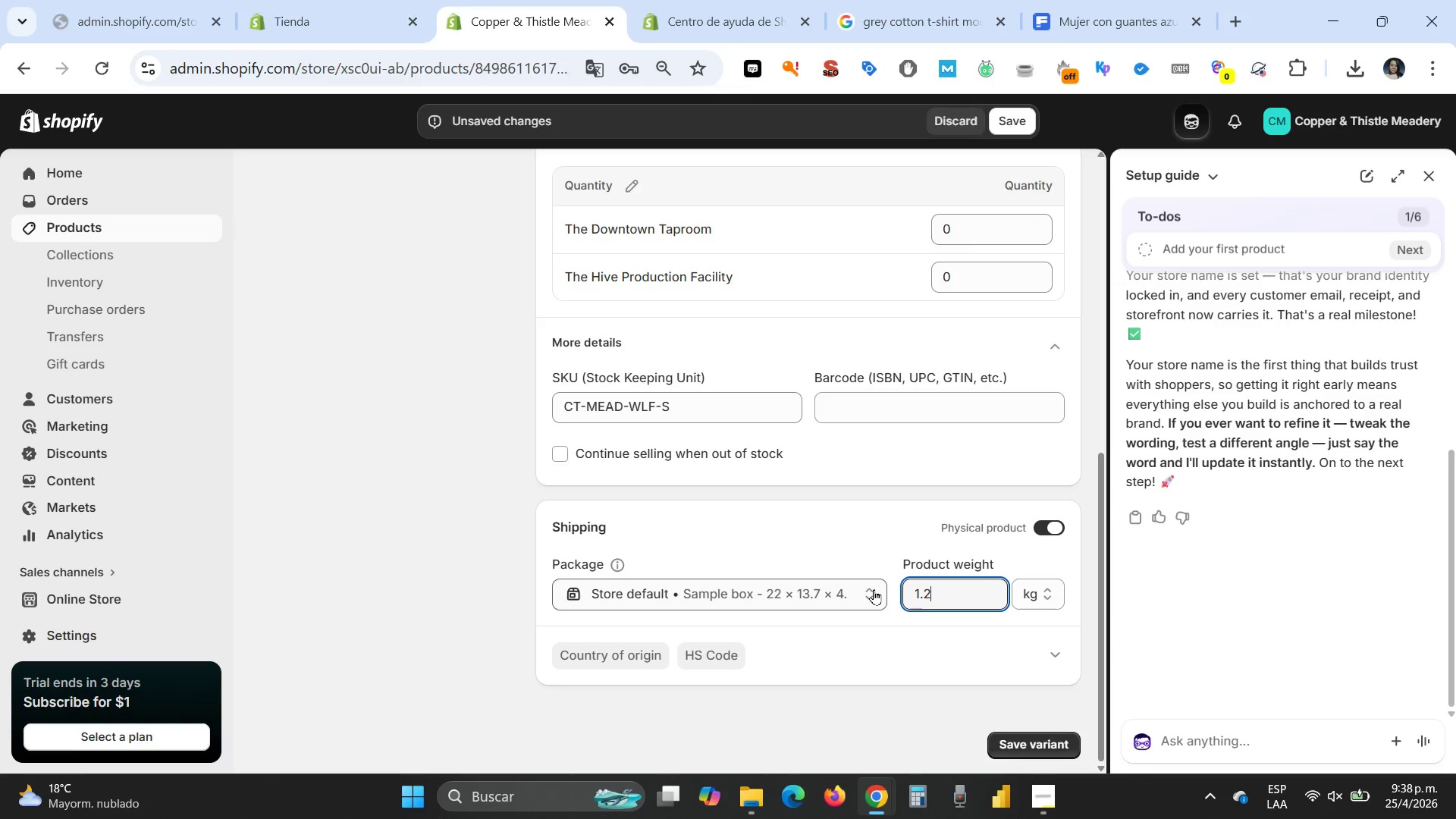 
key(2)
 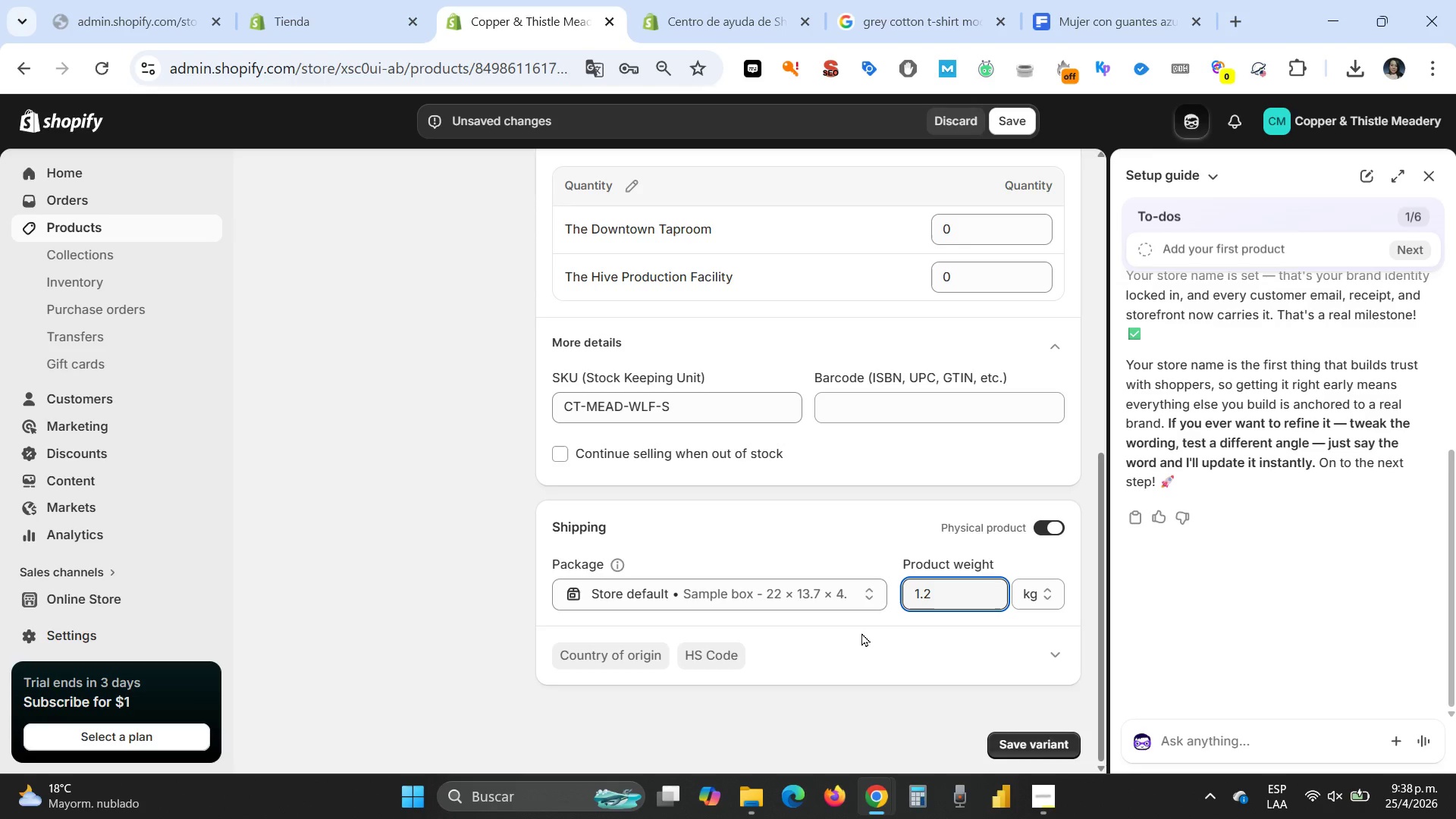 
left_click([861, 632])
 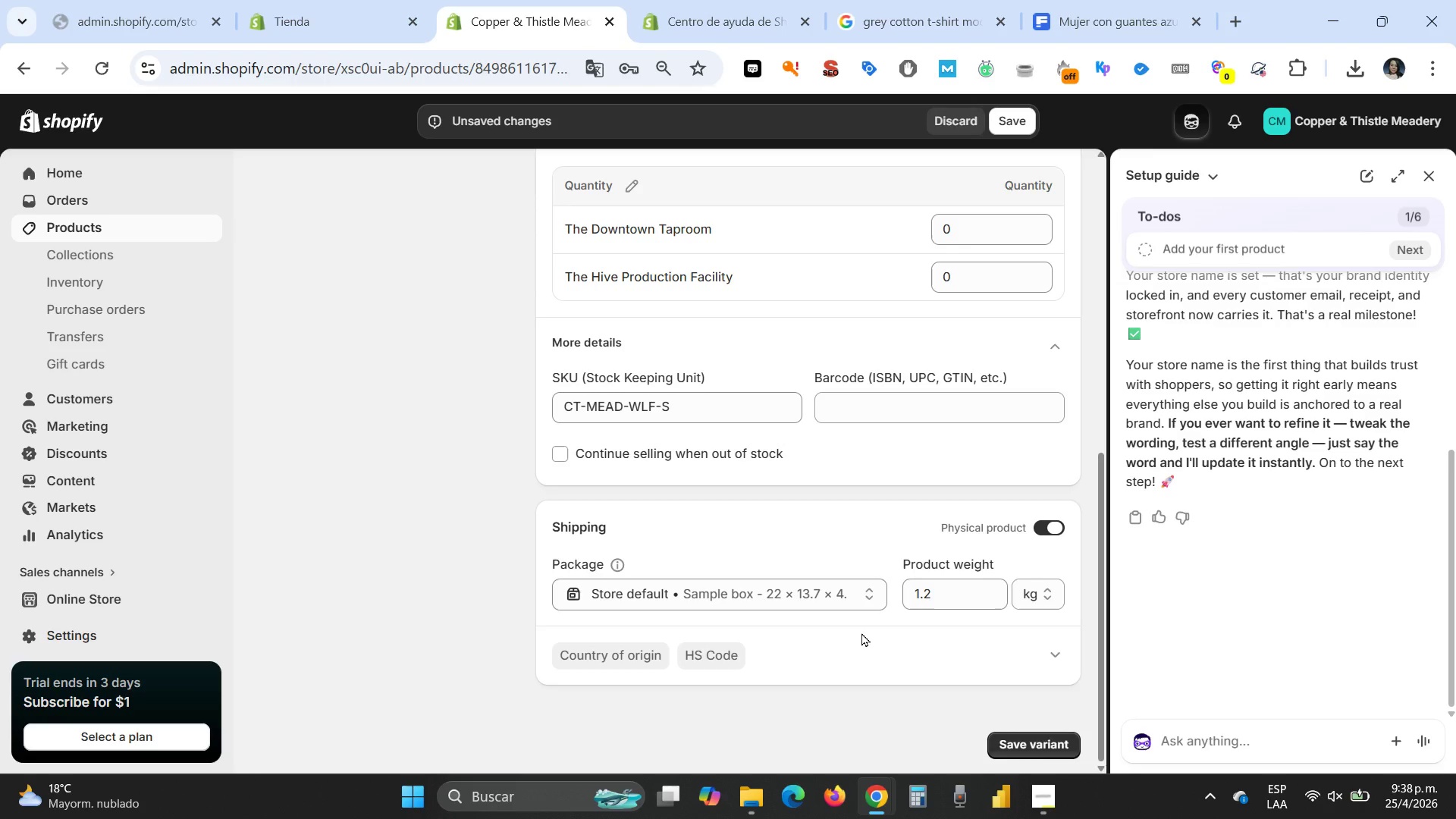 
scroll: coordinate [861, 632], scroll_direction: up, amount: 5.0
 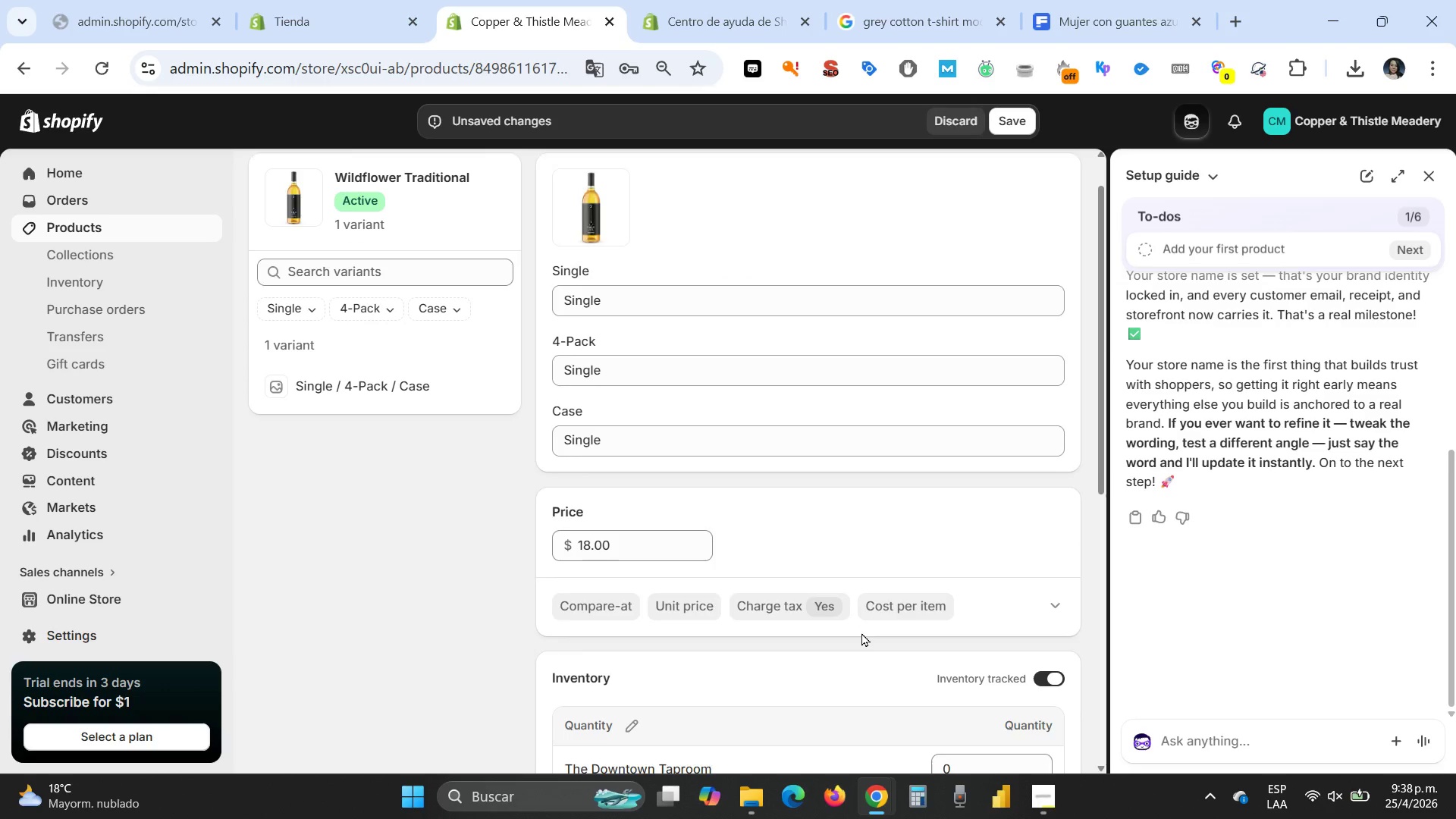 
scroll: coordinate [861, 632], scroll_direction: down, amount: 3.0
 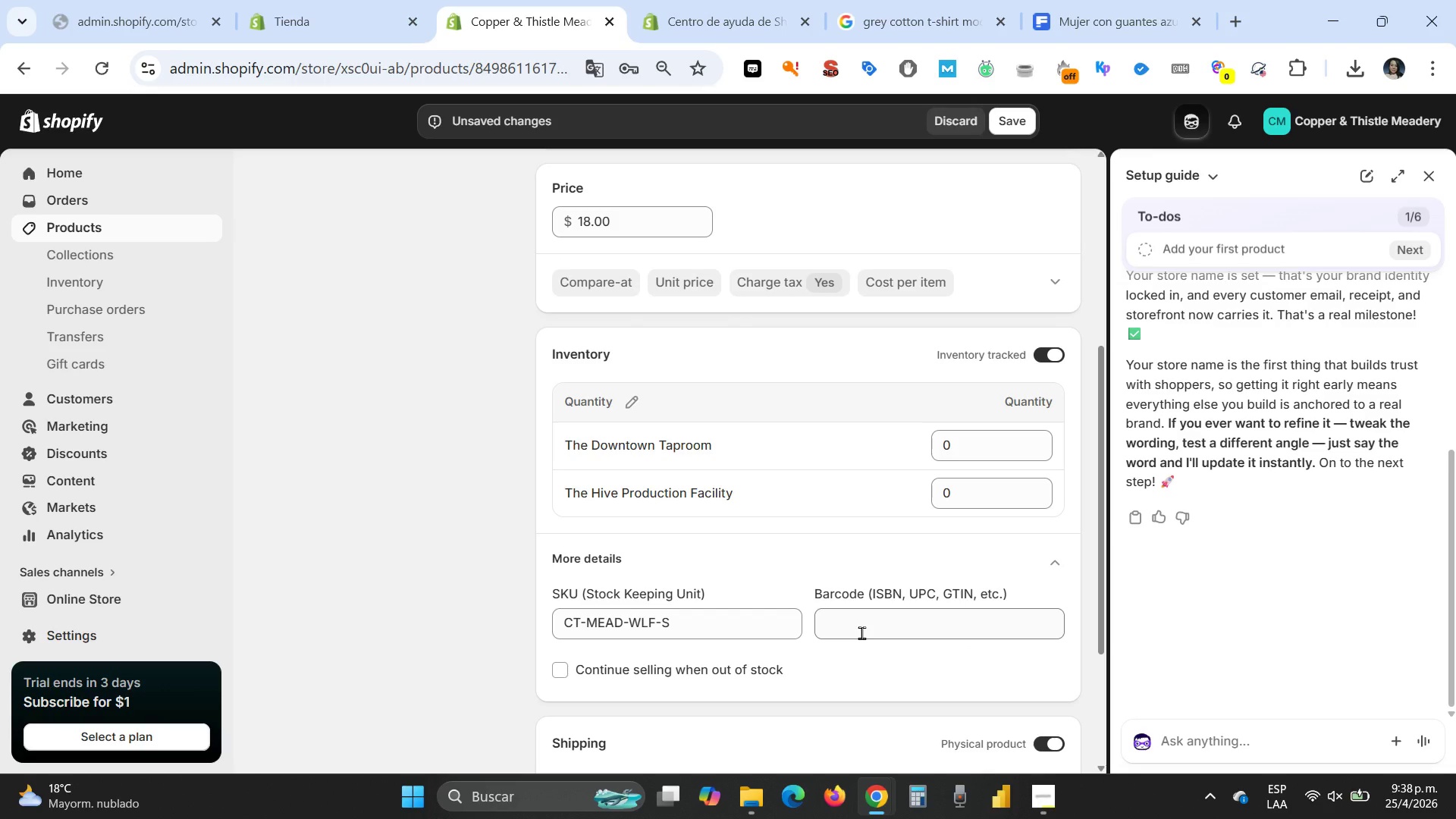 
wait(5.72)
 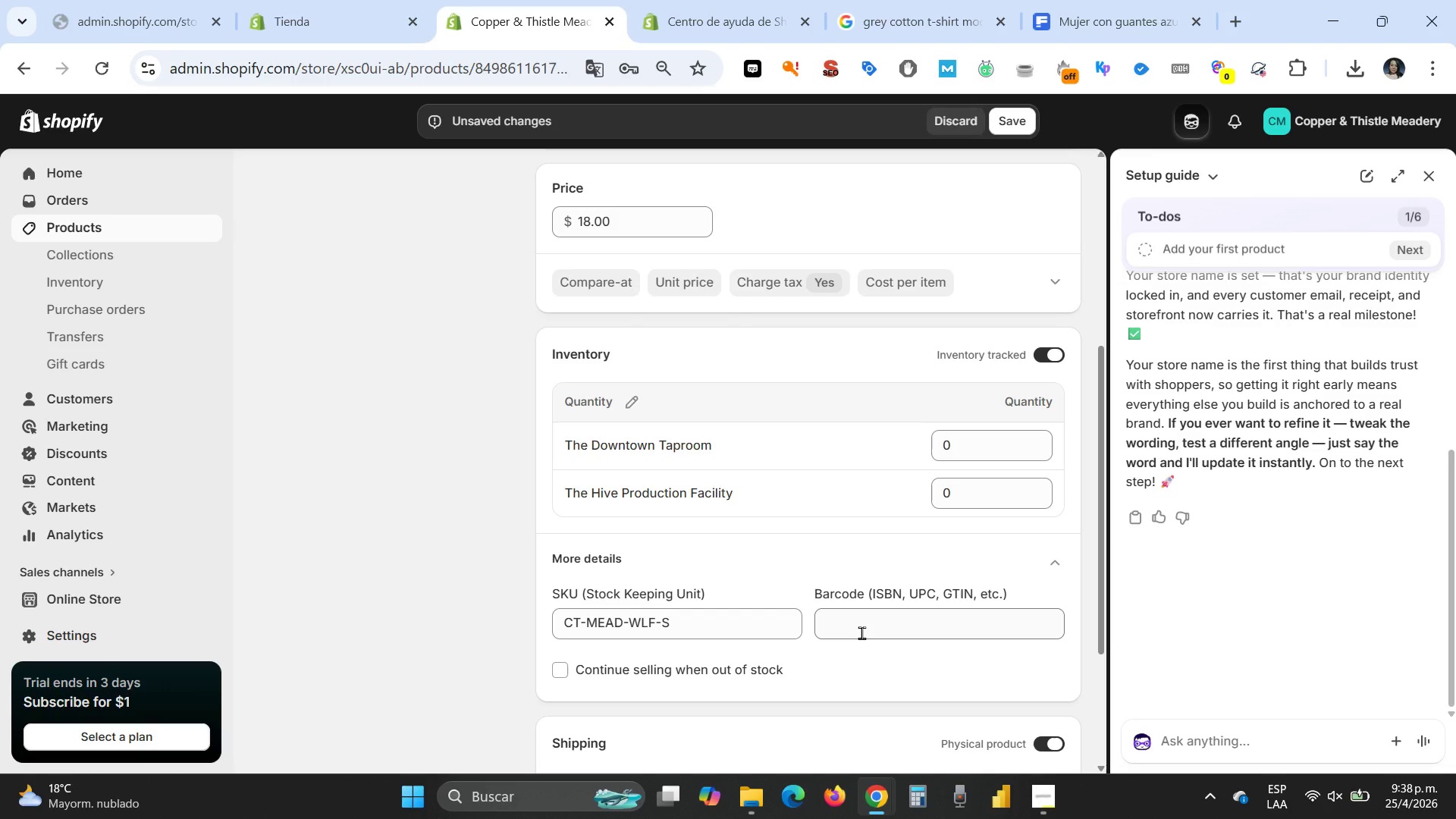 
left_click_drag(start_coordinate=[961, 447], to_coordinate=[936, 446])
 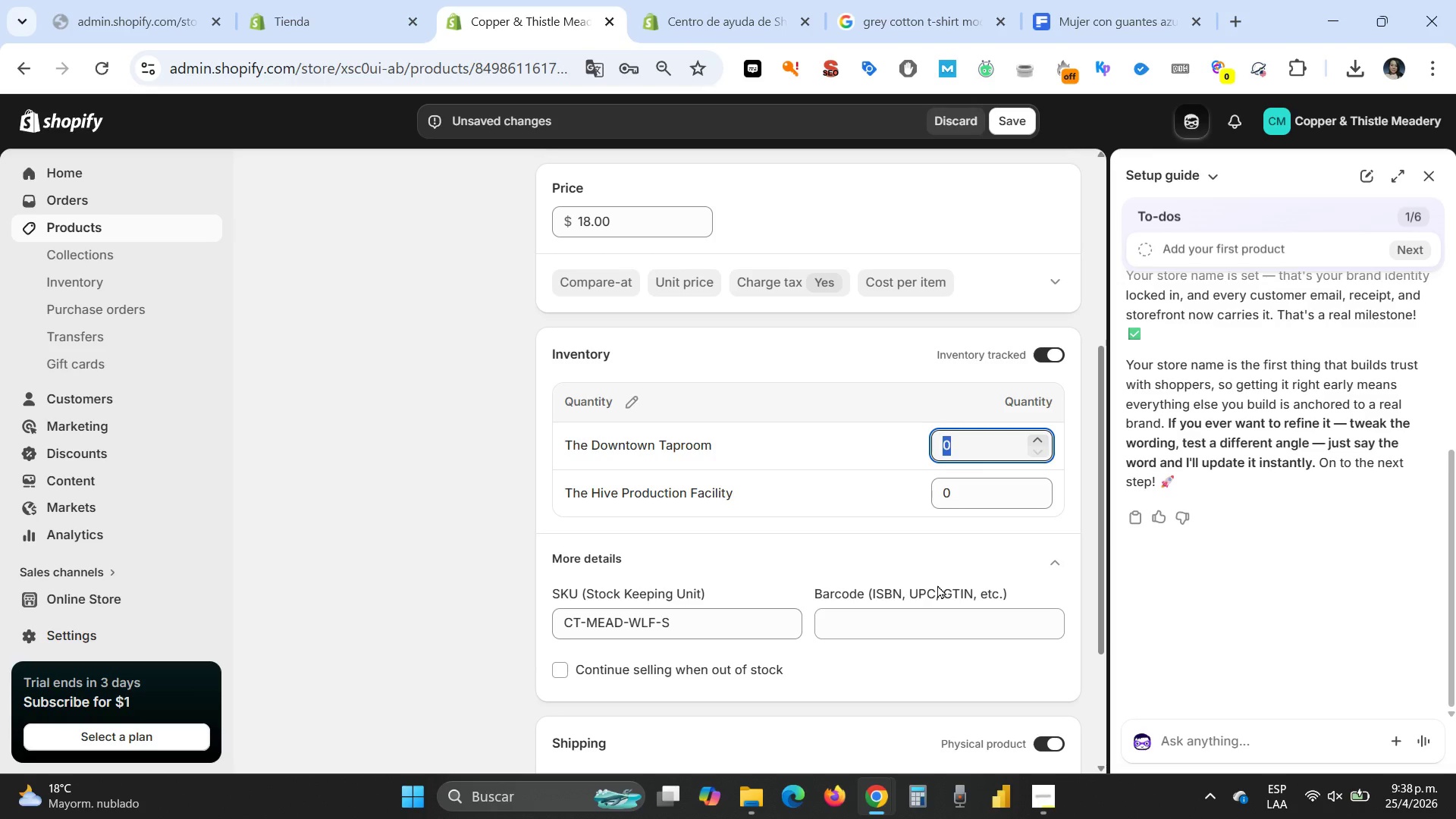 
type(20)
key(Tab)
type(30)
 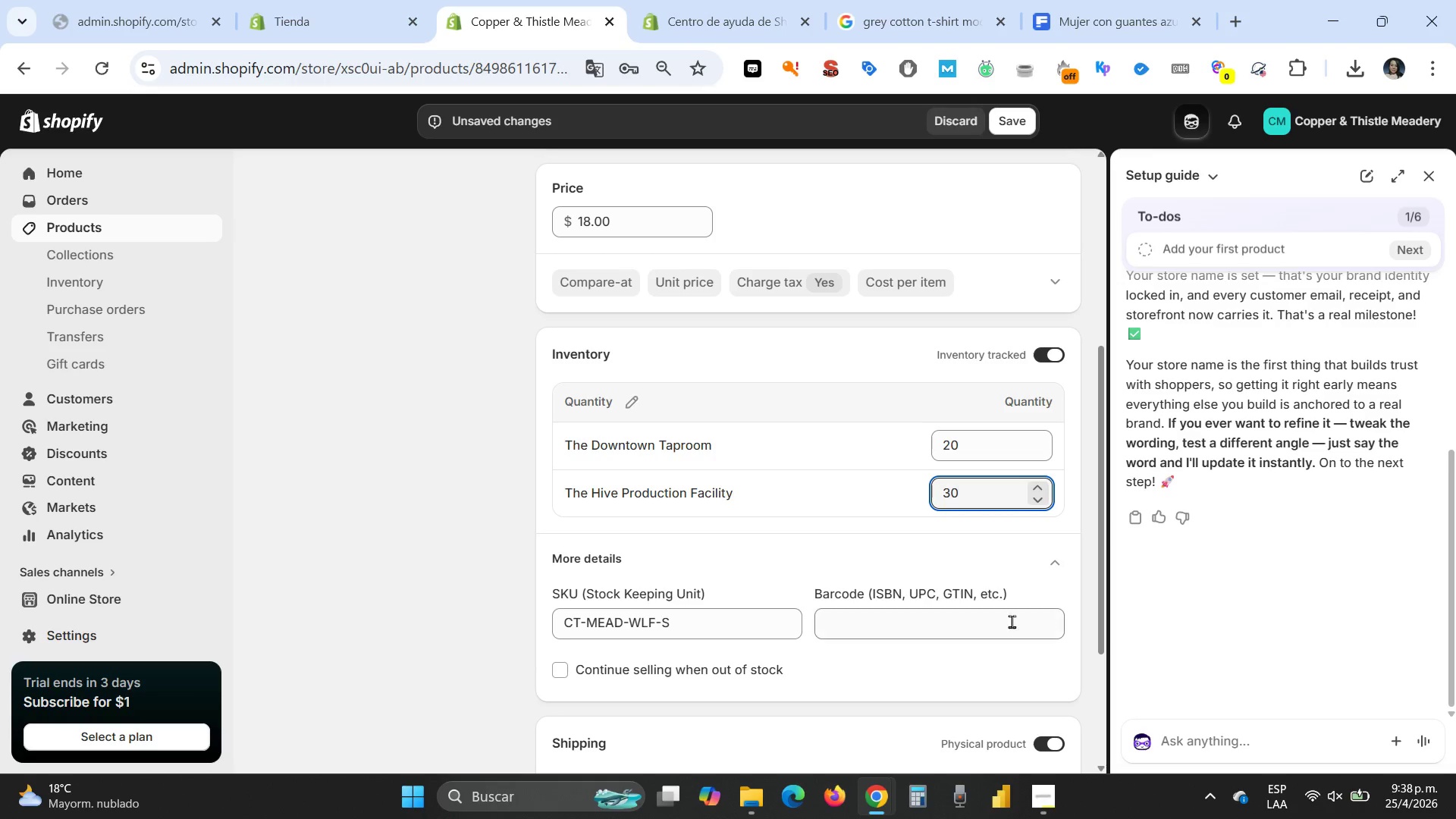 
scroll: coordinate [1011, 626], scroll_direction: down, amount: 3.0
 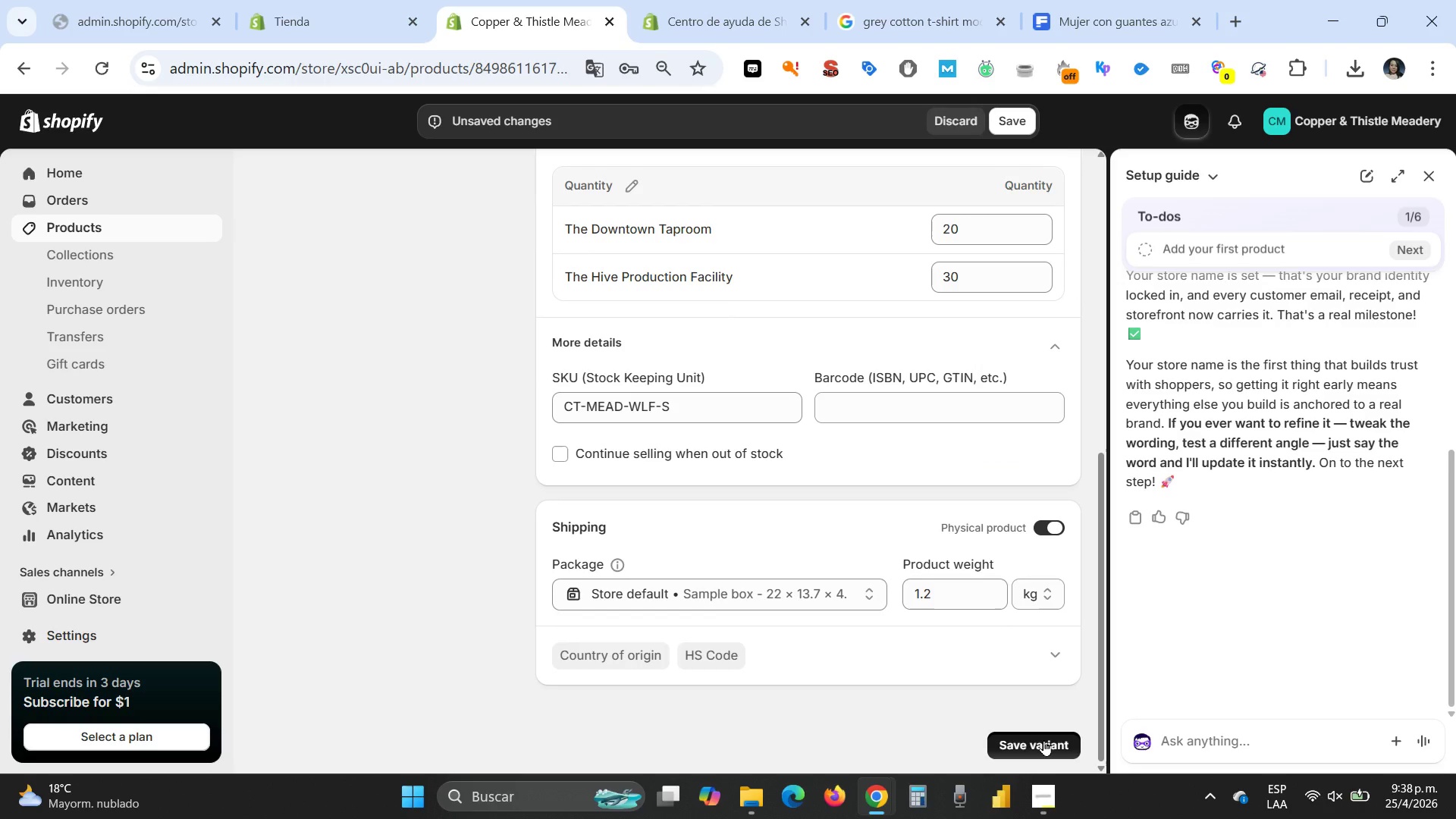 
left_click([1043, 740])
 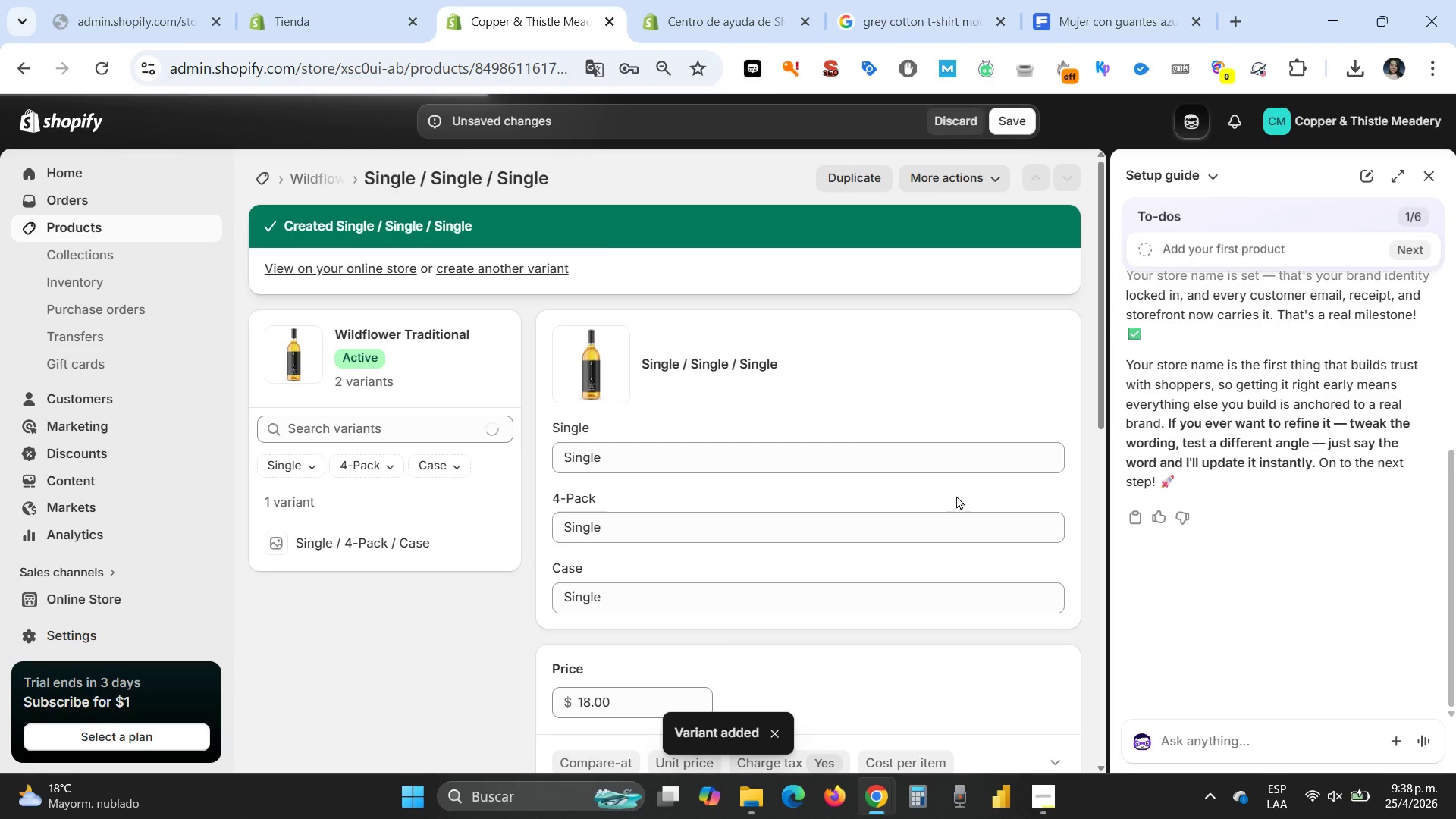 
wait(5.75)
 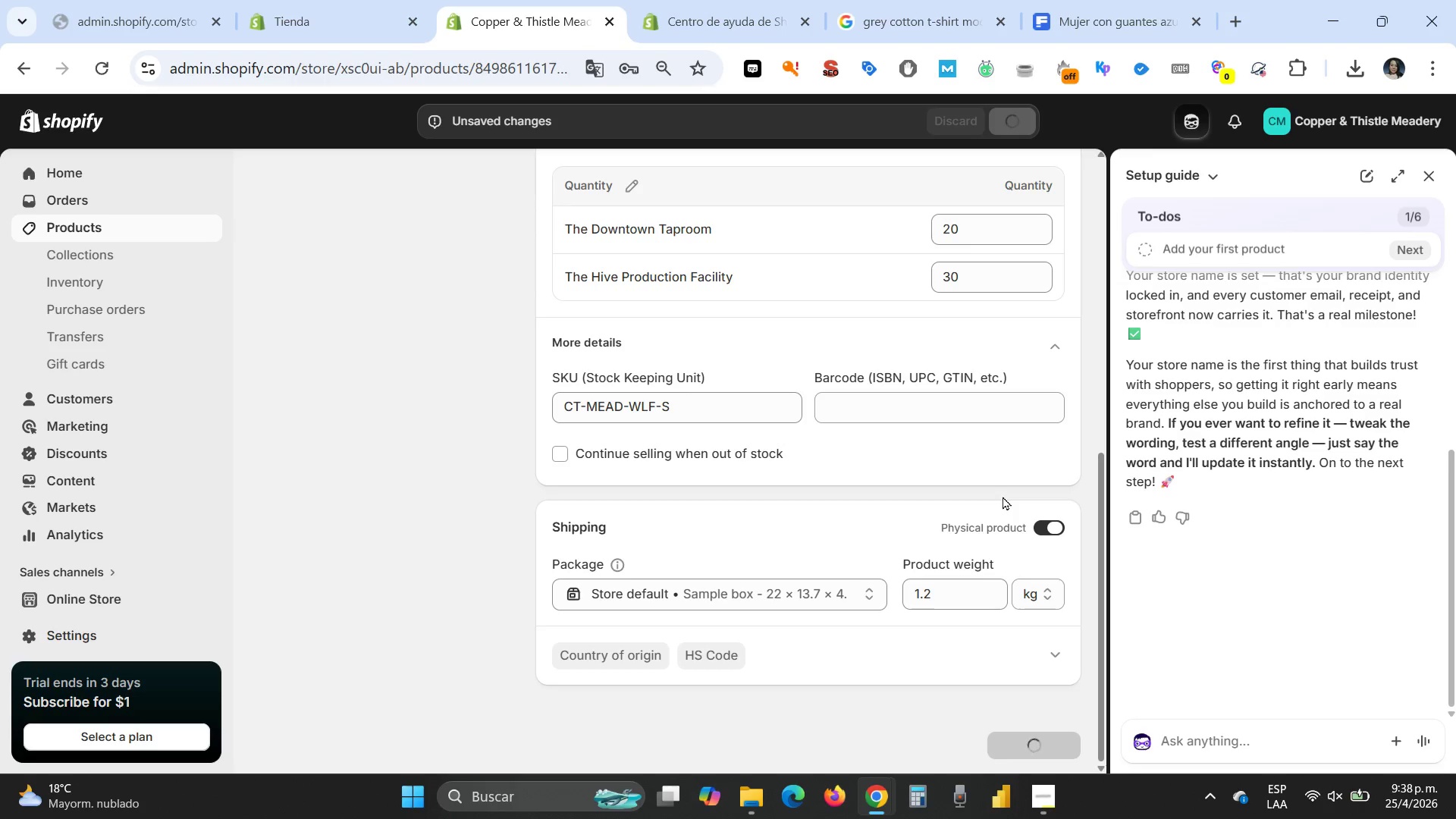 
scroll: coordinate [954, 582], scroll_direction: down, amount: 8.0
 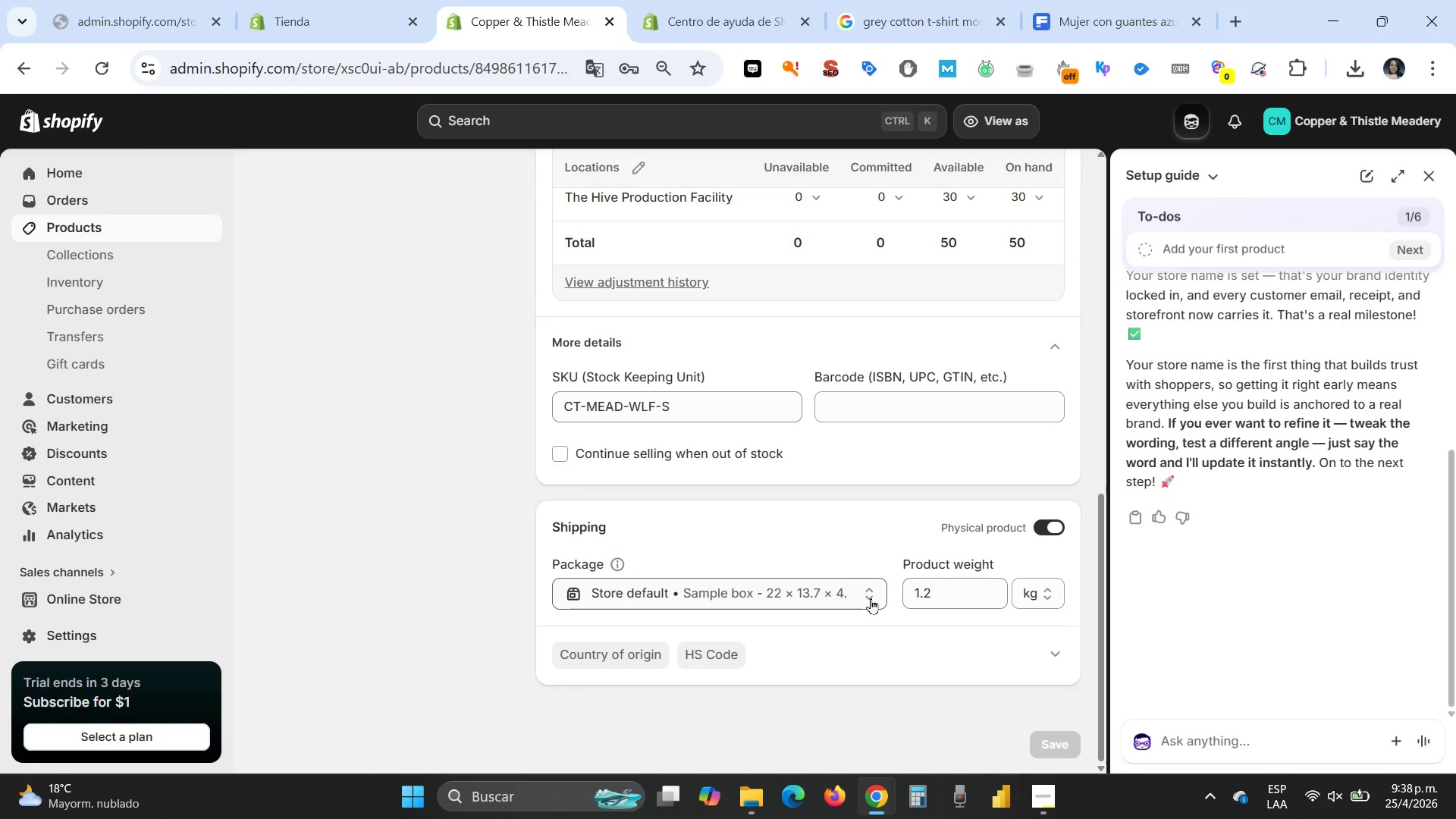 
left_click([871, 598])
 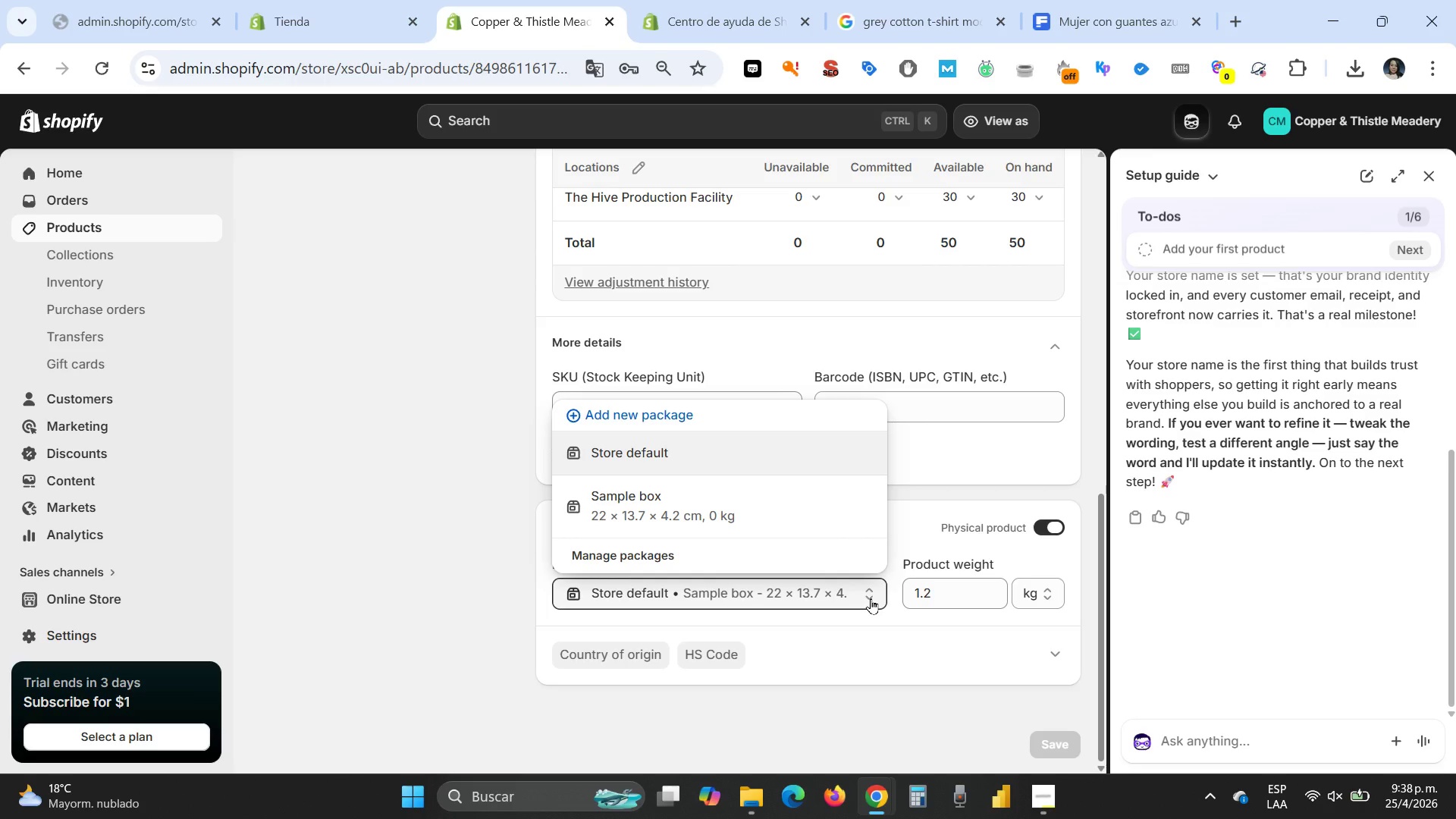 
key(Backslash)
 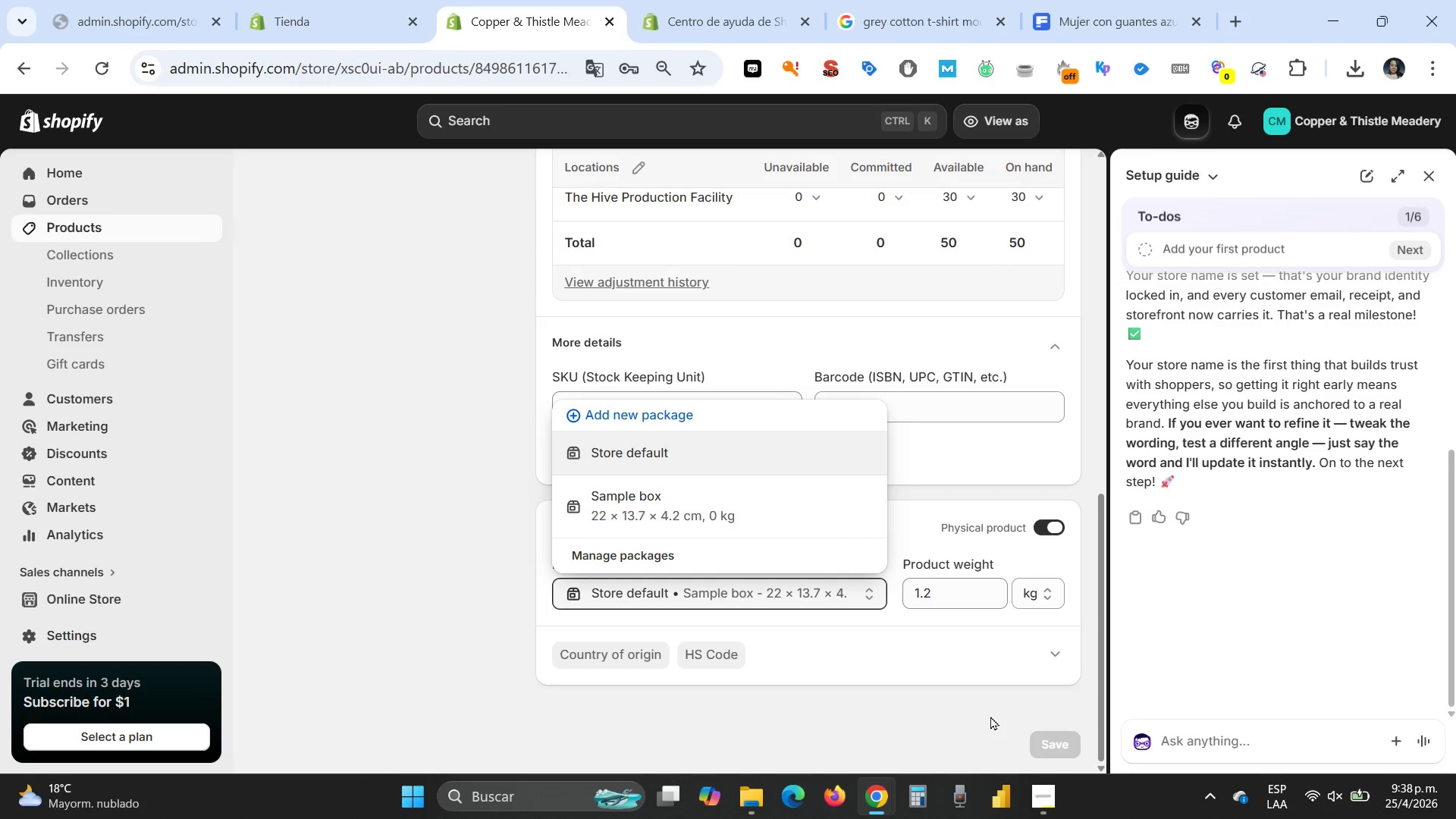 
key(Escape)
 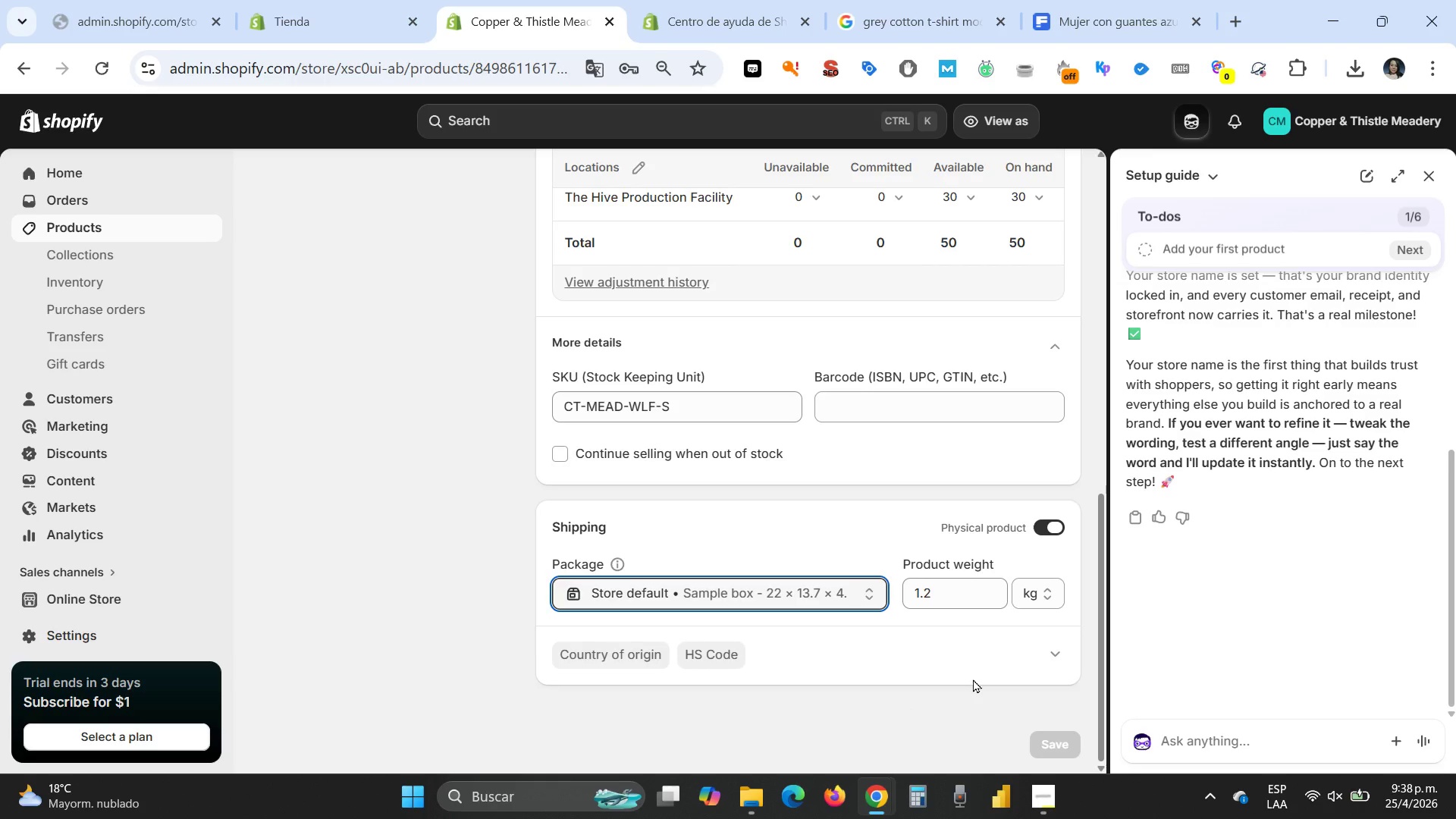 
scroll: coordinate [974, 676], scroll_direction: up, amount: 8.0
 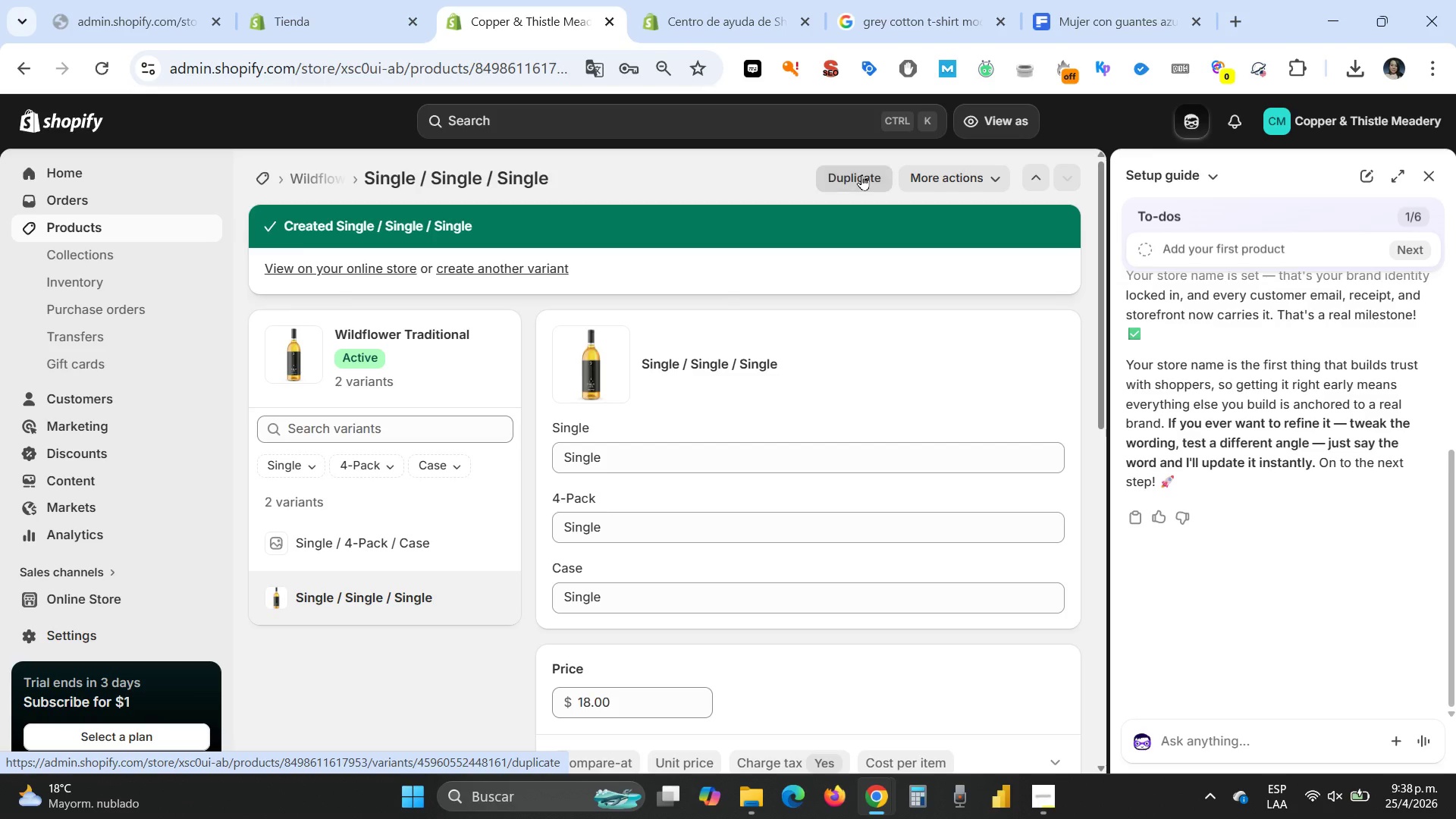 
wait(10.52)
 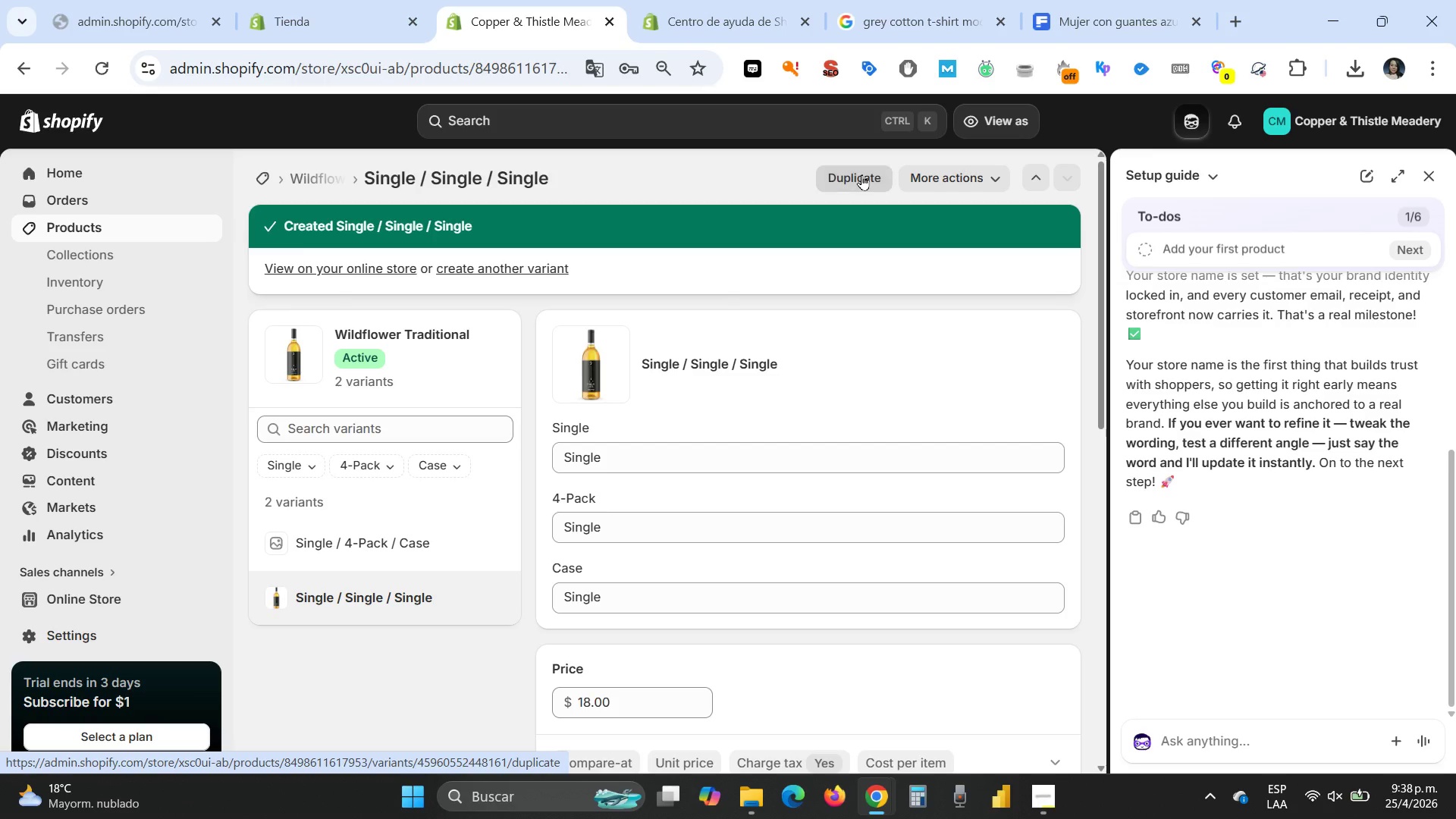 
scroll: coordinate [609, 499], scroll_direction: down, amount: 1.0
 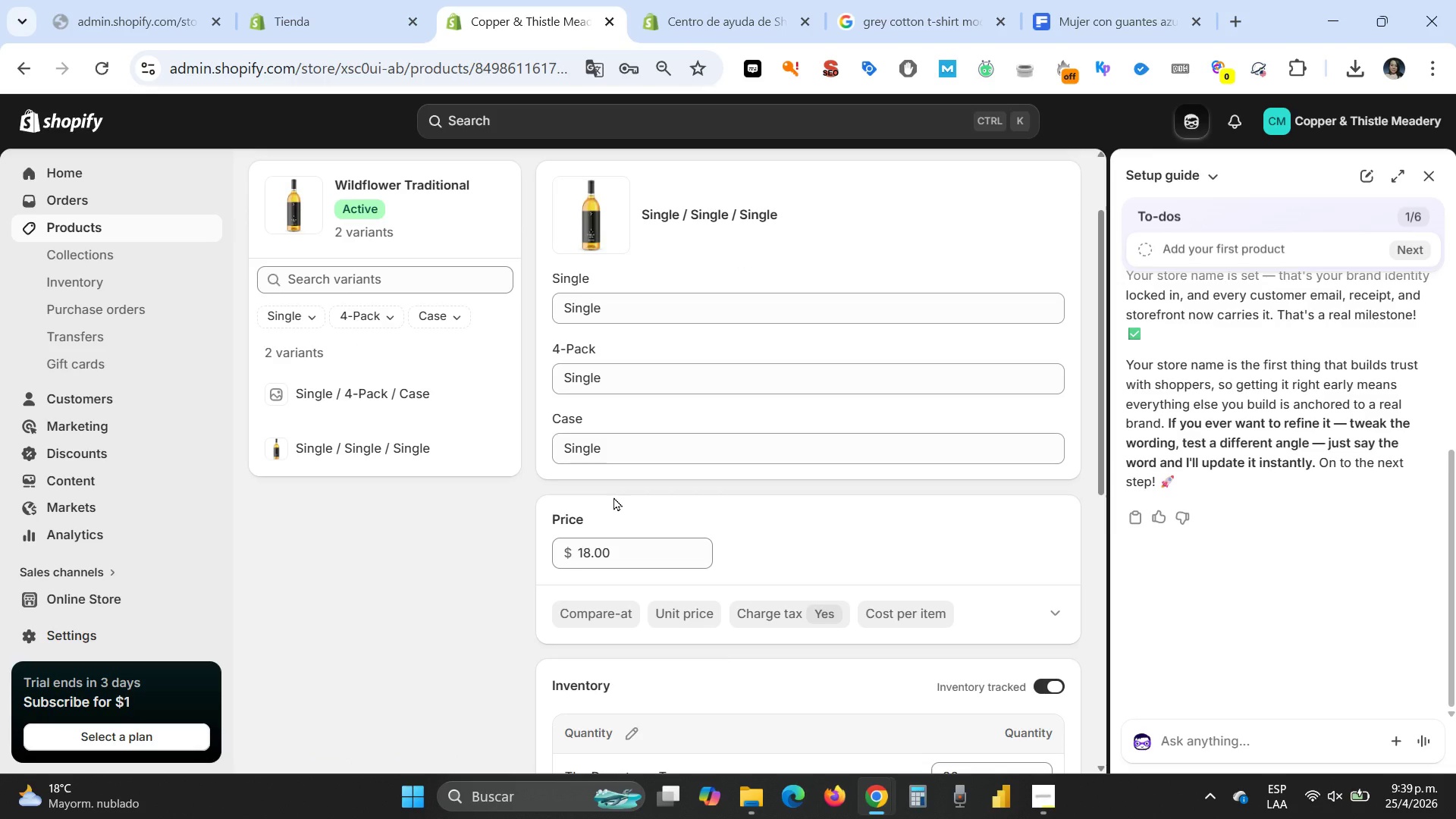 
left_click([613, 302])
 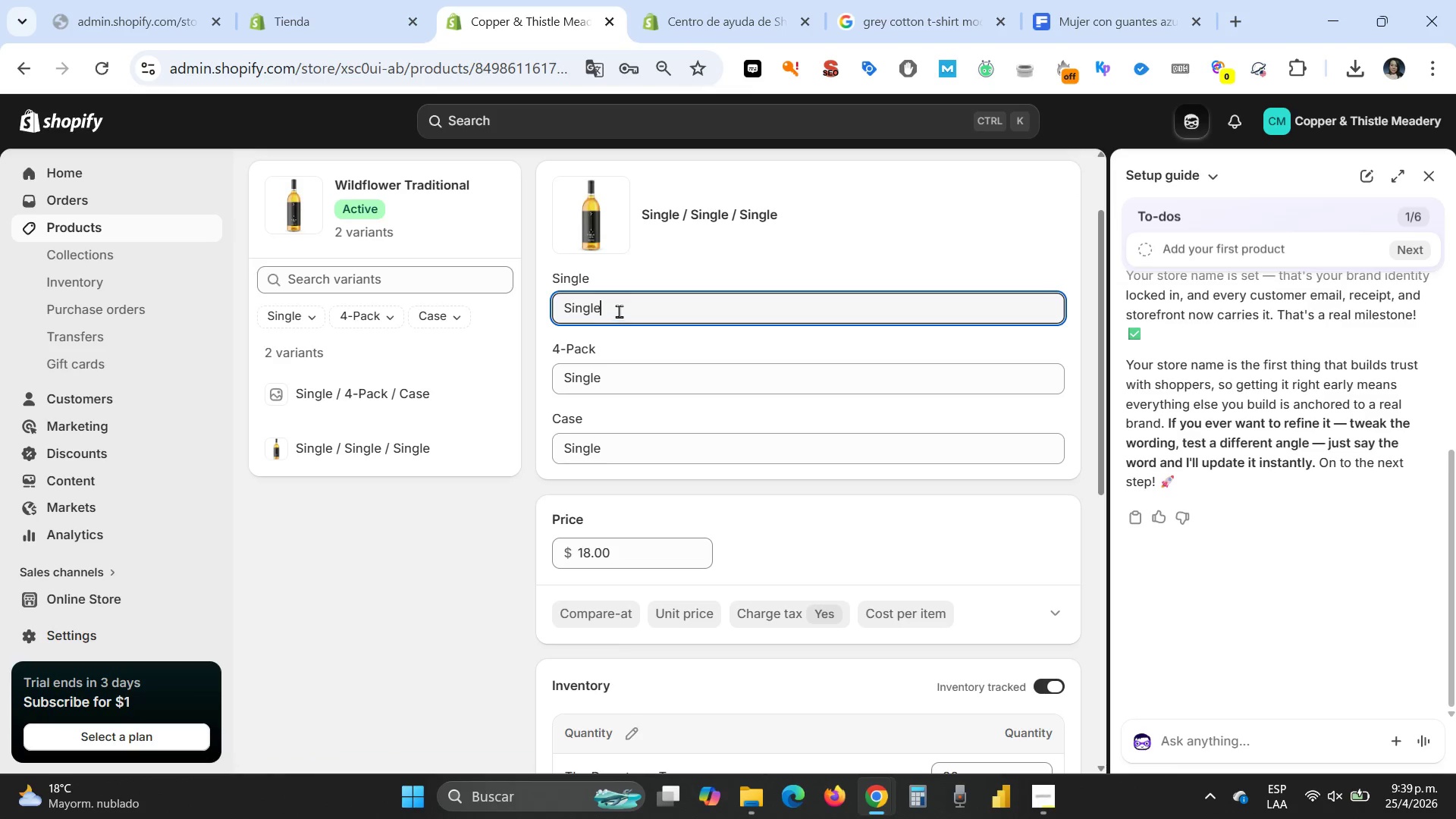 
left_click_drag(start_coordinate=[618, 311], to_coordinate=[525, 297])
 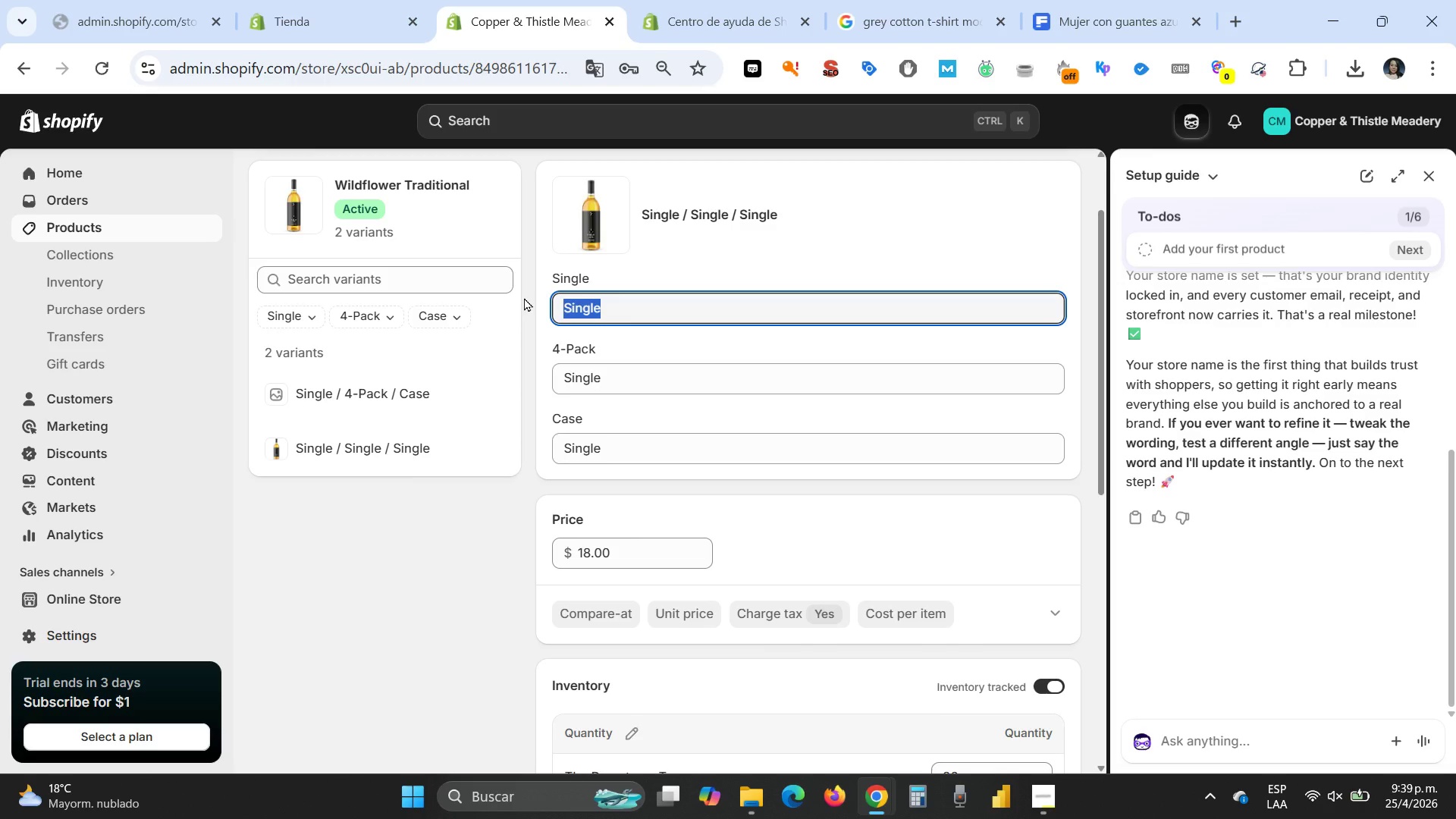 
type(4-Pack[Home])
 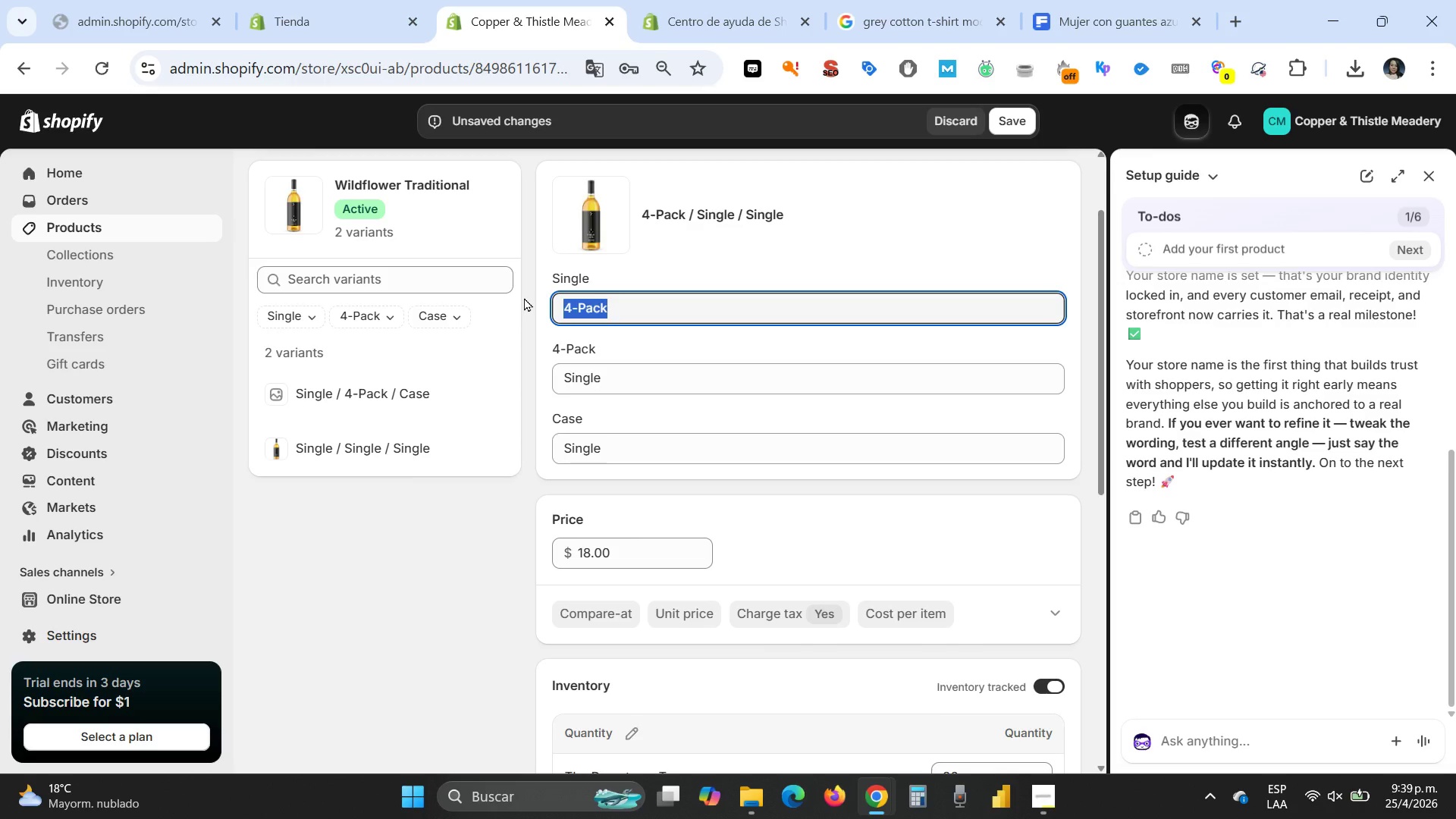 
key(Control+V)
 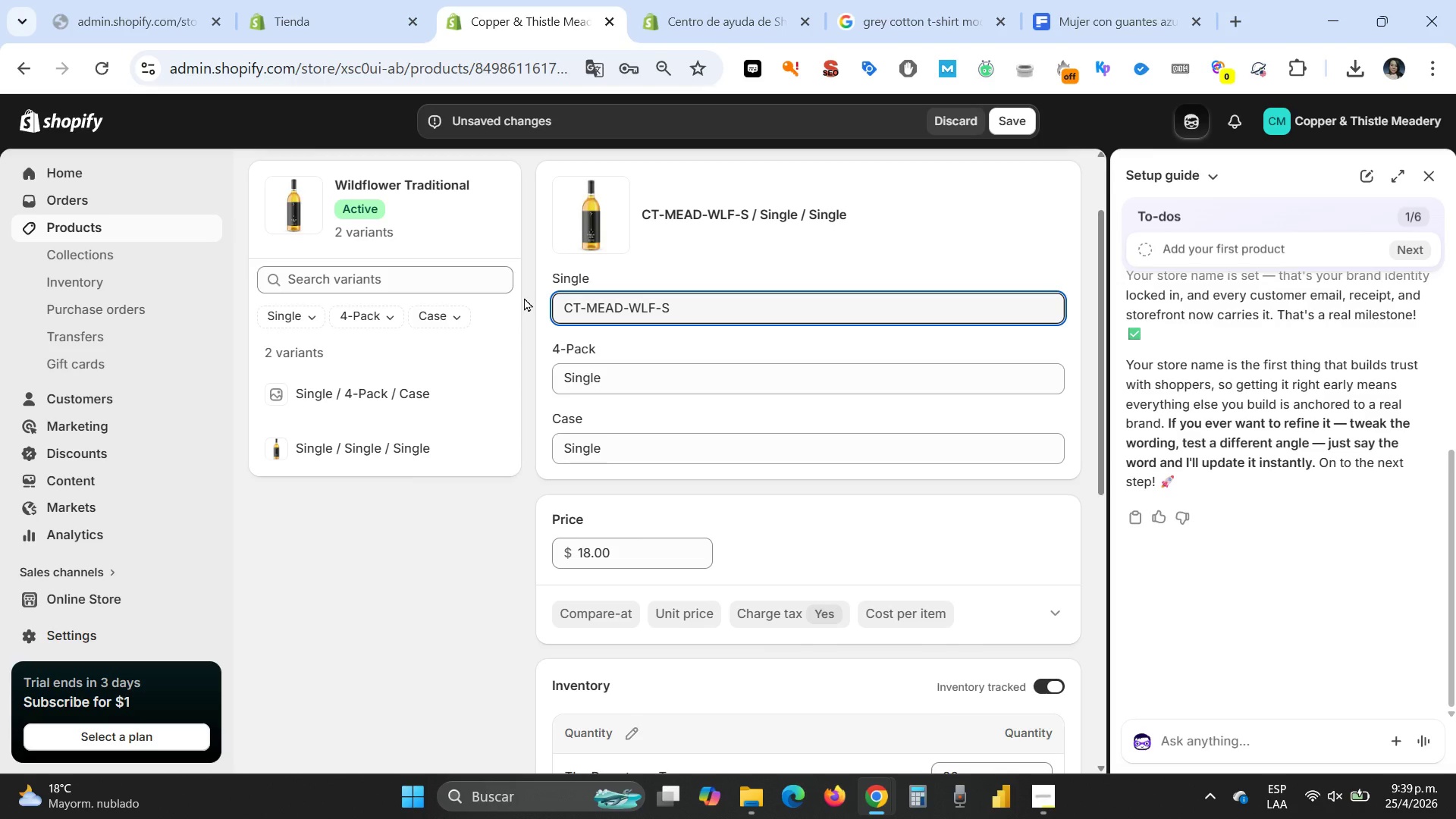 
key(Control+Z)
 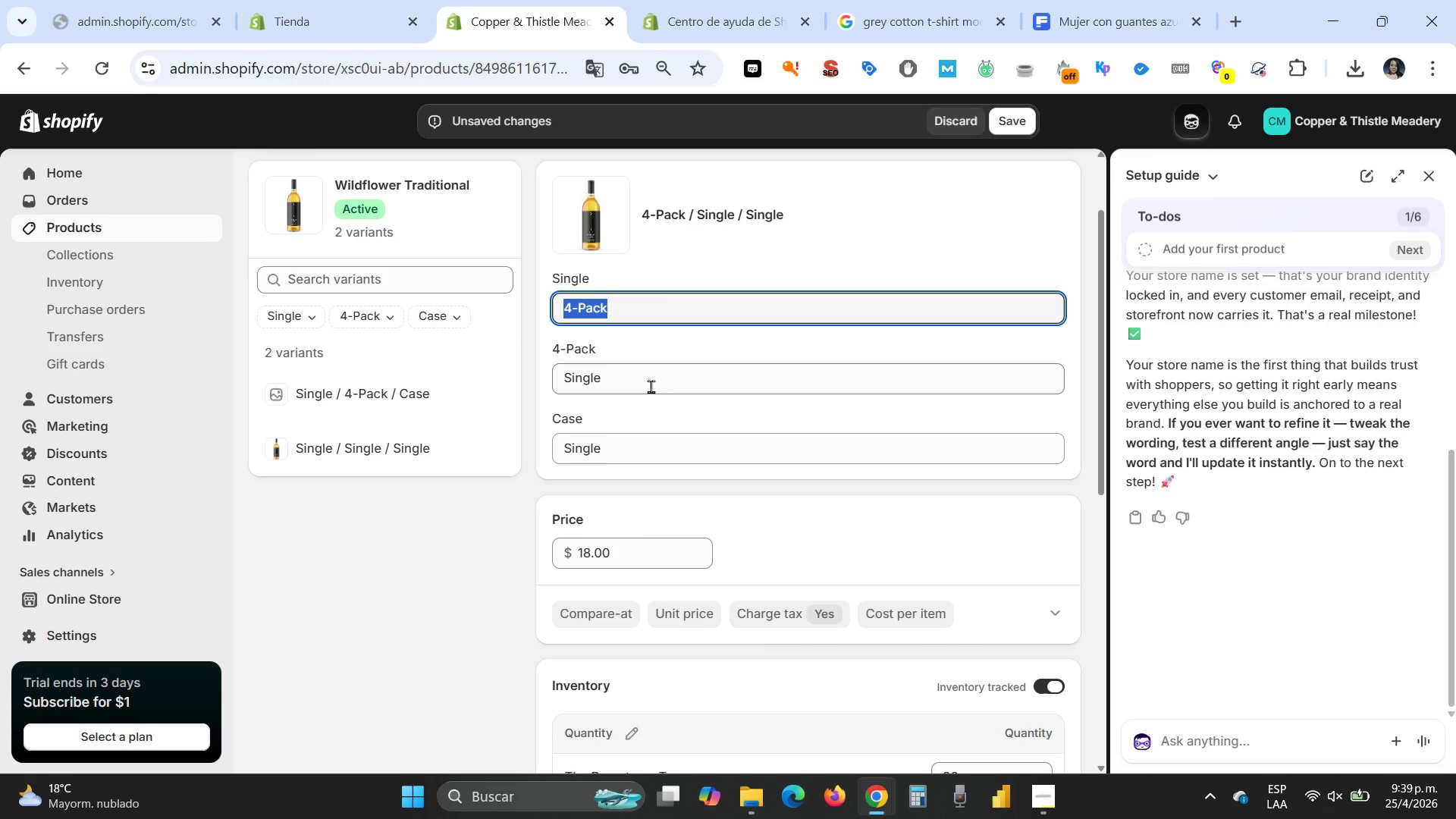 
key(Control+C)
 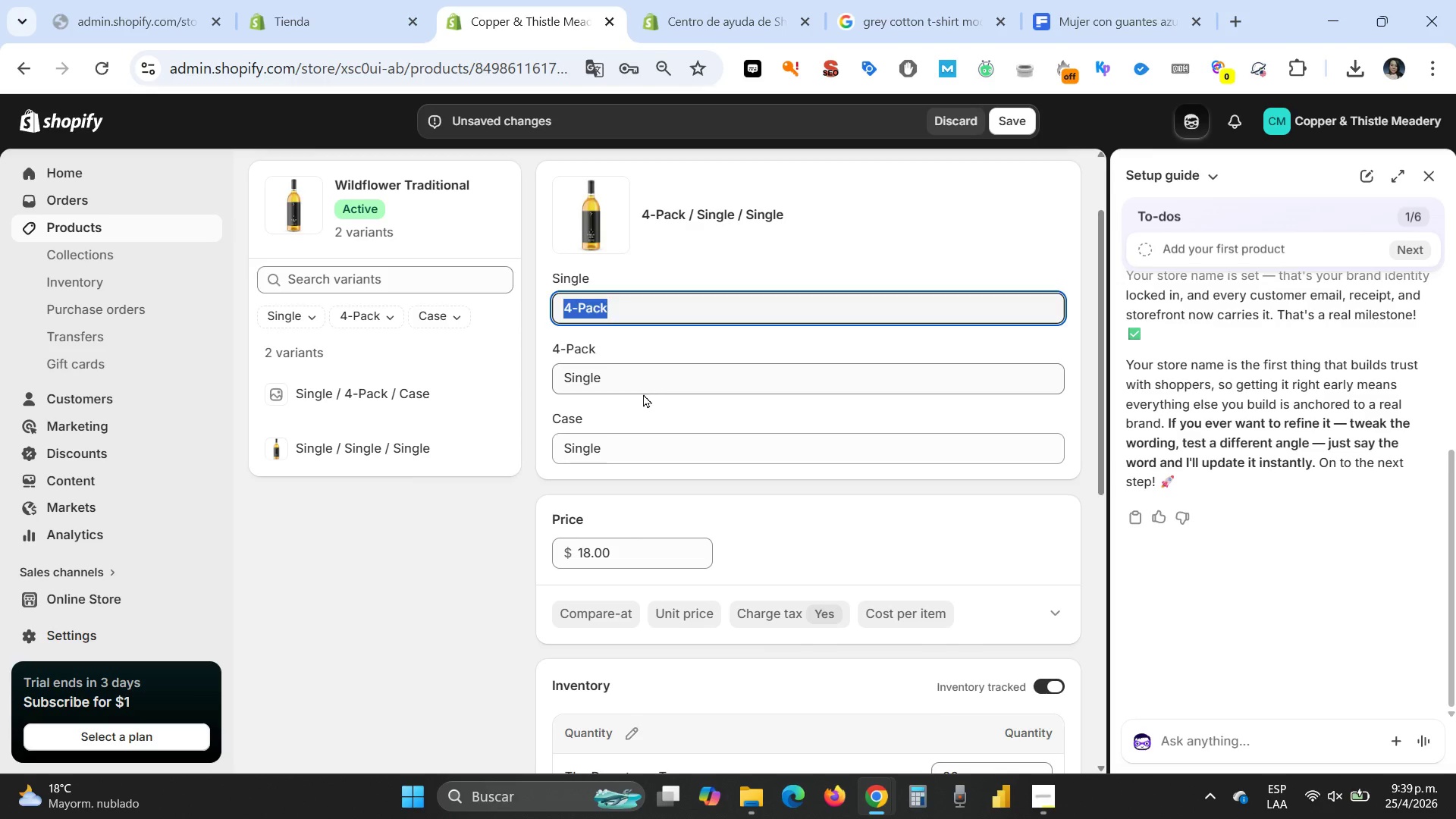 
key(Tab)
 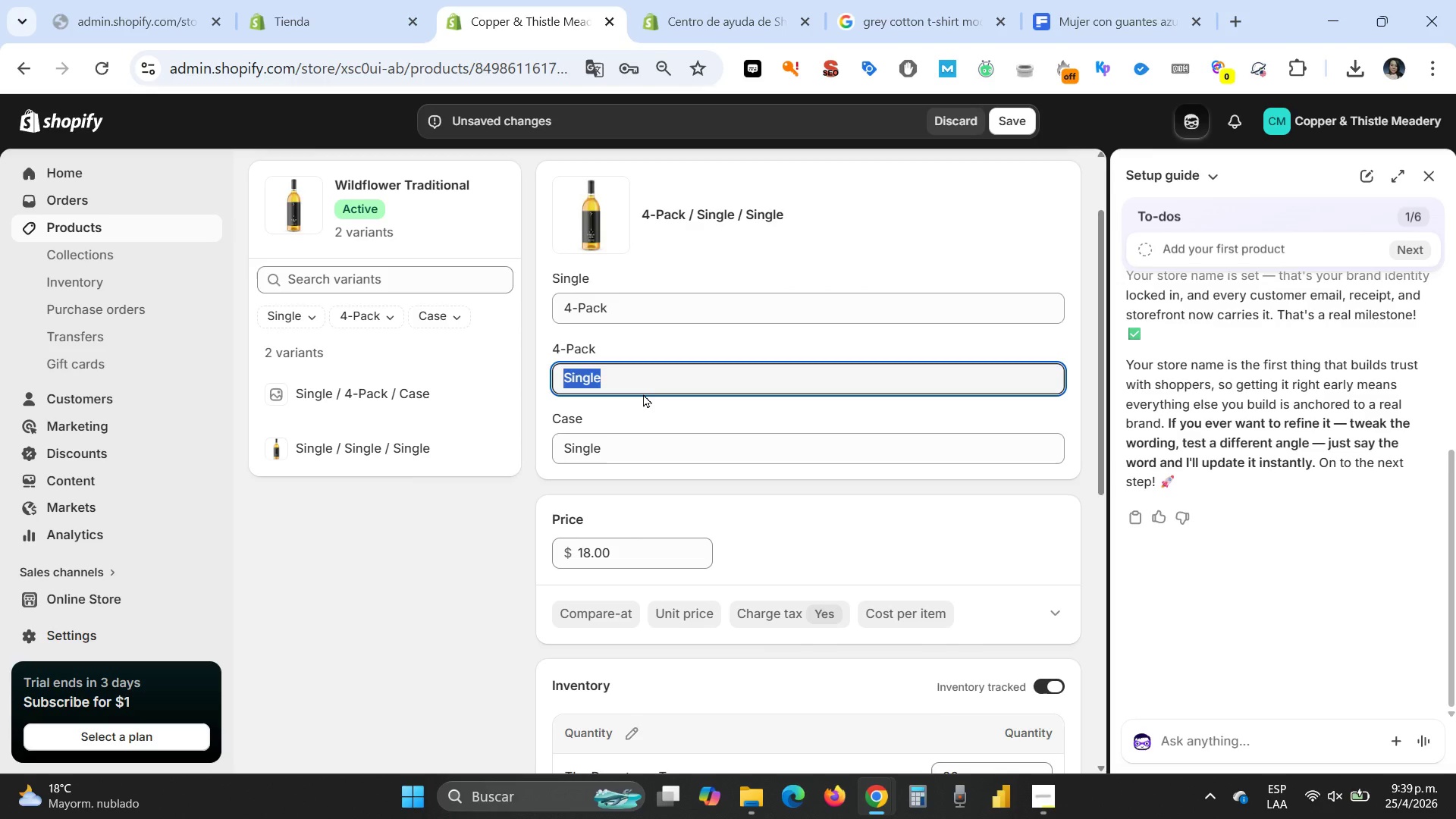 
key(Backspace)
 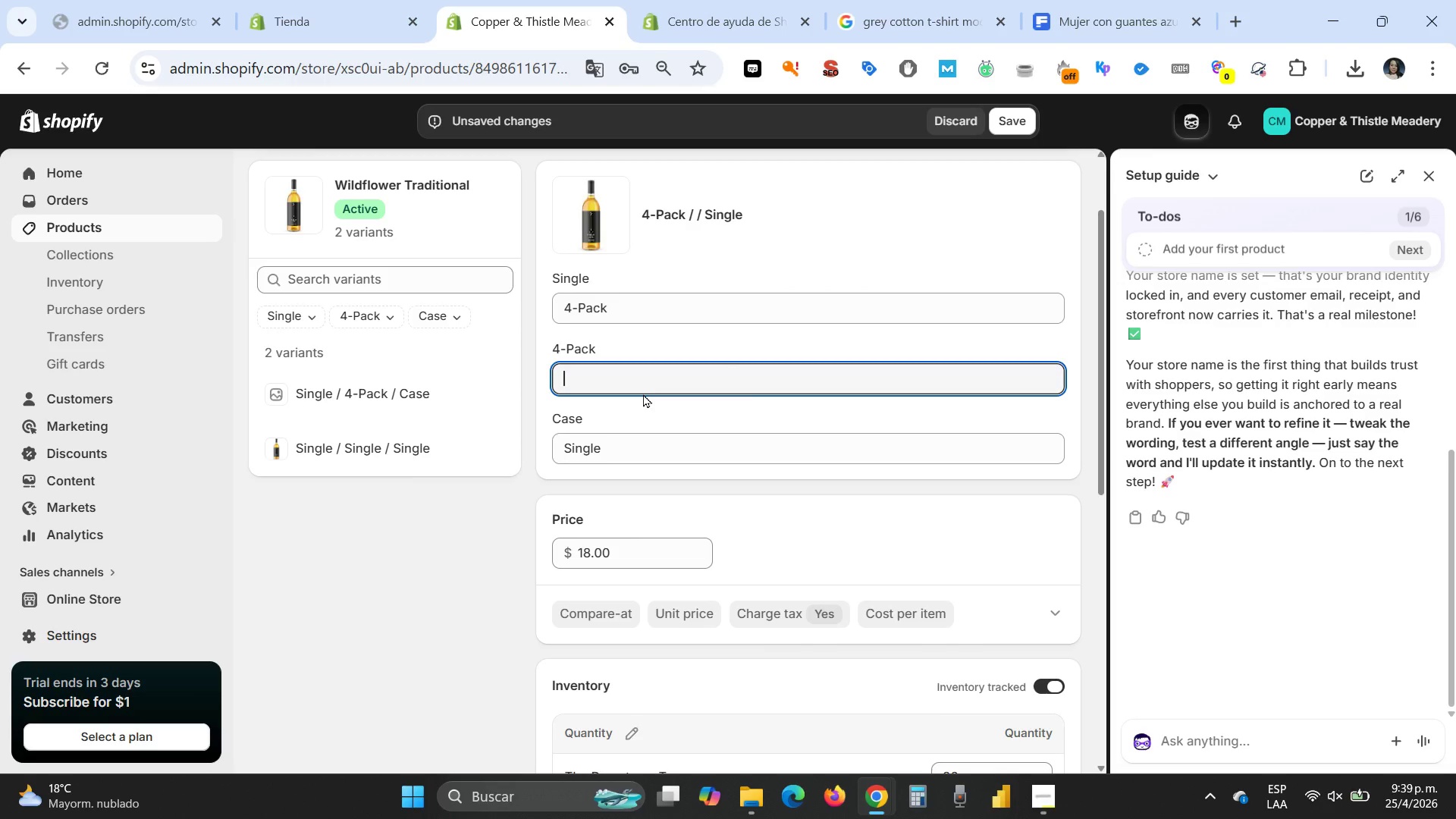 
key(Control+V)
 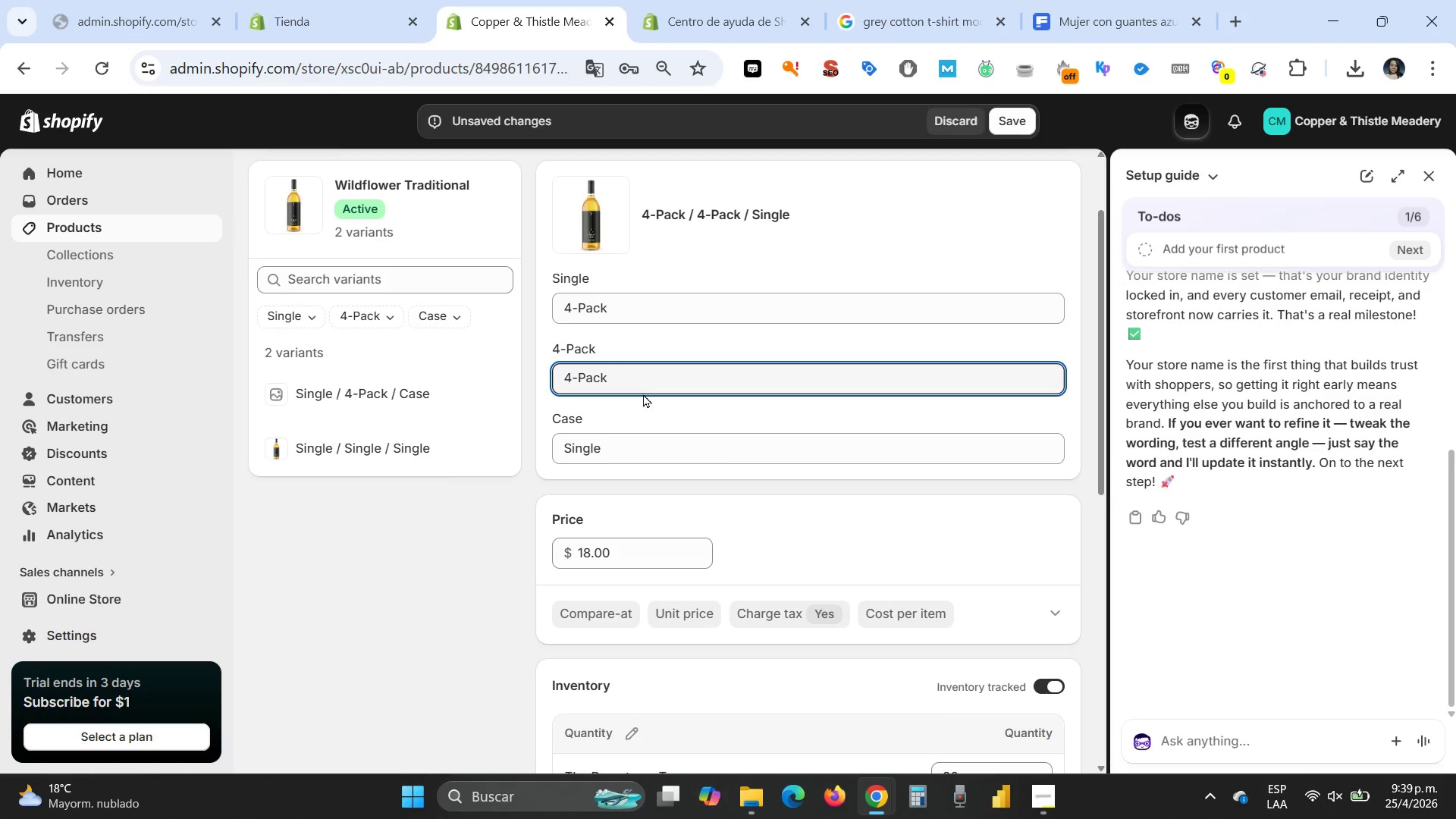 
key(Tab)
 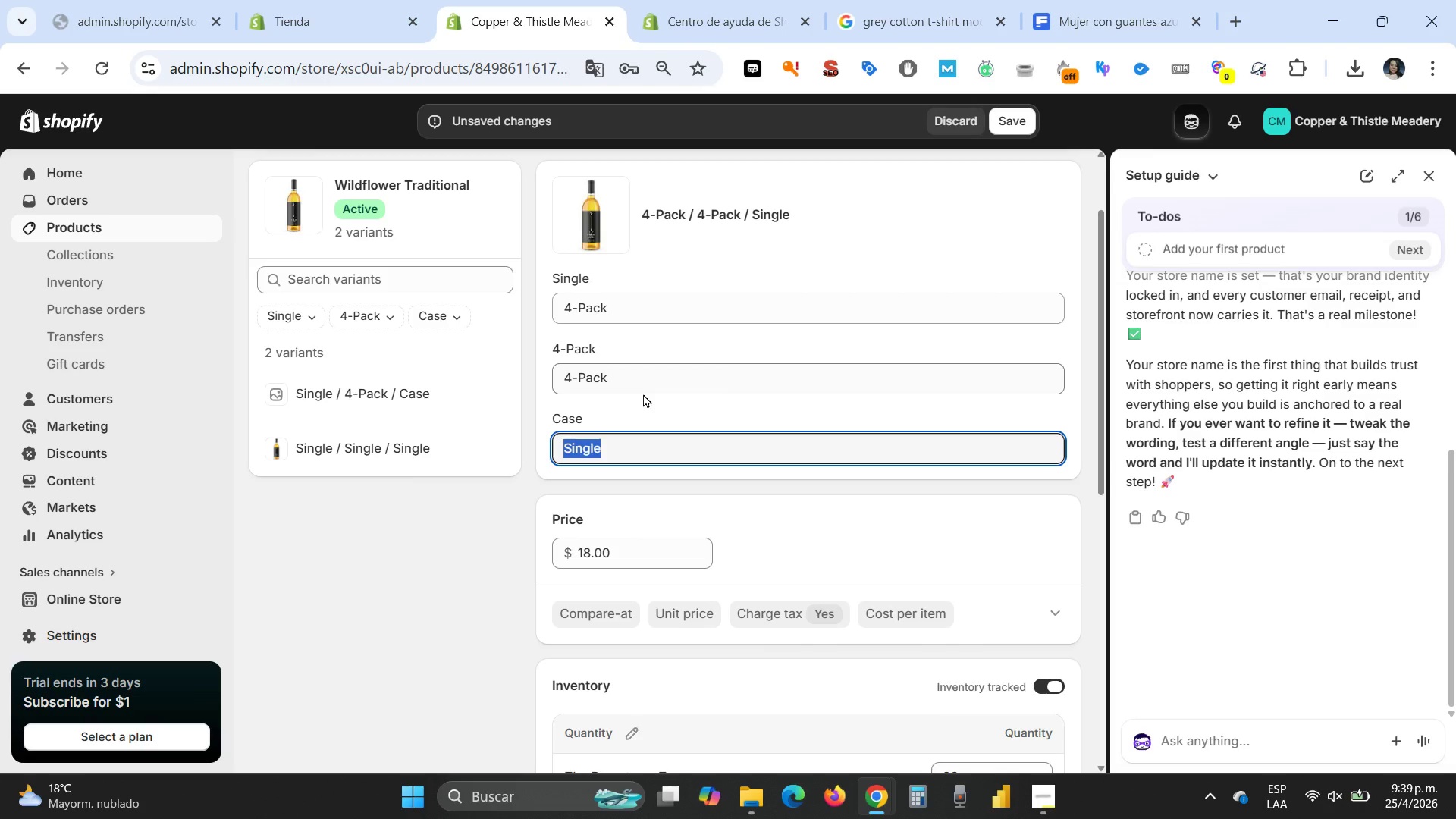 
key(Backspace)
 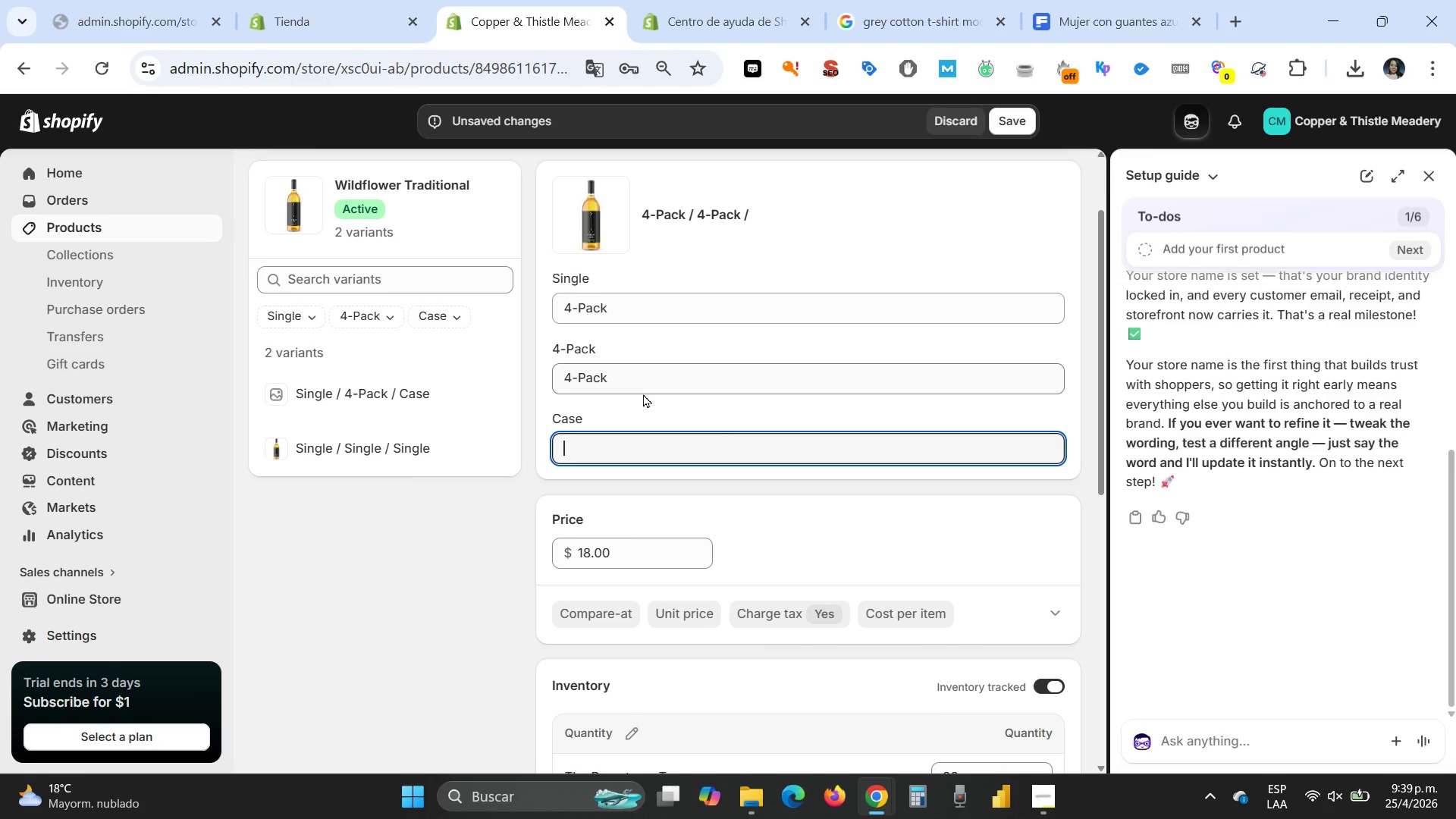 
key(Control+V)
 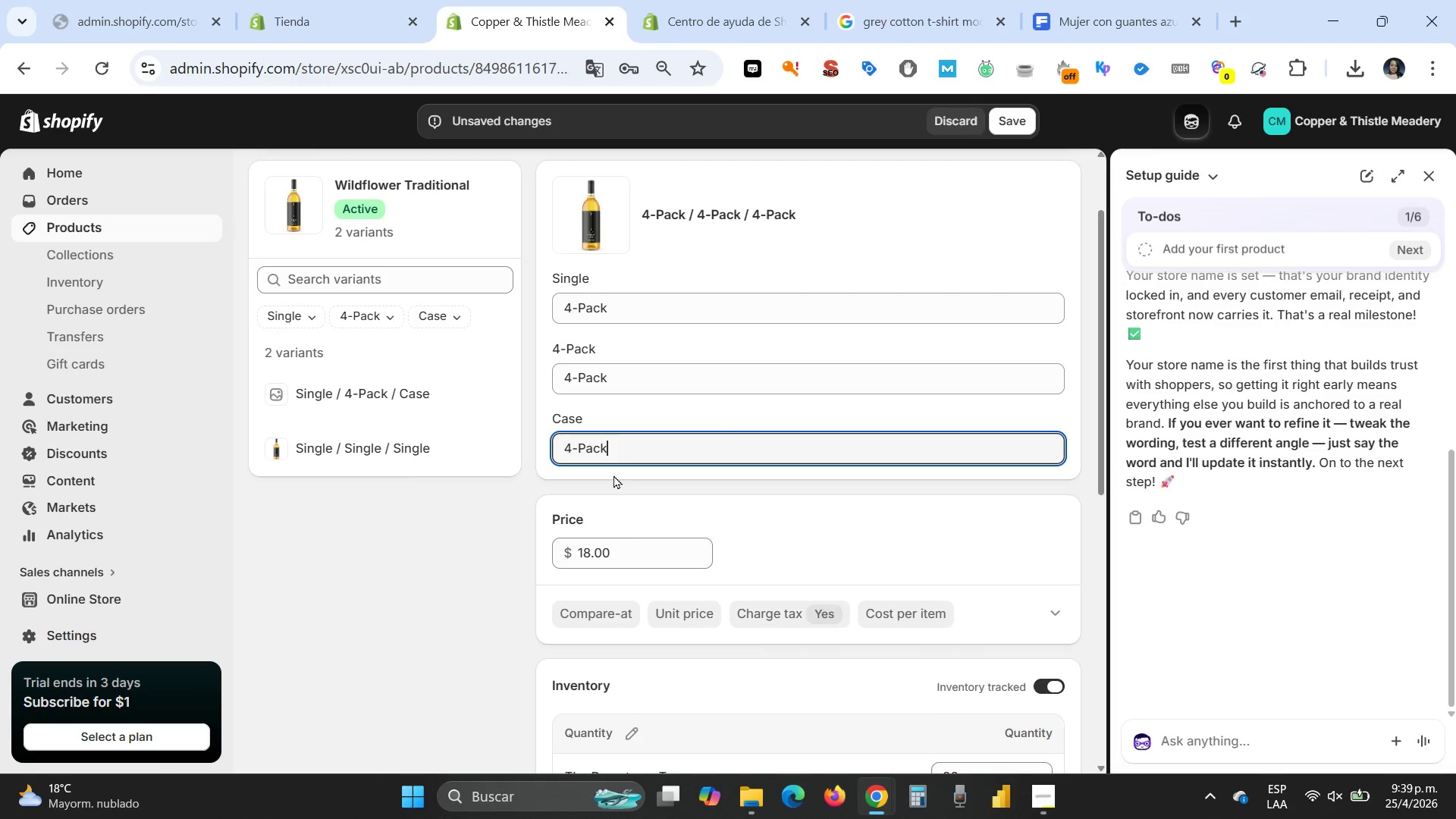 
left_click([613, 550])
 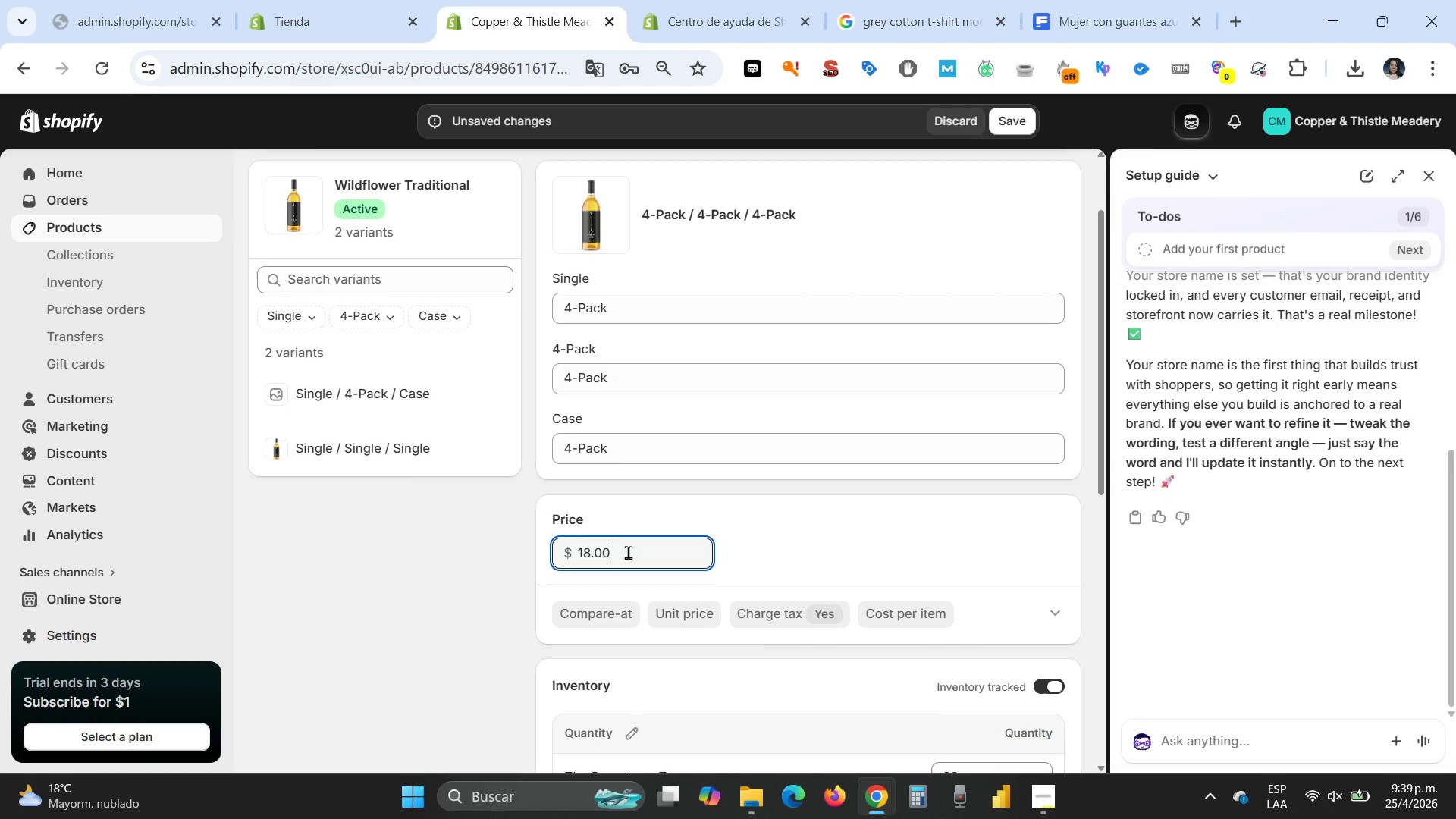 
left_click_drag(start_coordinate=[628, 552], to_coordinate=[551, 548])
 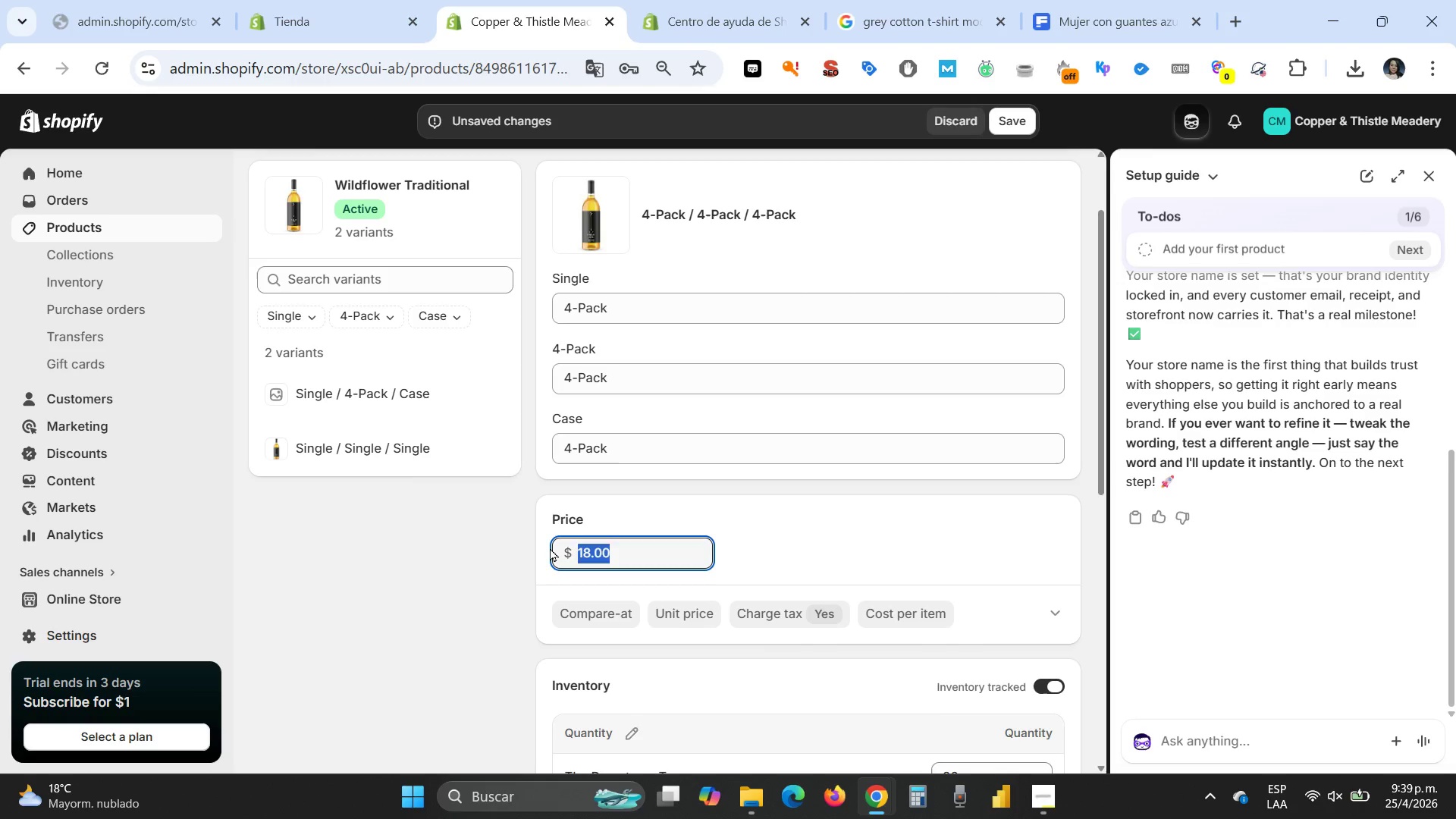 
type(65)
 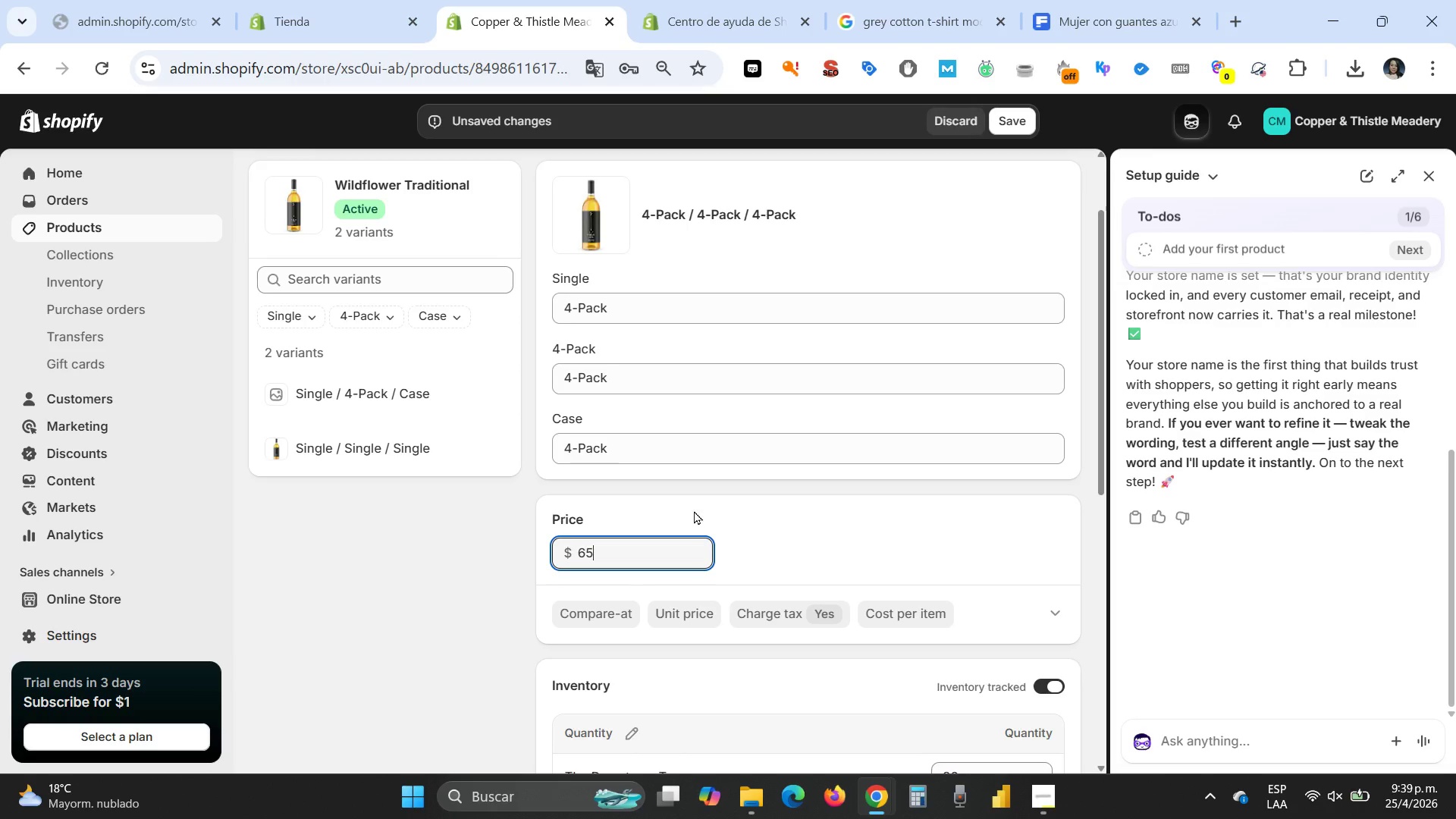 
scroll: coordinate [697, 511], scroll_direction: down, amount: 3.0
 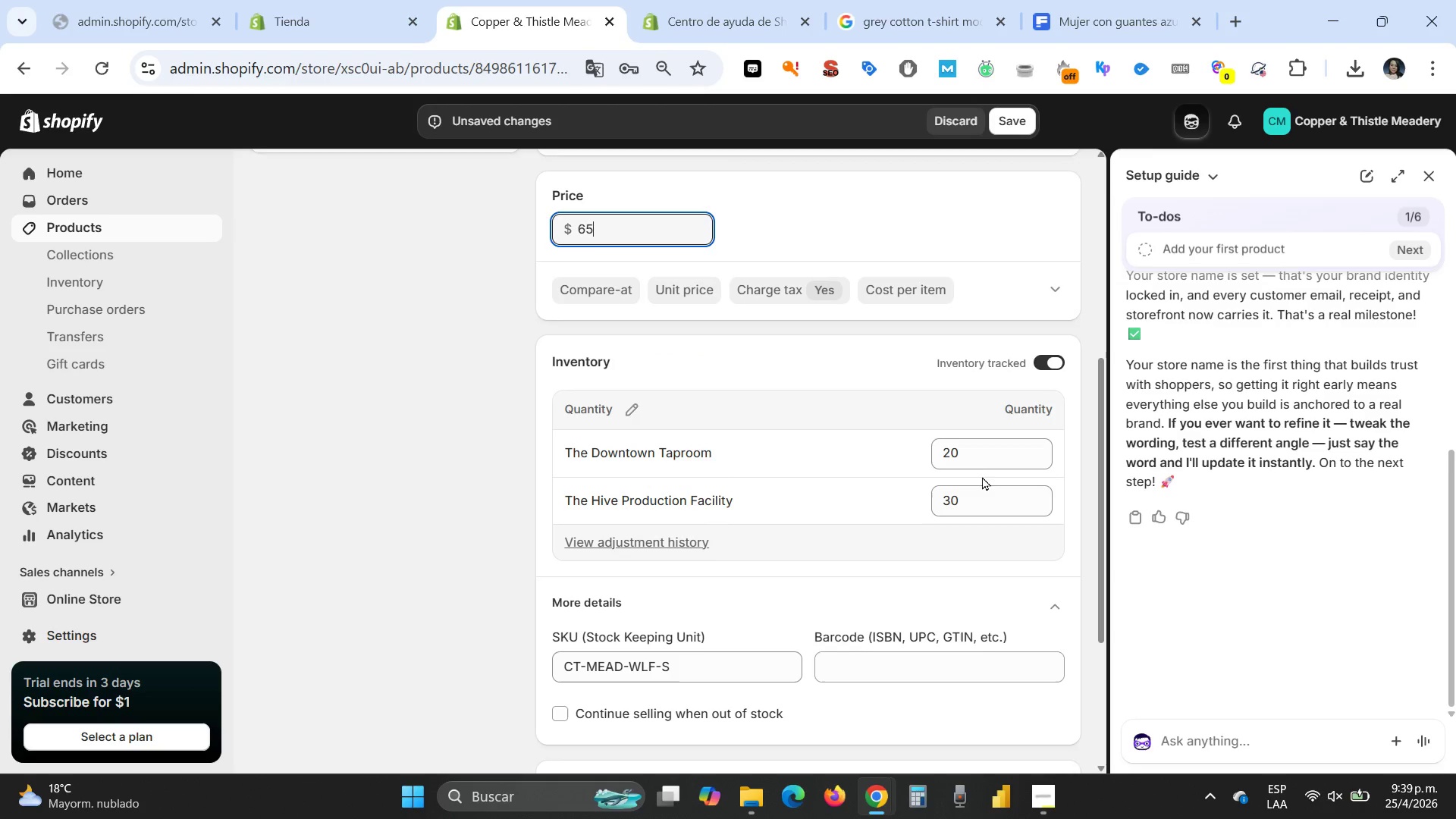 
left_click([964, 458])
 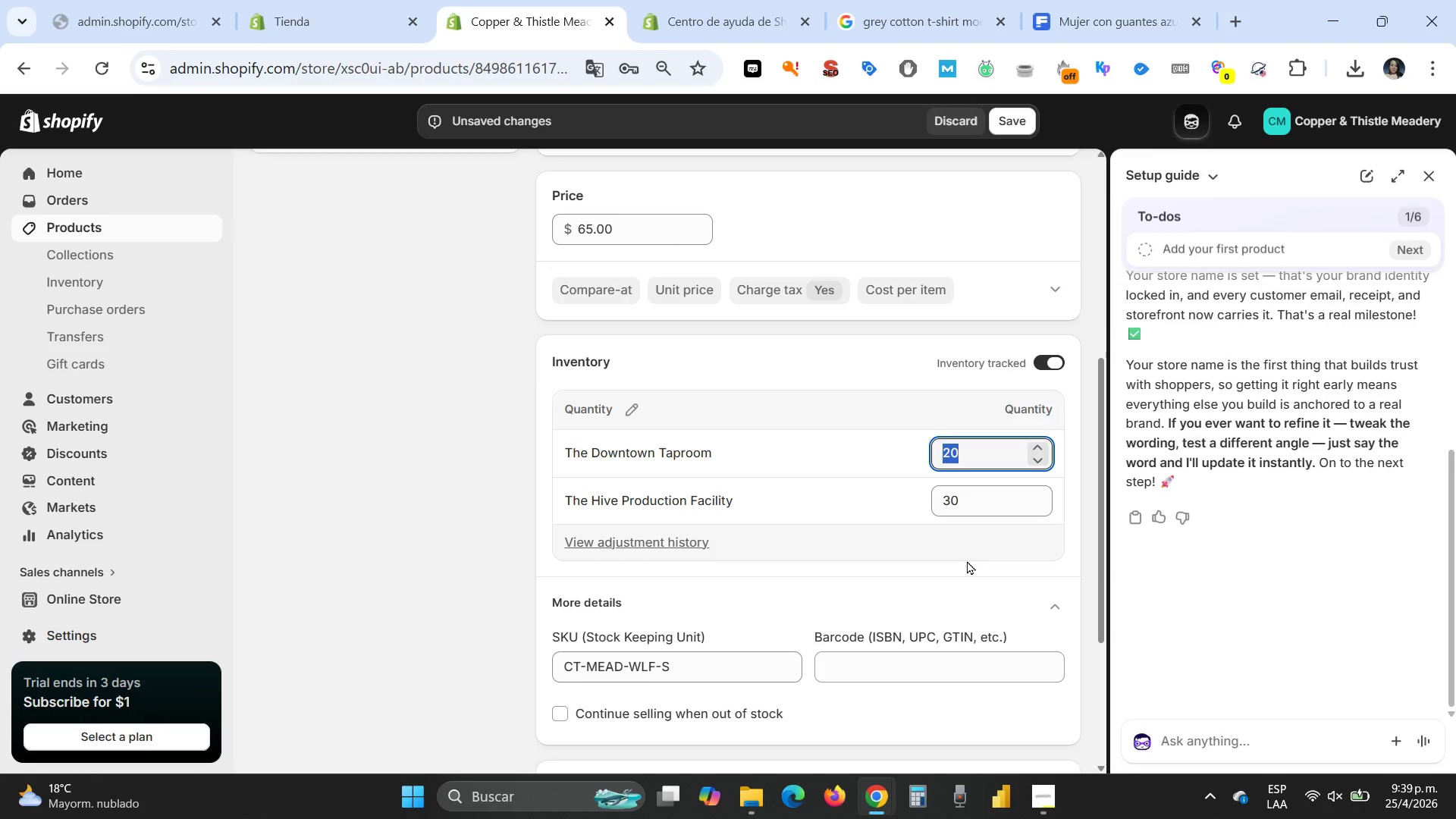 
type(18)
key(Tab)
type(13)
 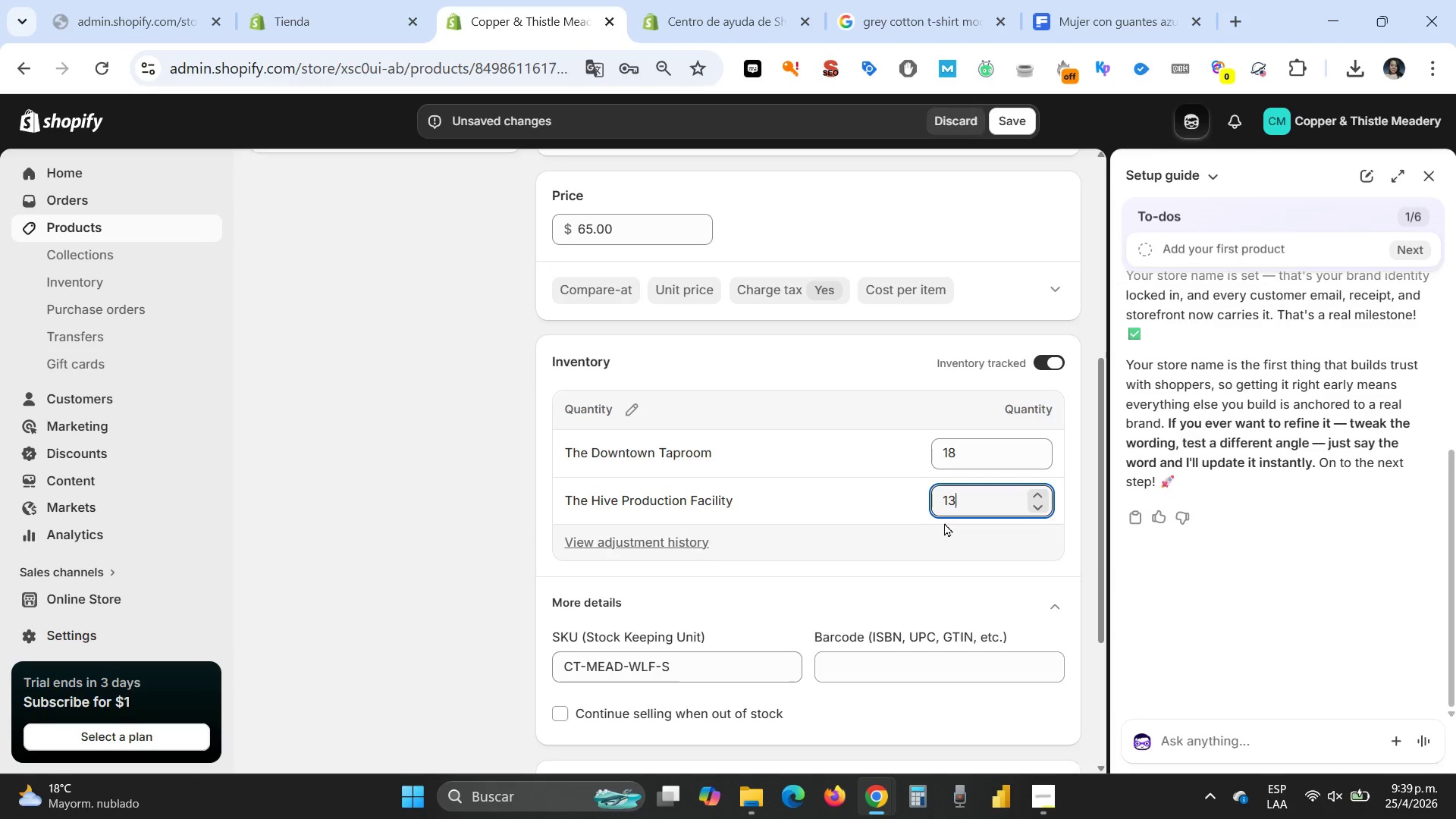 
scroll: coordinate [944, 522], scroll_direction: down, amount: 2.0
 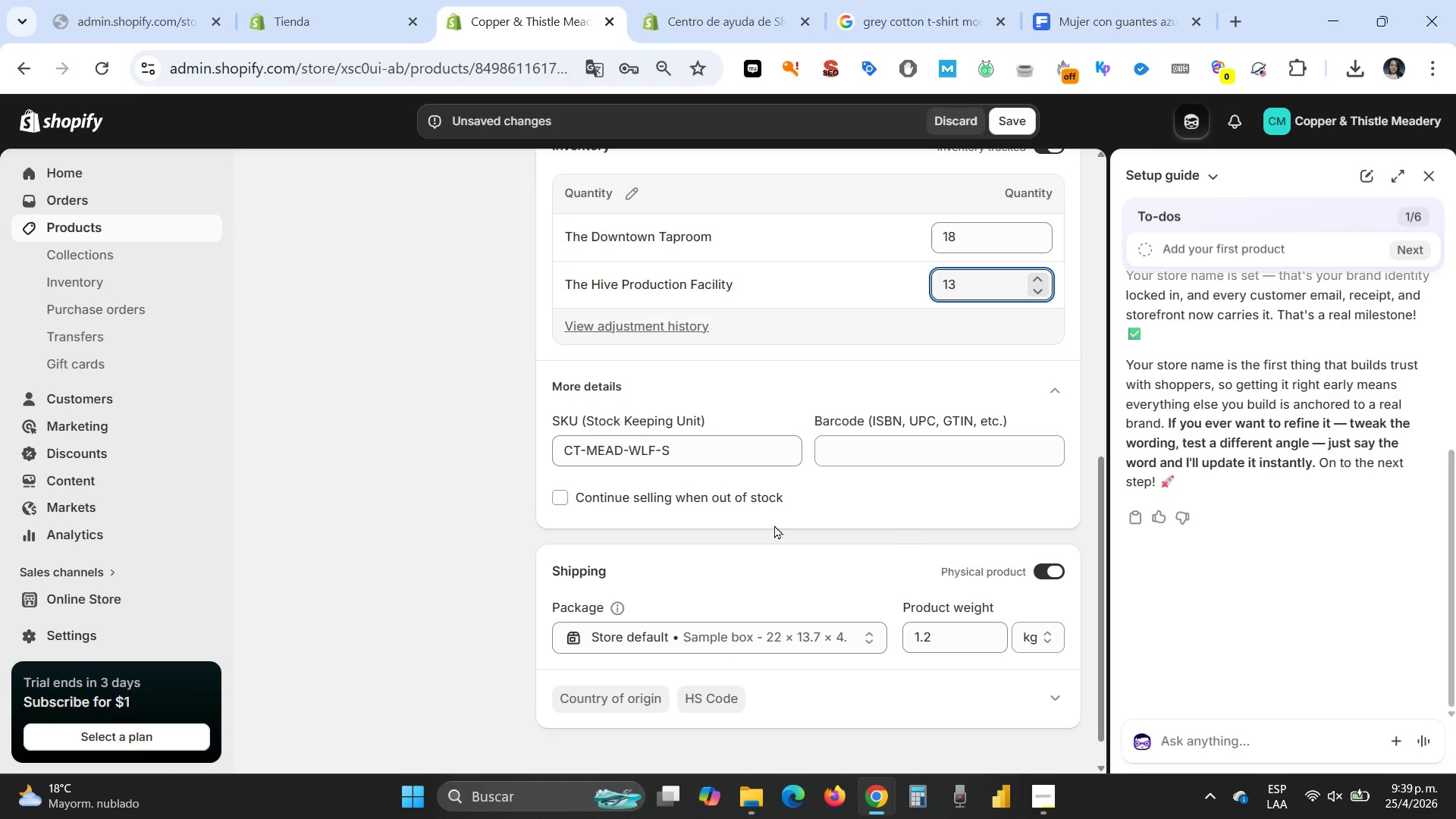 
left_click([705, 445])
 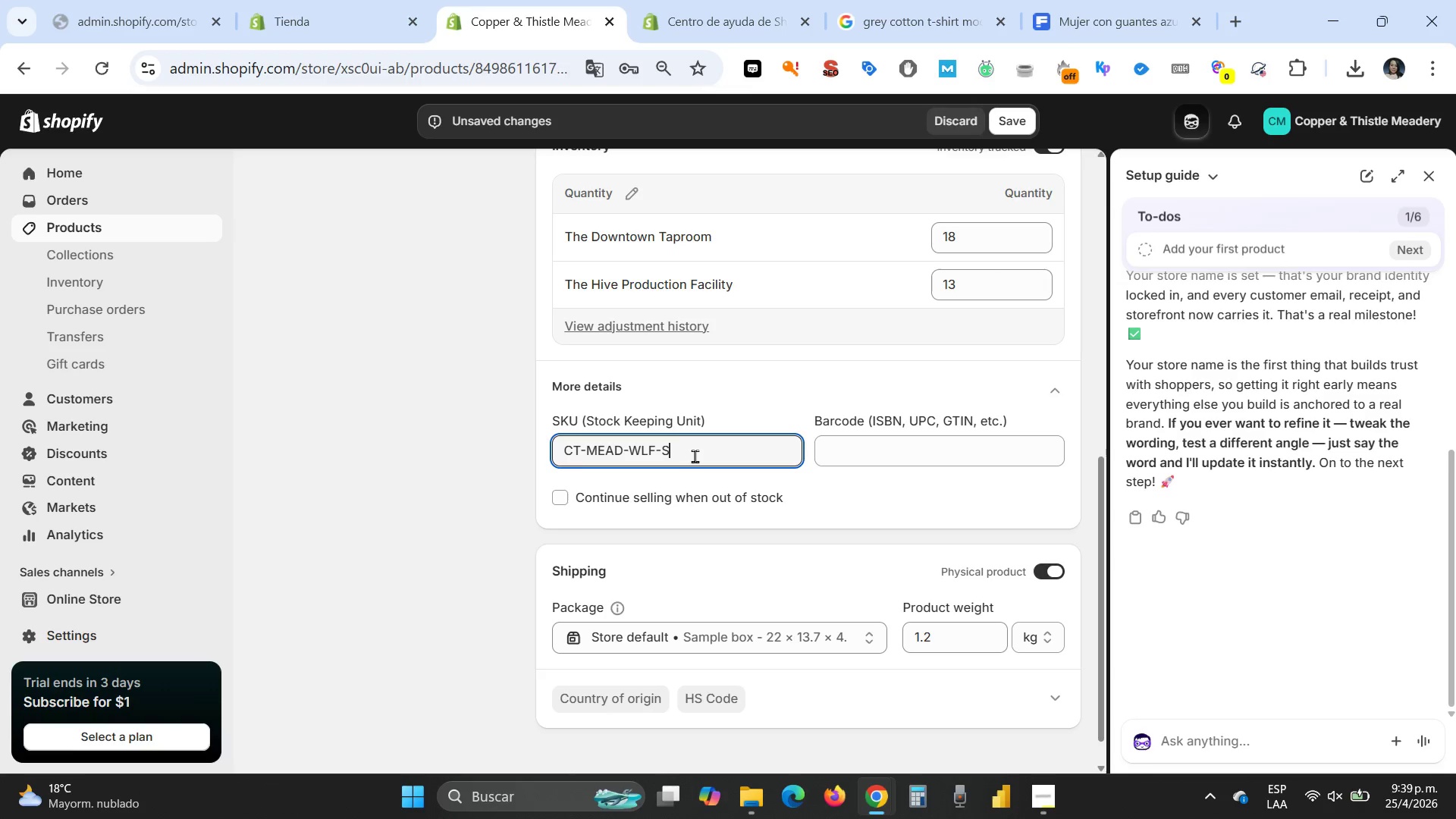 
key(Backspace)
type(4p)
key(Backspace)
type(P)
 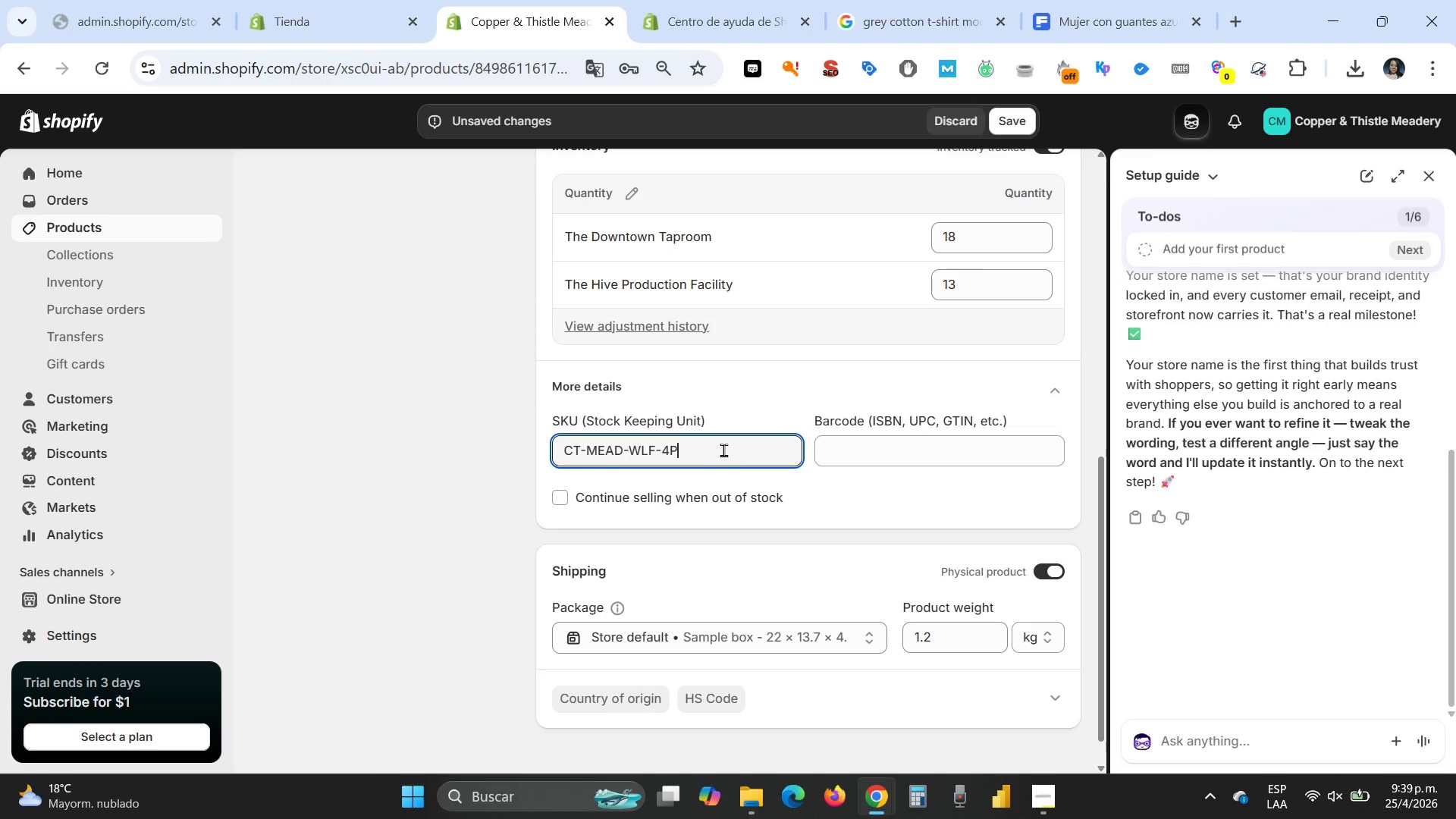 
scroll: coordinate [747, 485], scroll_direction: down, amount: 2.0
 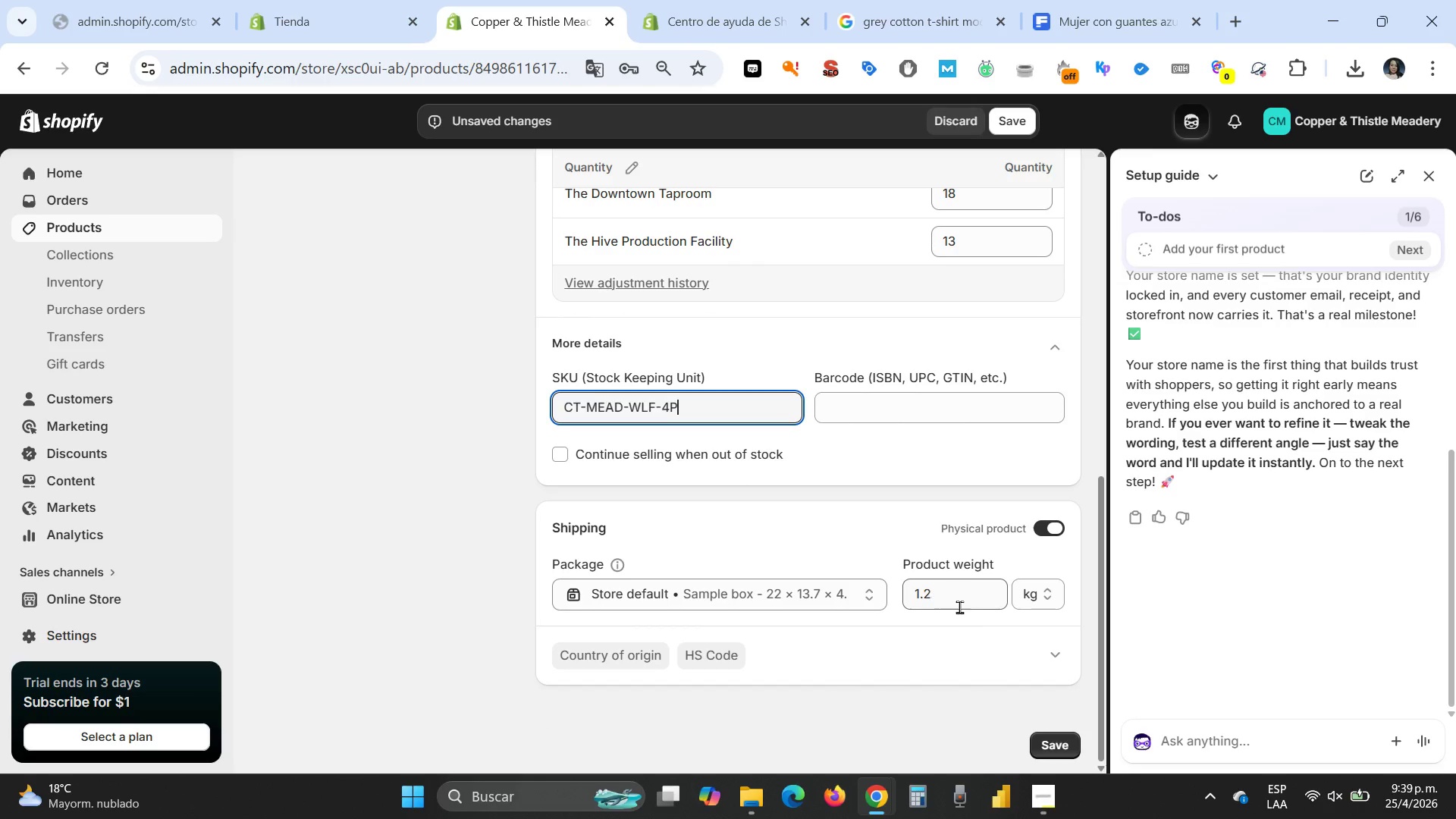 
left_click_drag(start_coordinate=[947, 595], to_coordinate=[890, 595])
 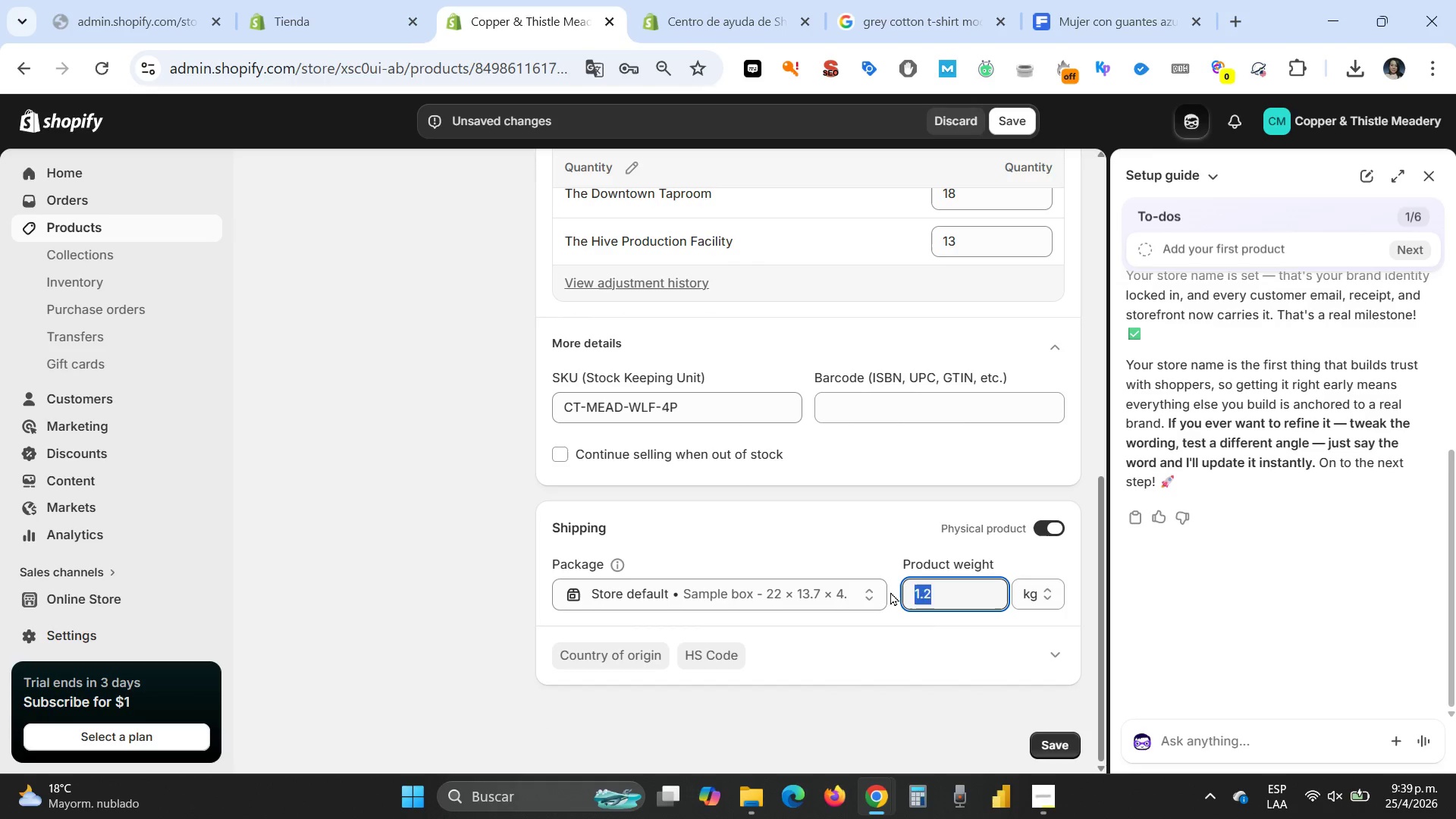 
key(5)
 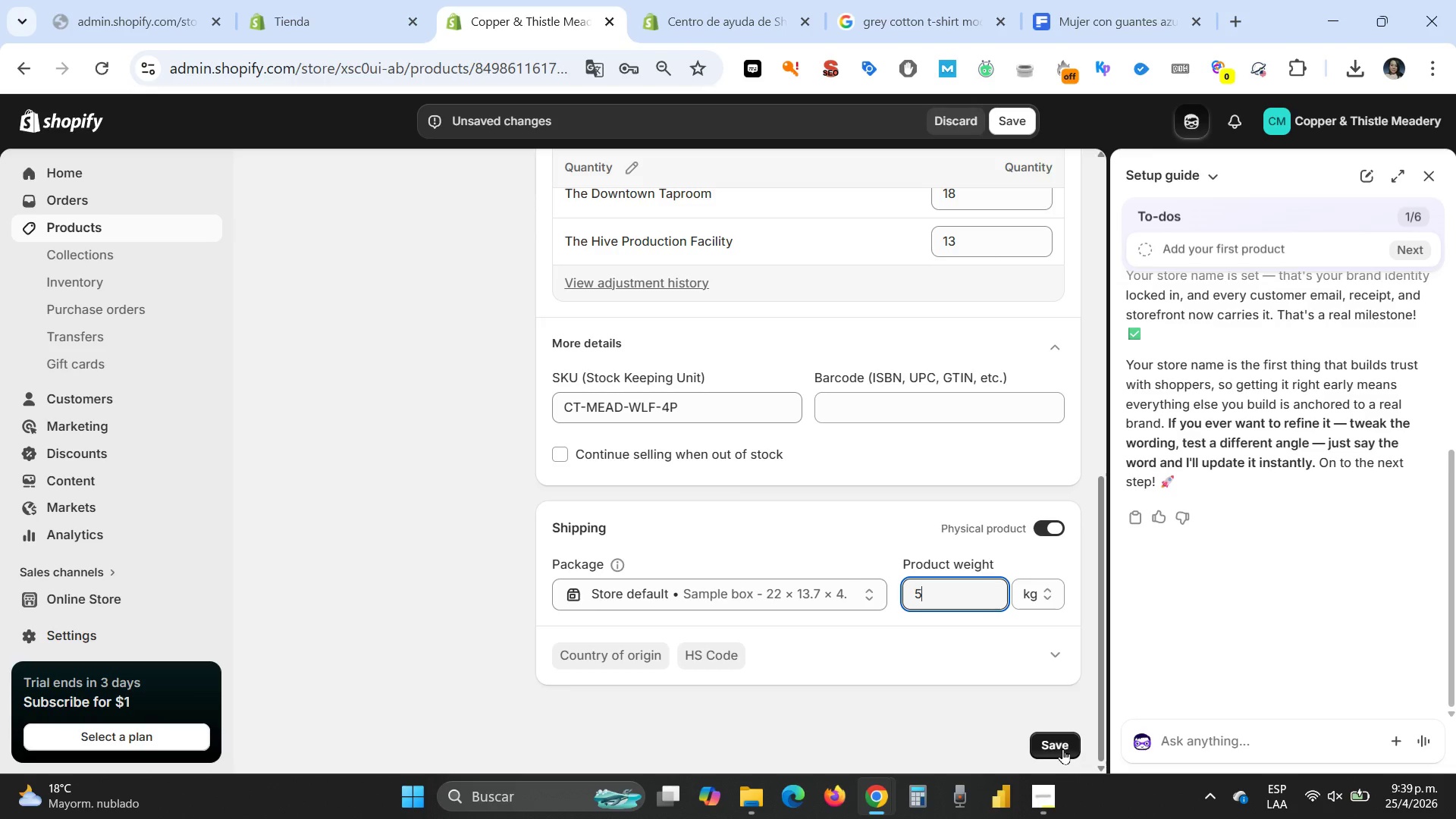 
left_click([1063, 747])
 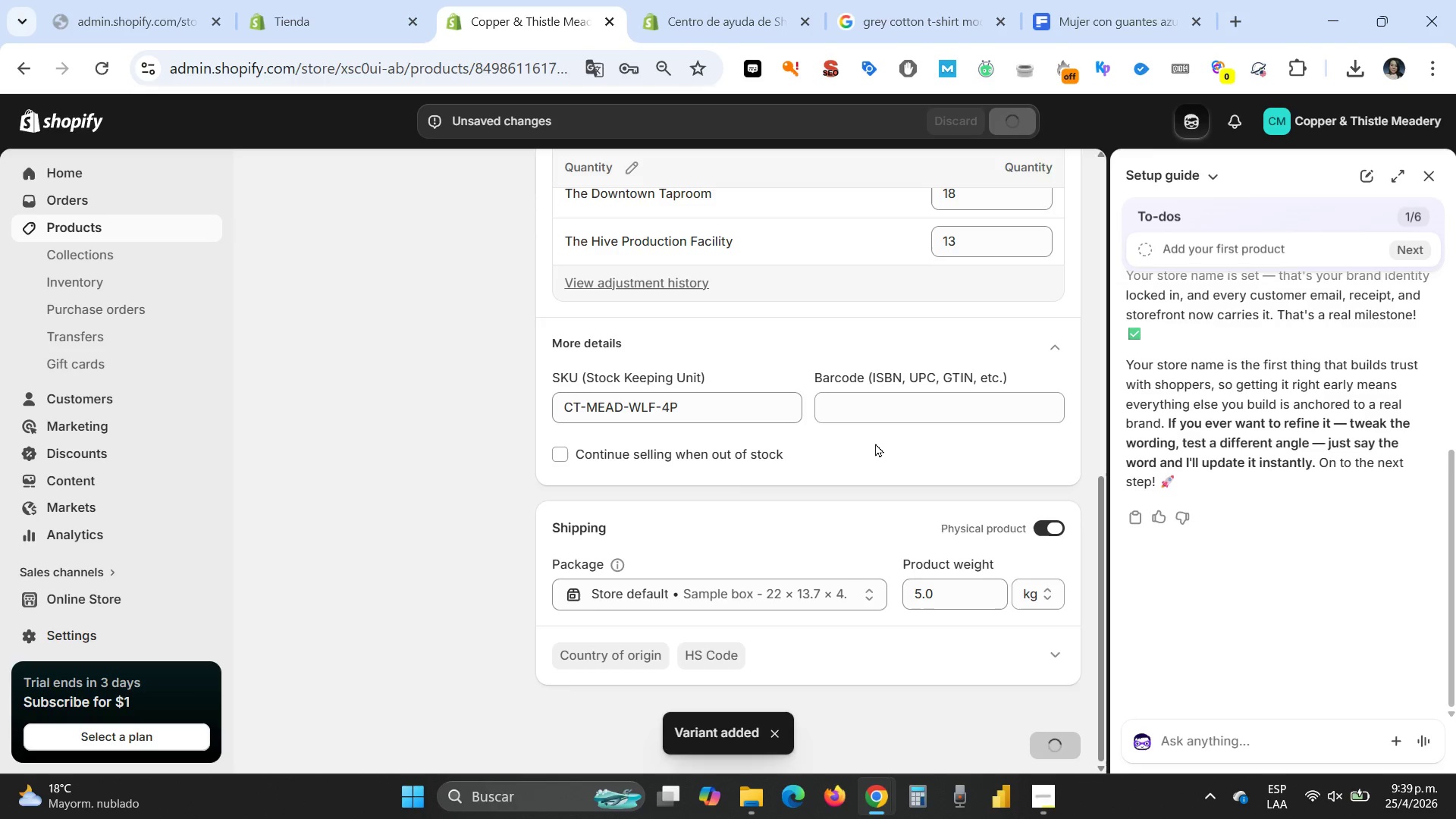 
scroll: coordinate [877, 436], scroll_direction: up, amount: 5.0
 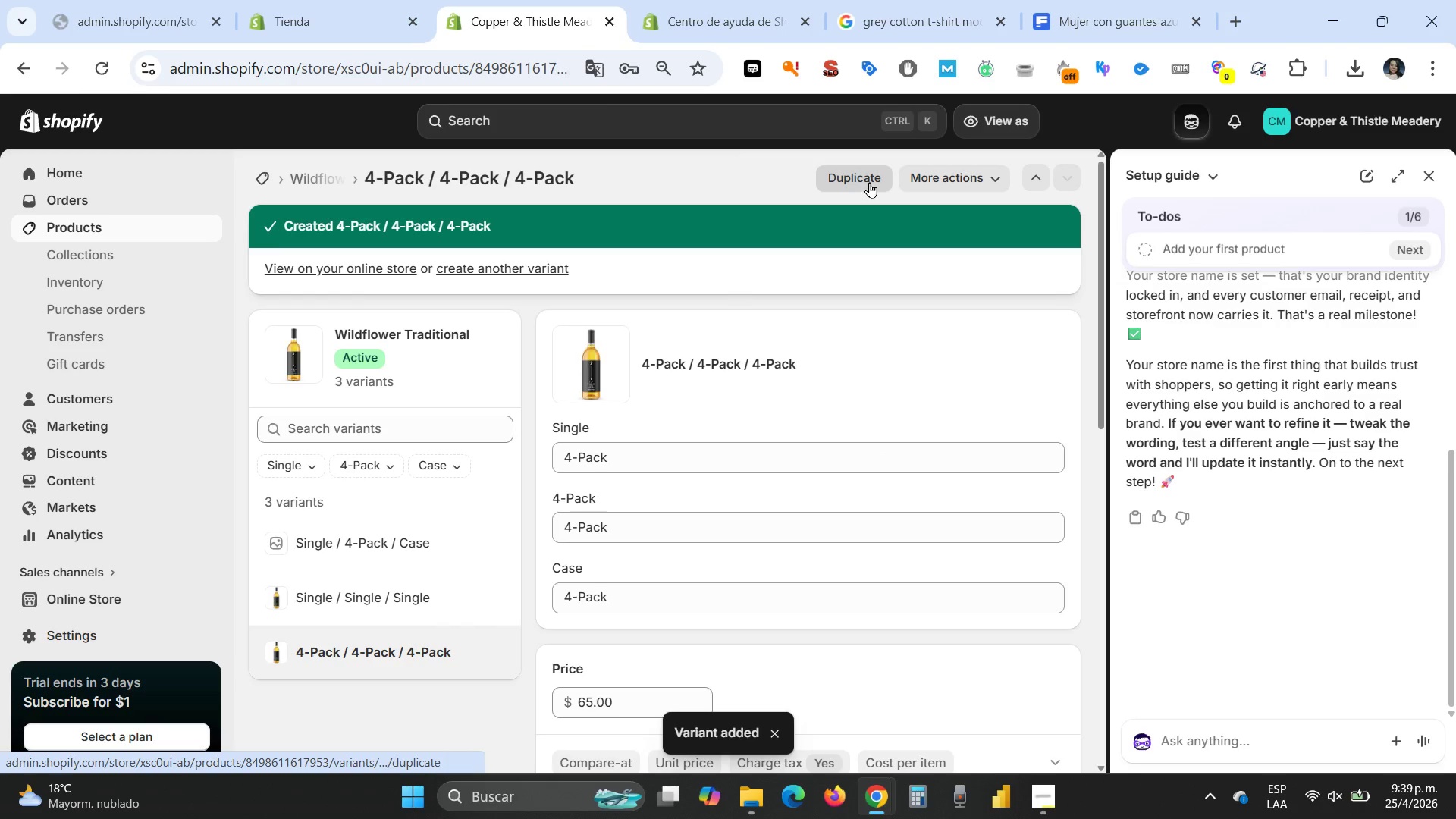 
left_click([869, 182])
 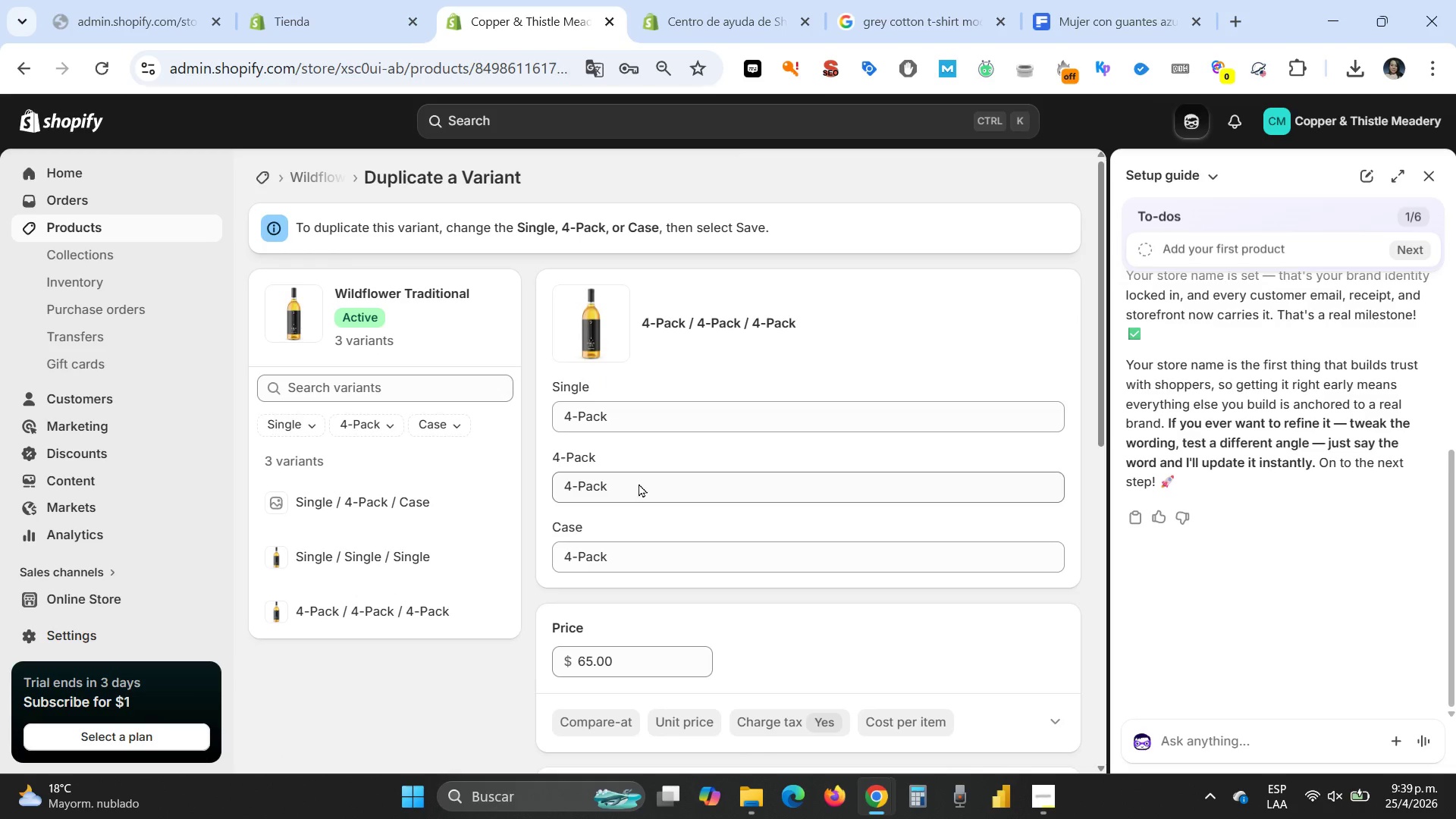 
left_click_drag(start_coordinate=[642, 419], to_coordinate=[530, 419])
 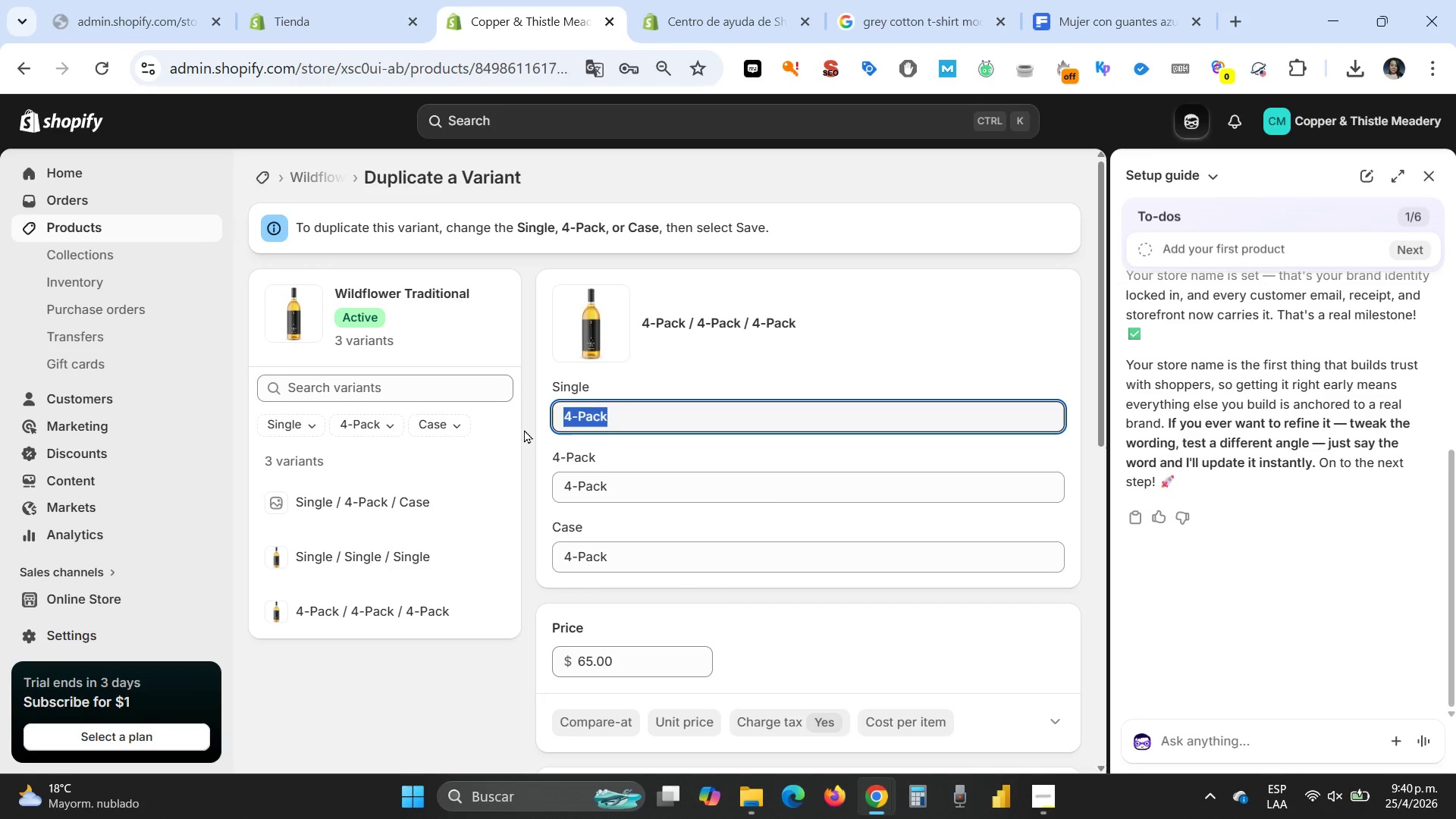 
type(Case[Home])
 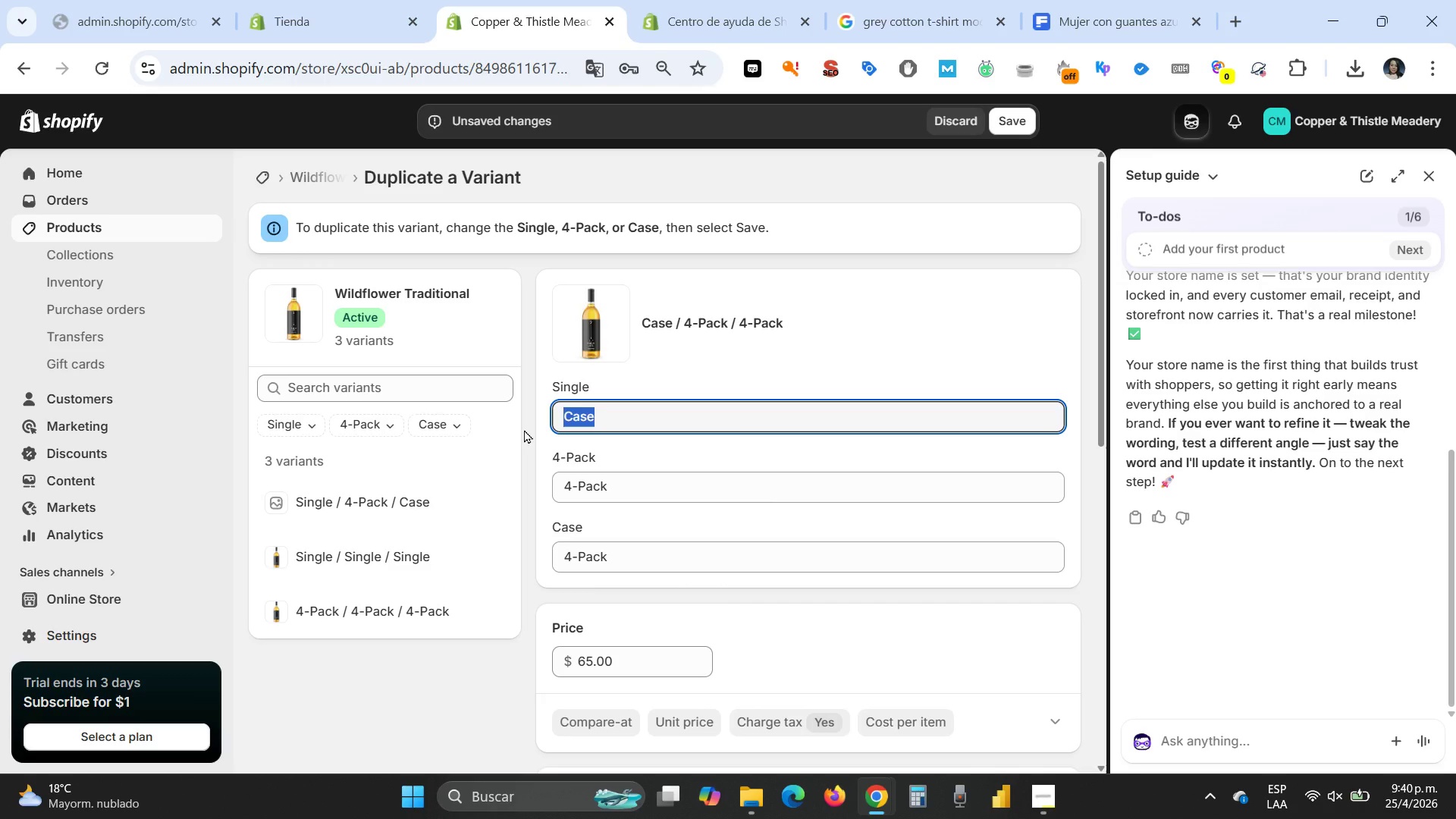 
key(Control+C)
 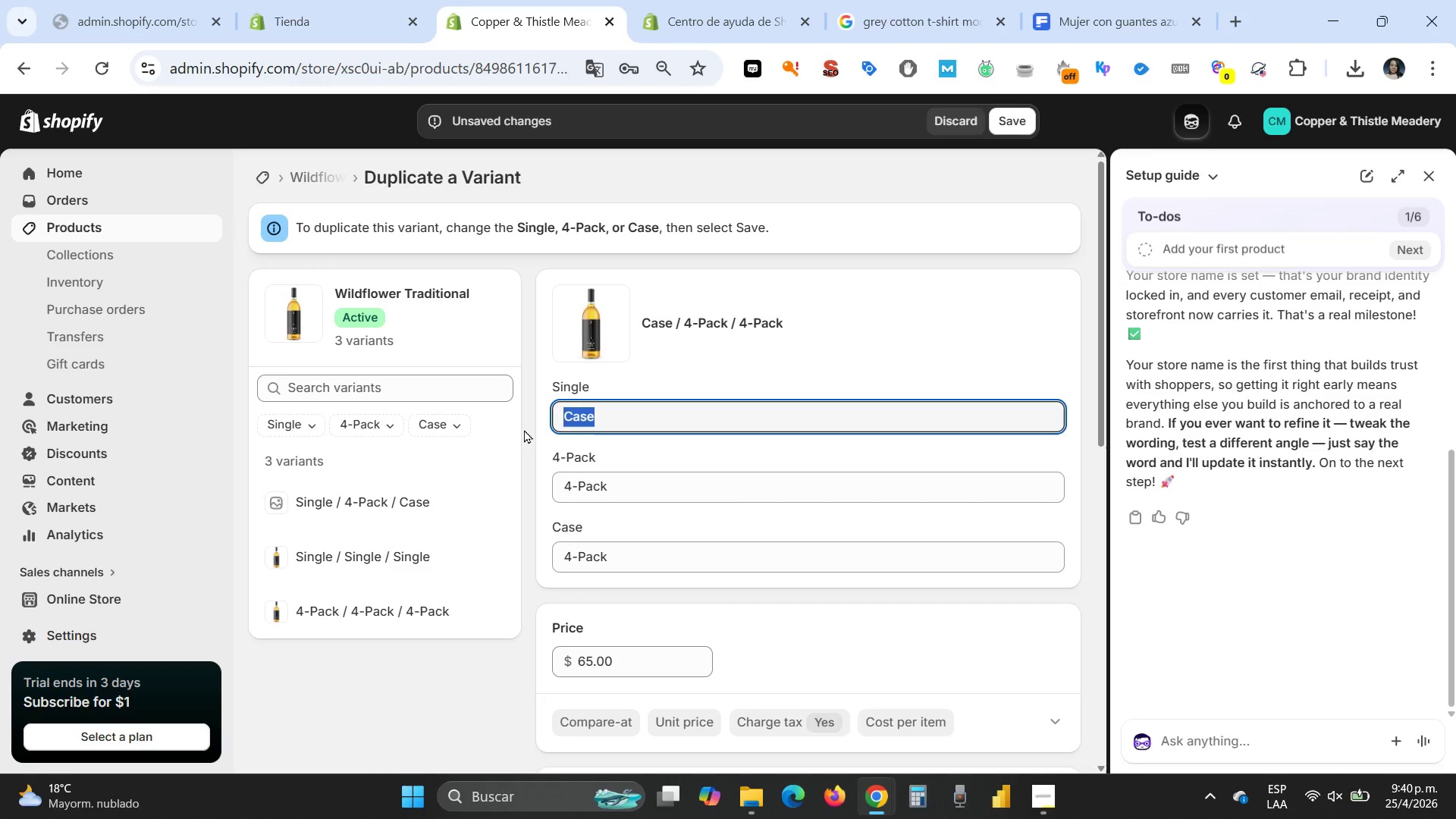 
key(Tab)
 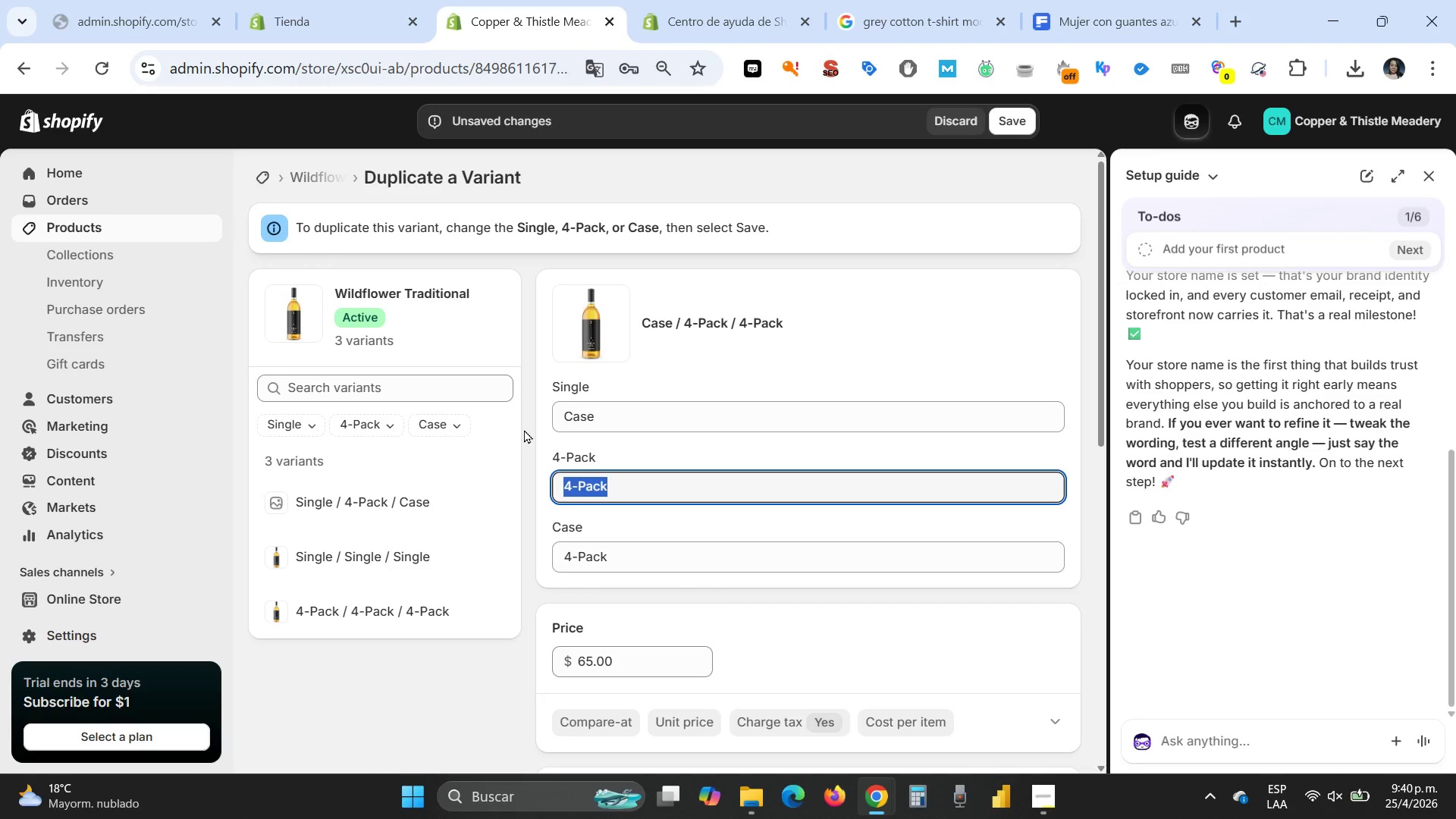 
key(Backspace)
 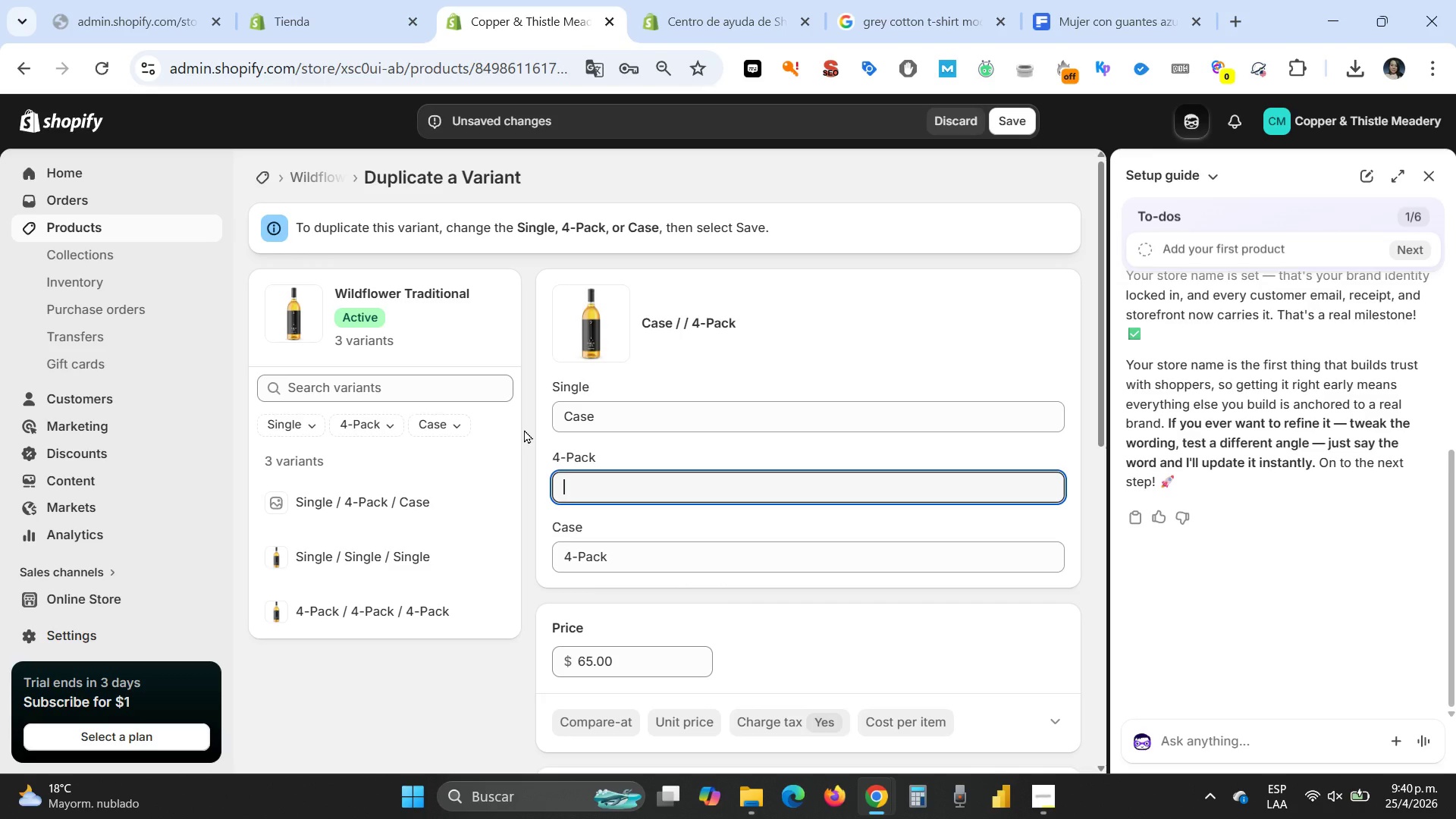 
key(Control+V)
 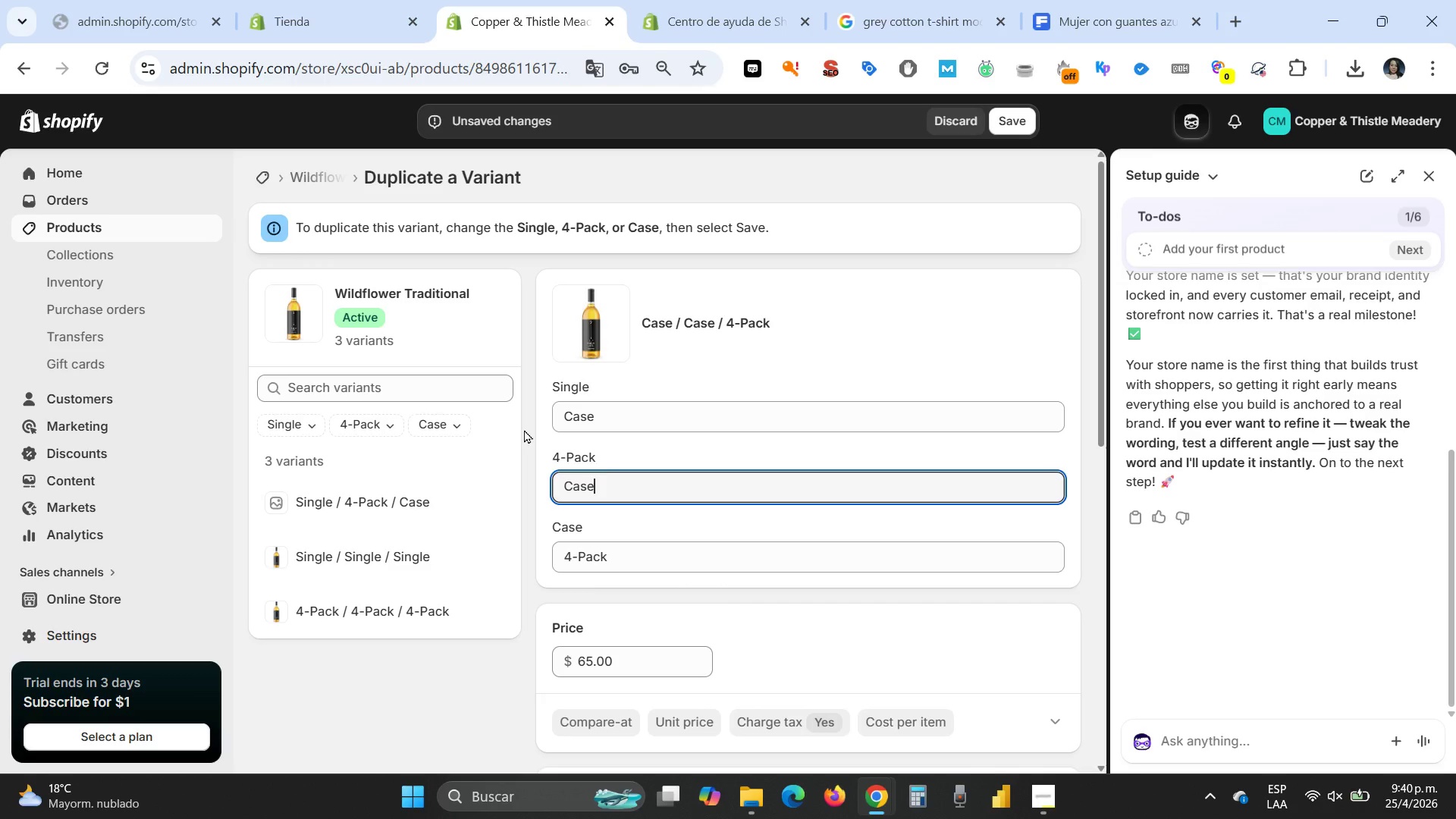 
key(Tab)
 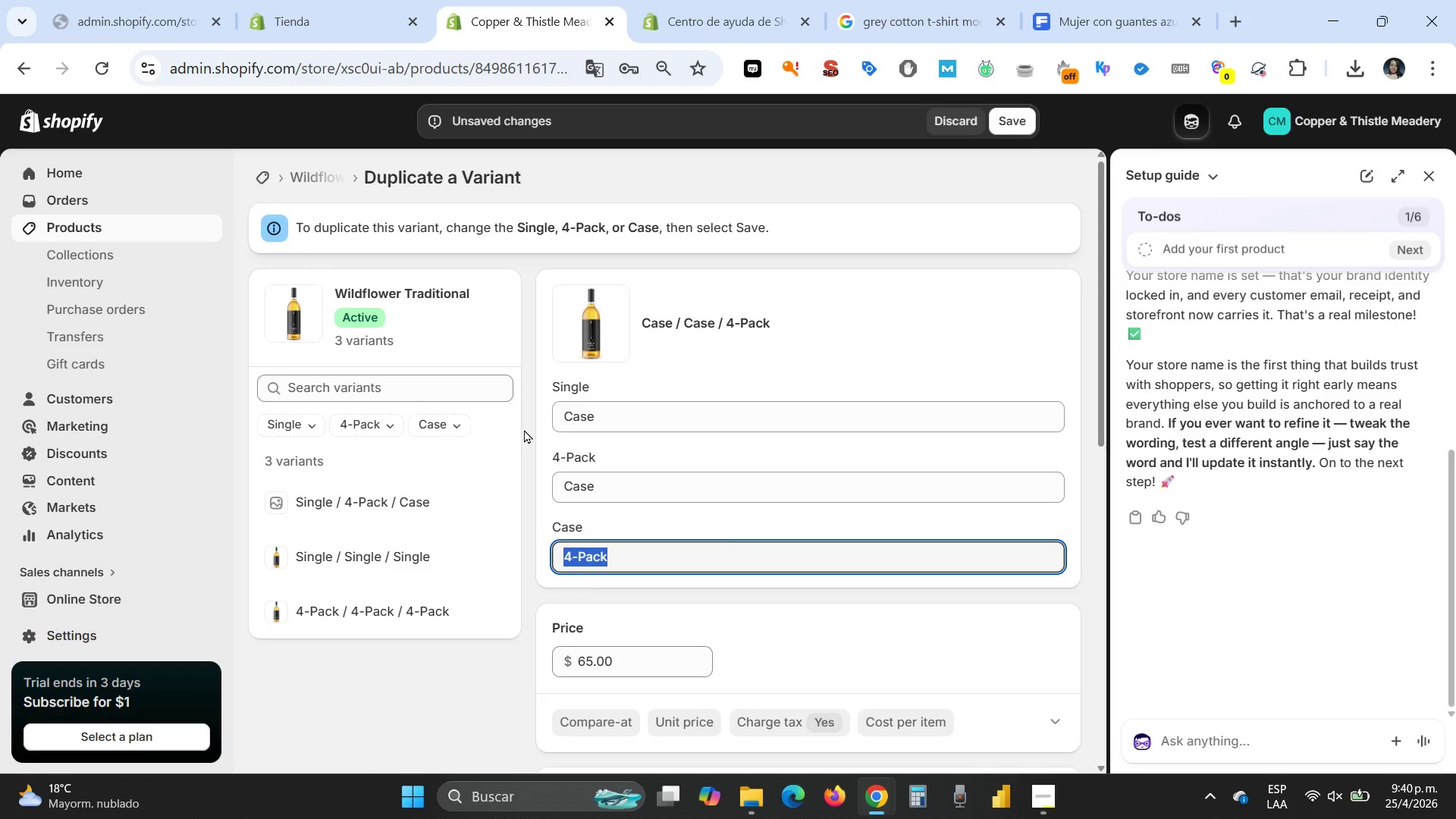 
key(Backspace)
 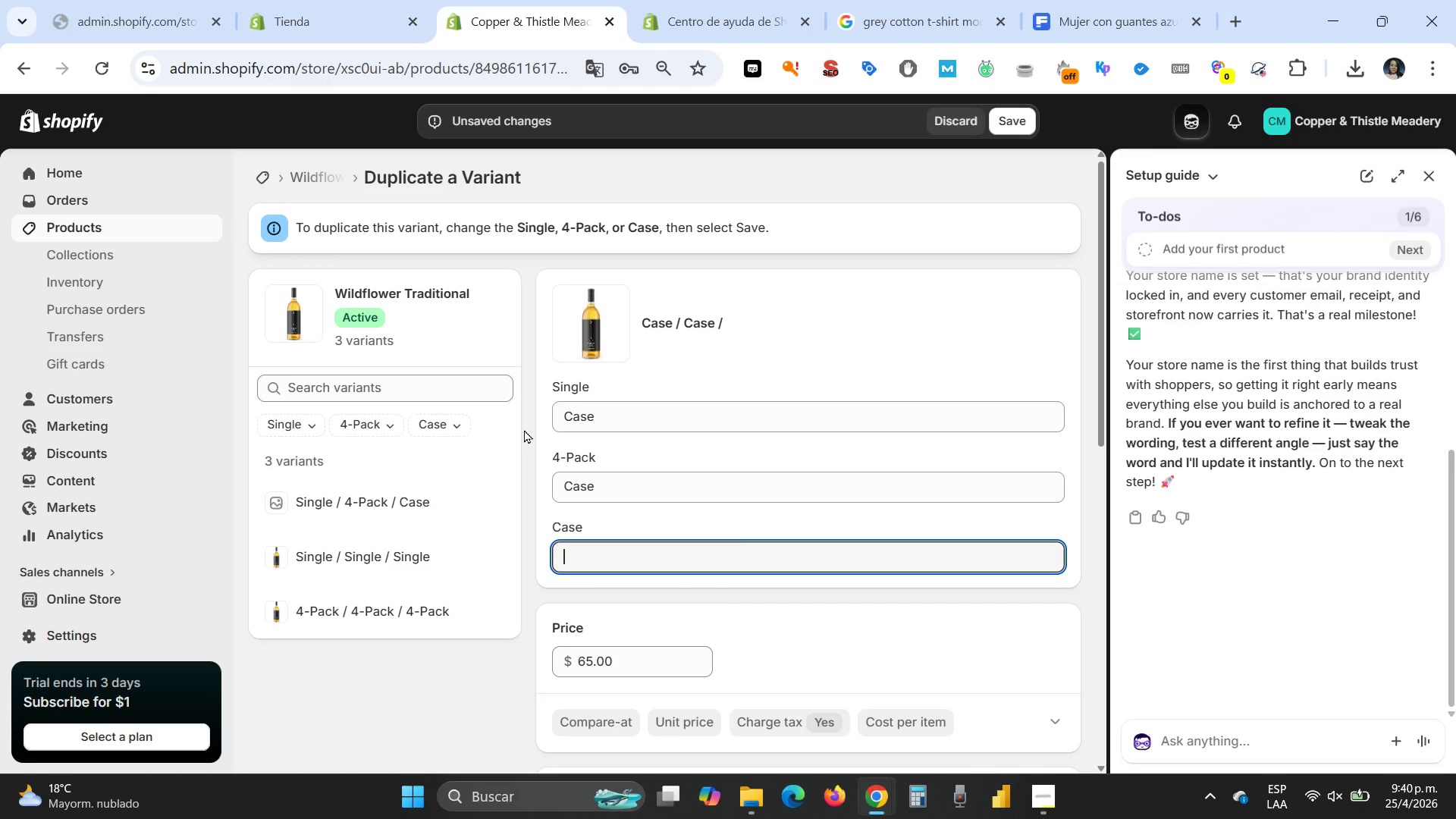 
key(Control+V)
 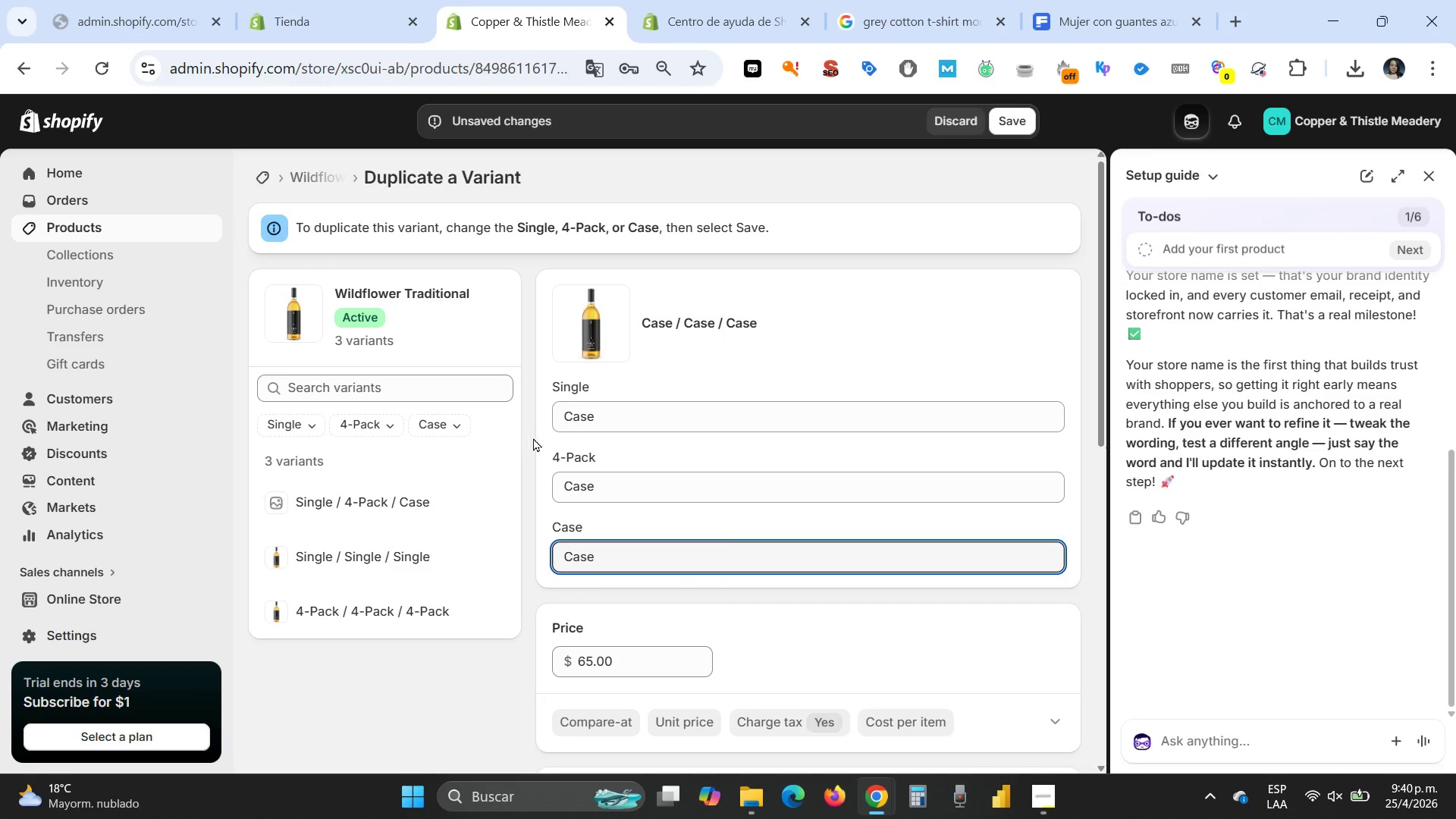 
scroll: coordinate [534, 438], scroll_direction: down, amount: 1.0
 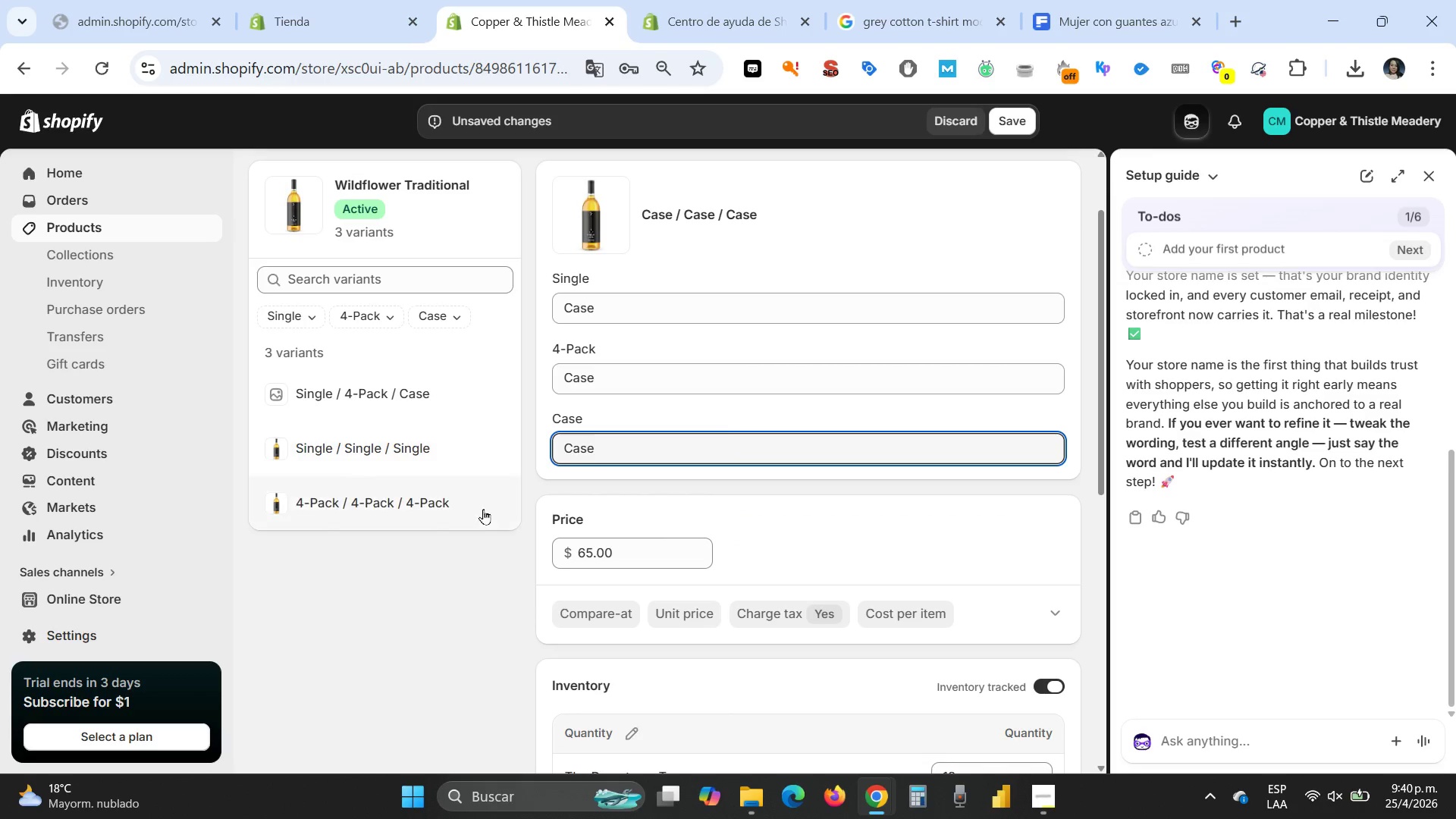 
left_click_drag(start_coordinate=[642, 553], to_coordinate=[545, 541])
 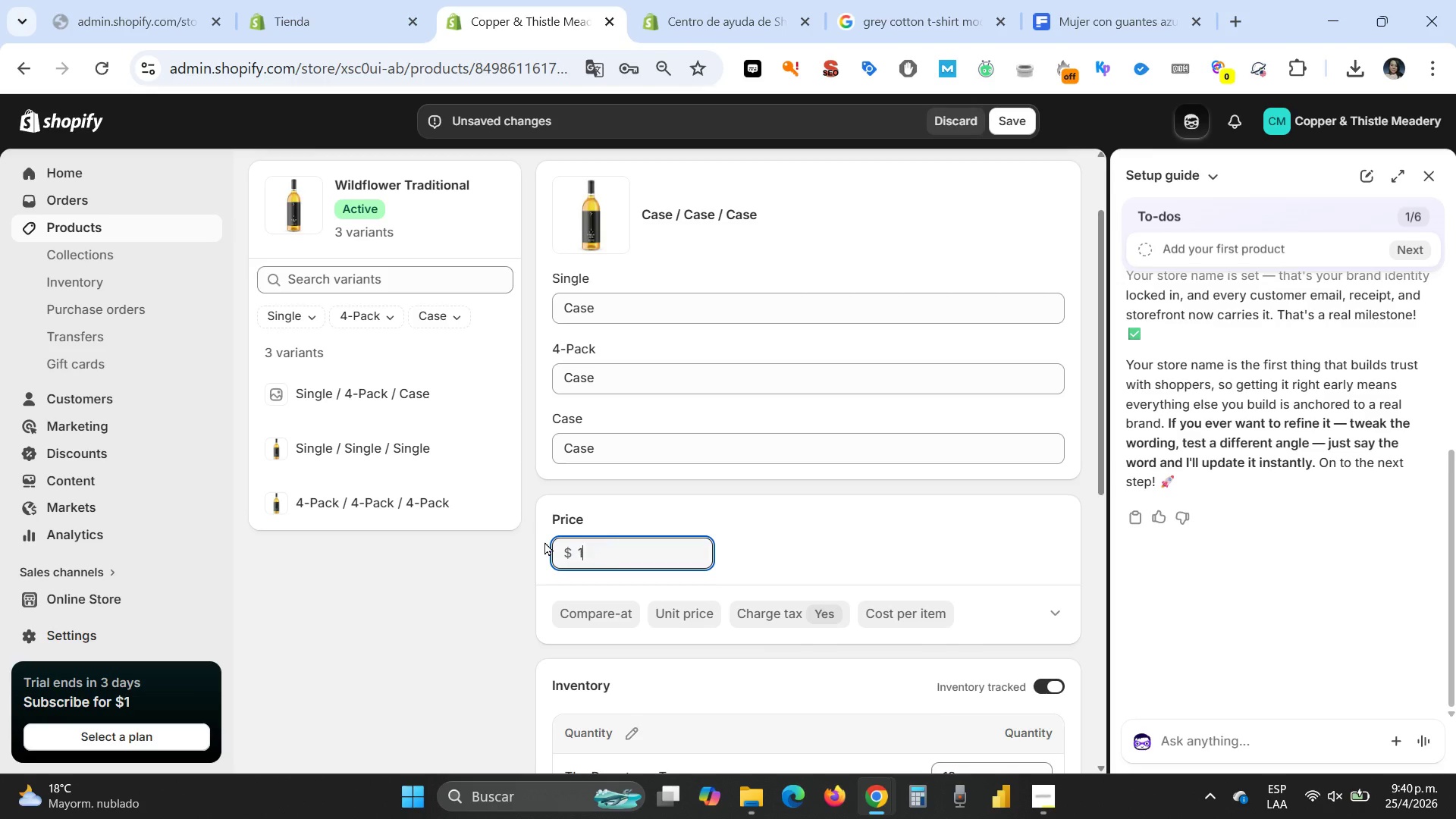 
type(180)
 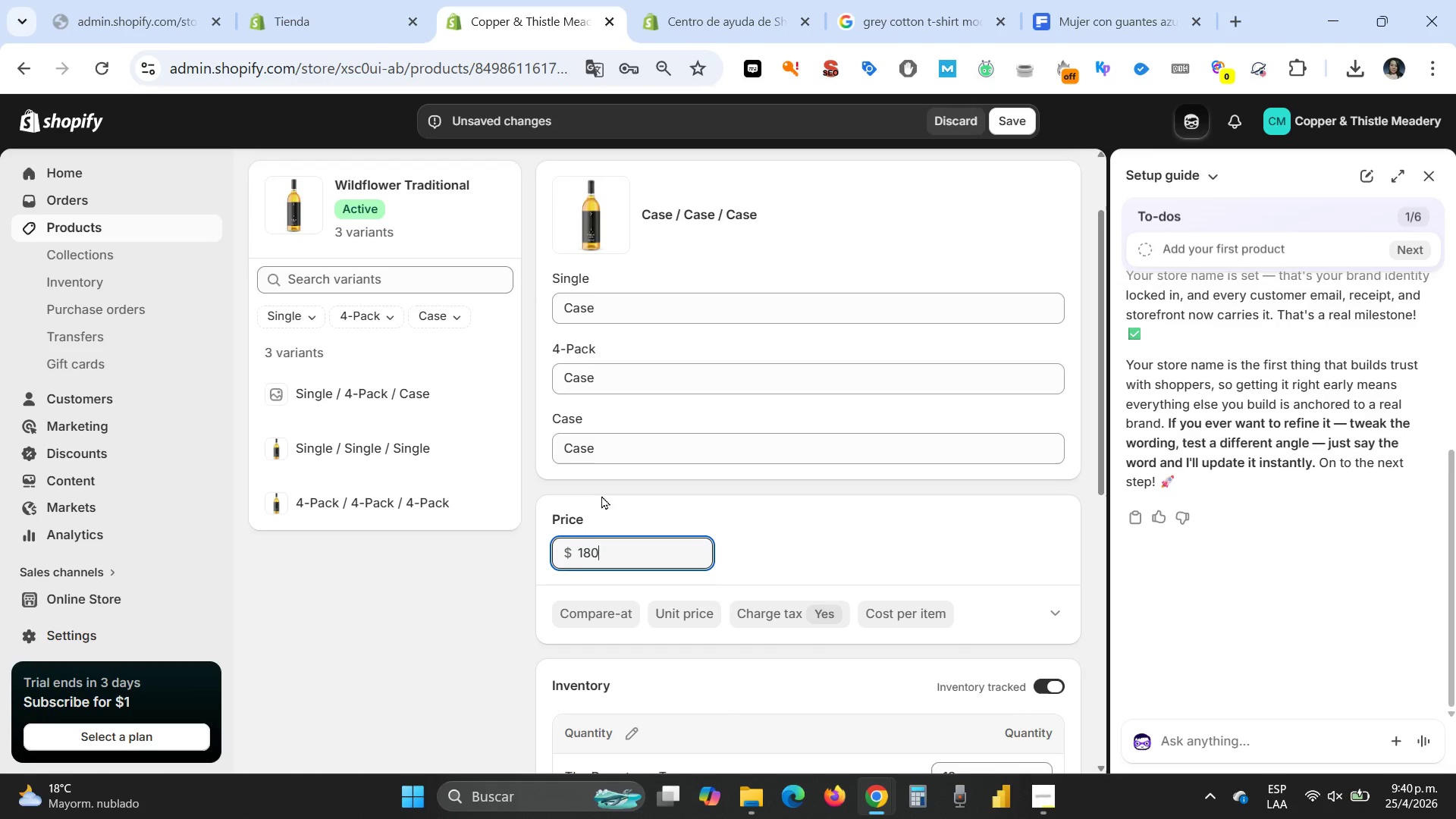 
scroll: coordinate [660, 513], scroll_direction: down, amount: 3.0
 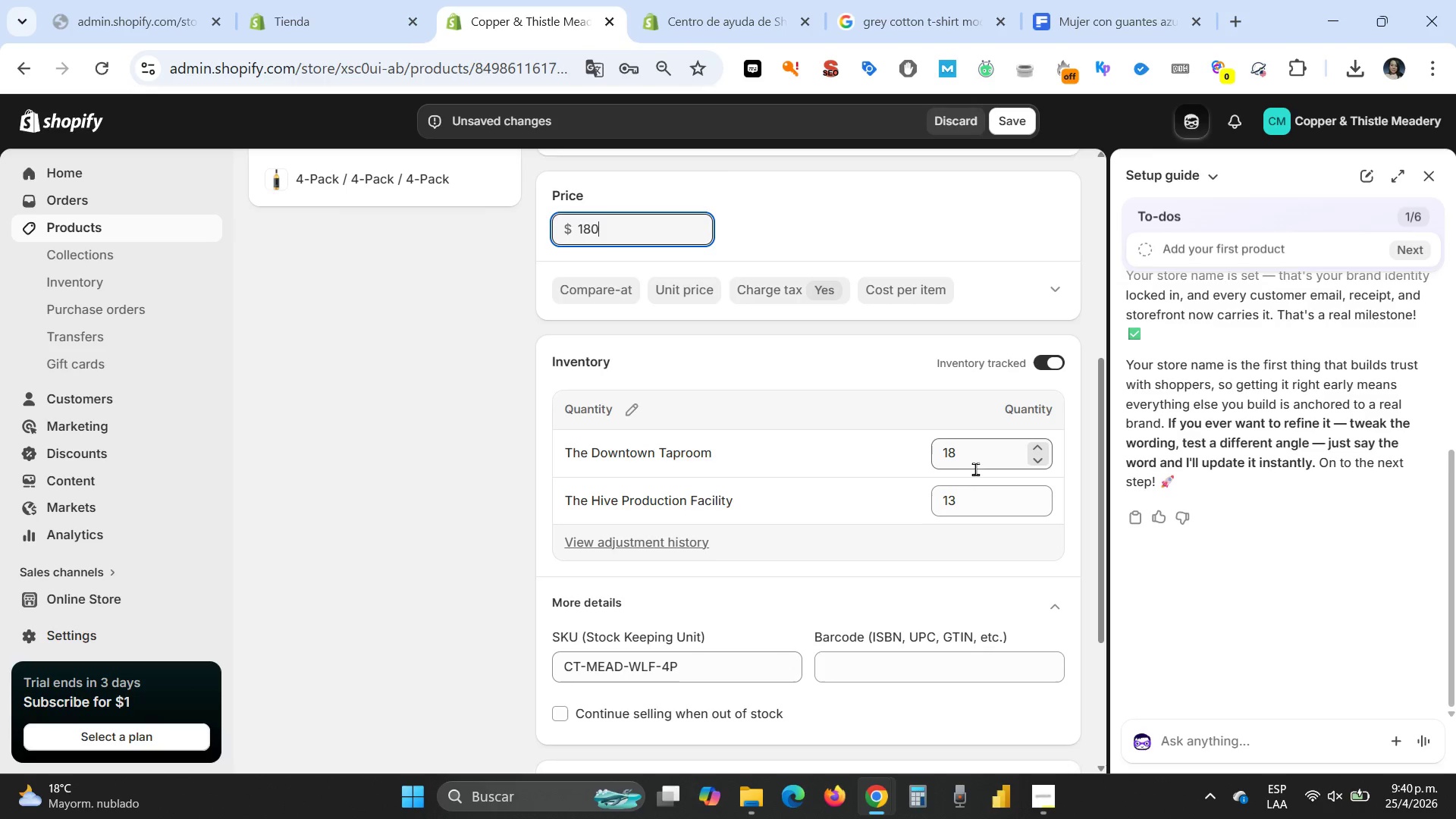 
left_click_drag(start_coordinate=[963, 453], to_coordinate=[933, 455])
 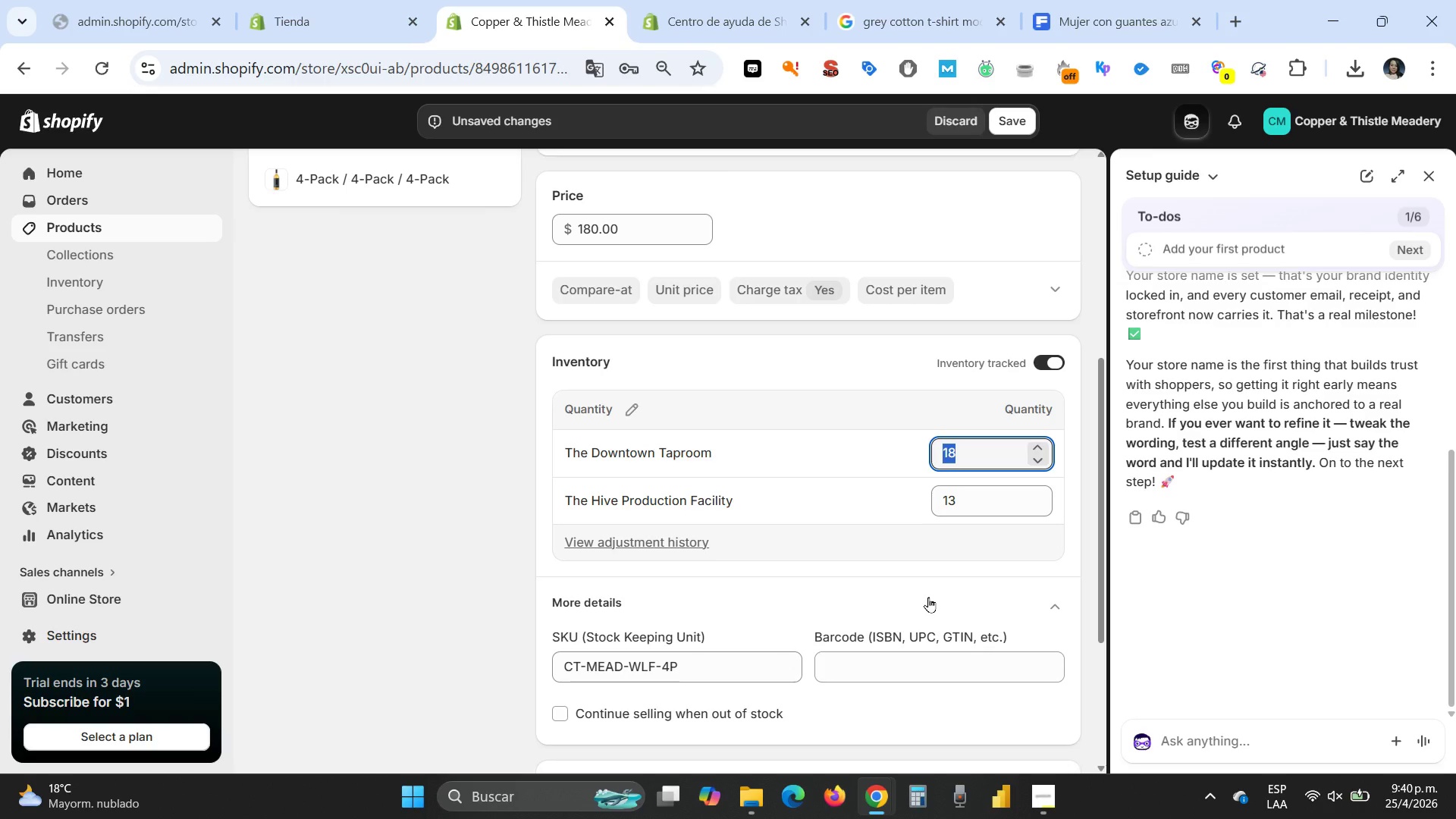 
type(12)
 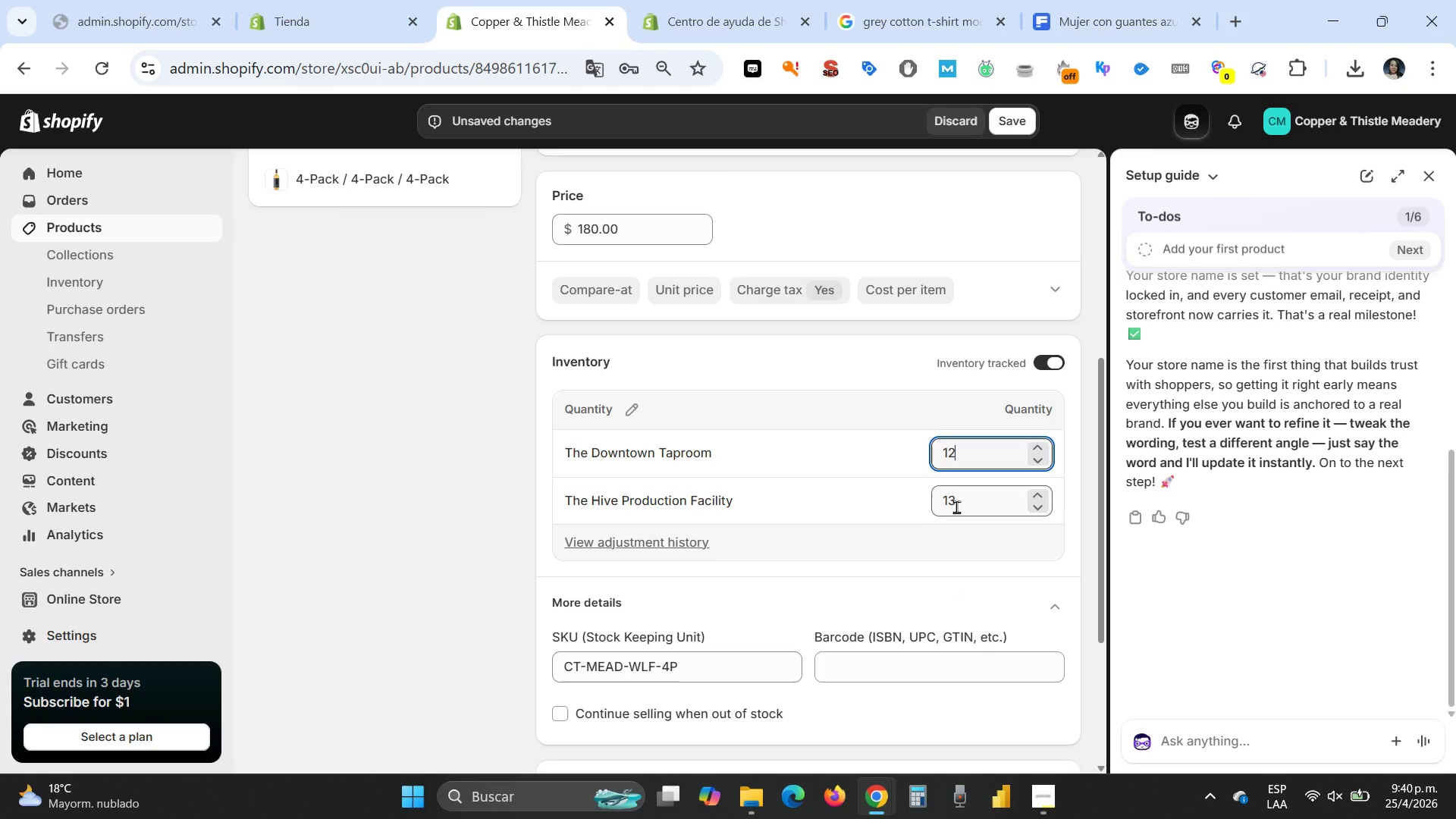 
left_click([956, 506])
 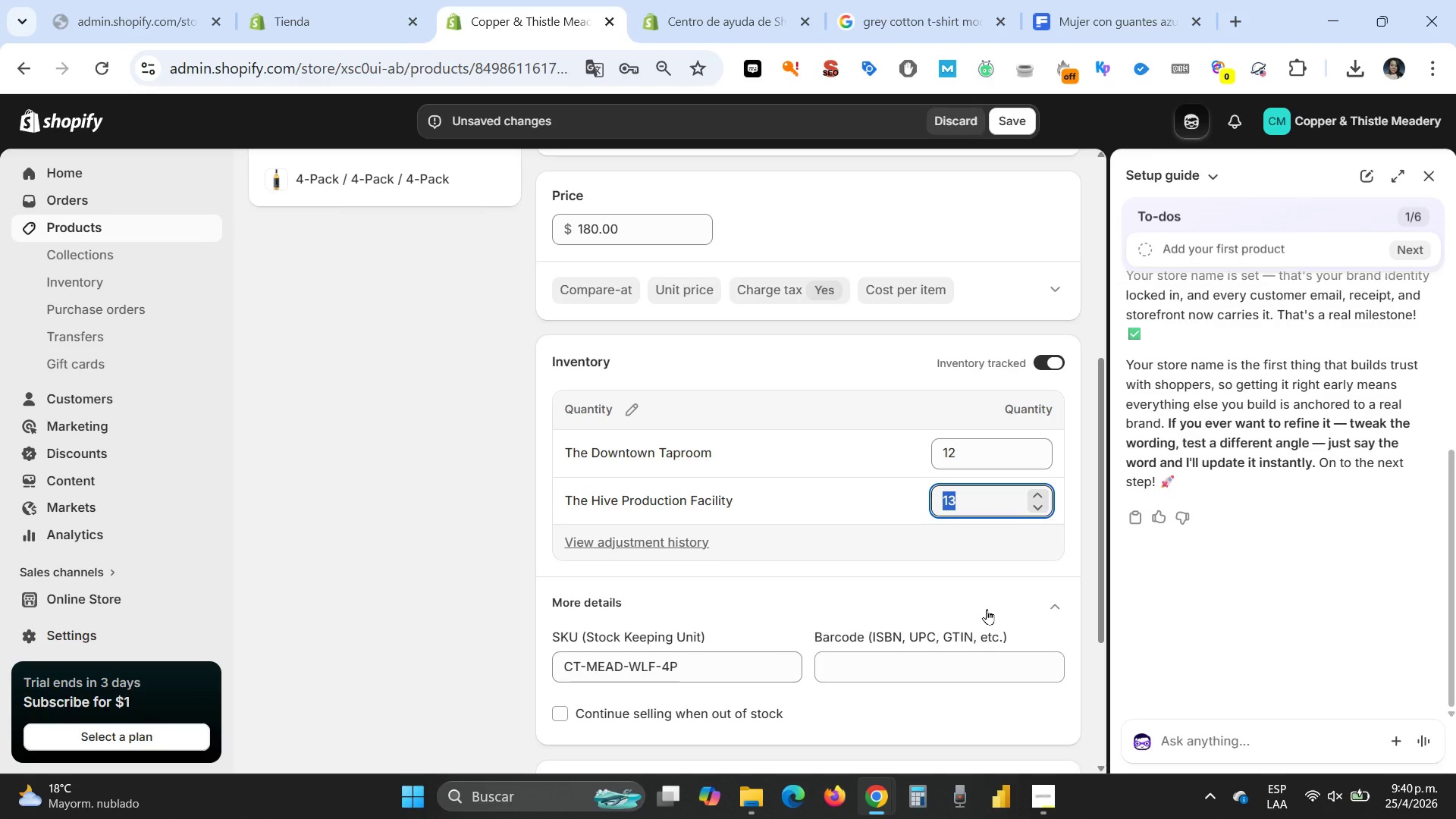 
key(9)
 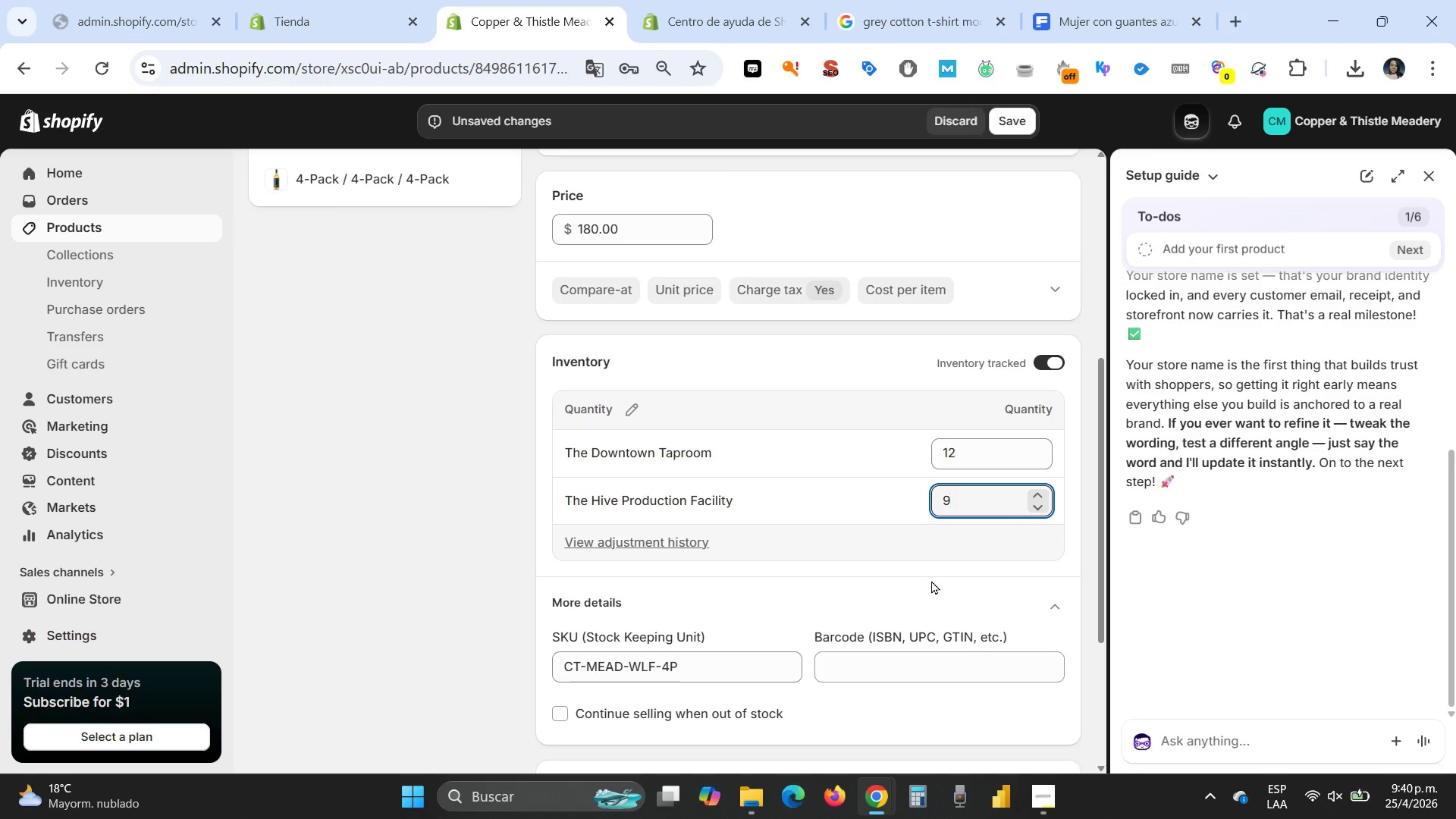 
scroll: coordinate [930, 581], scroll_direction: down, amount: 2.0
 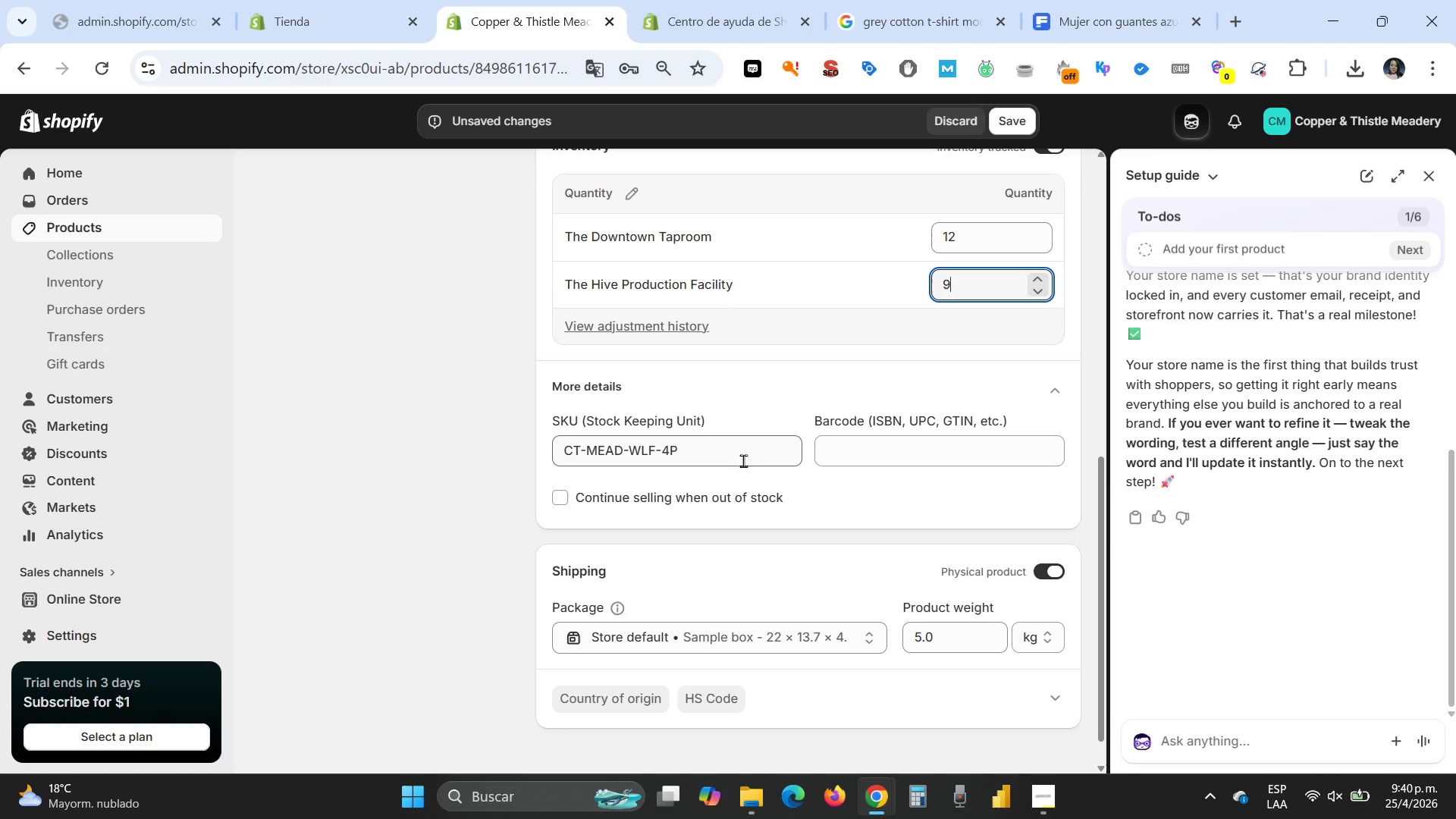 
left_click([727, 450])
 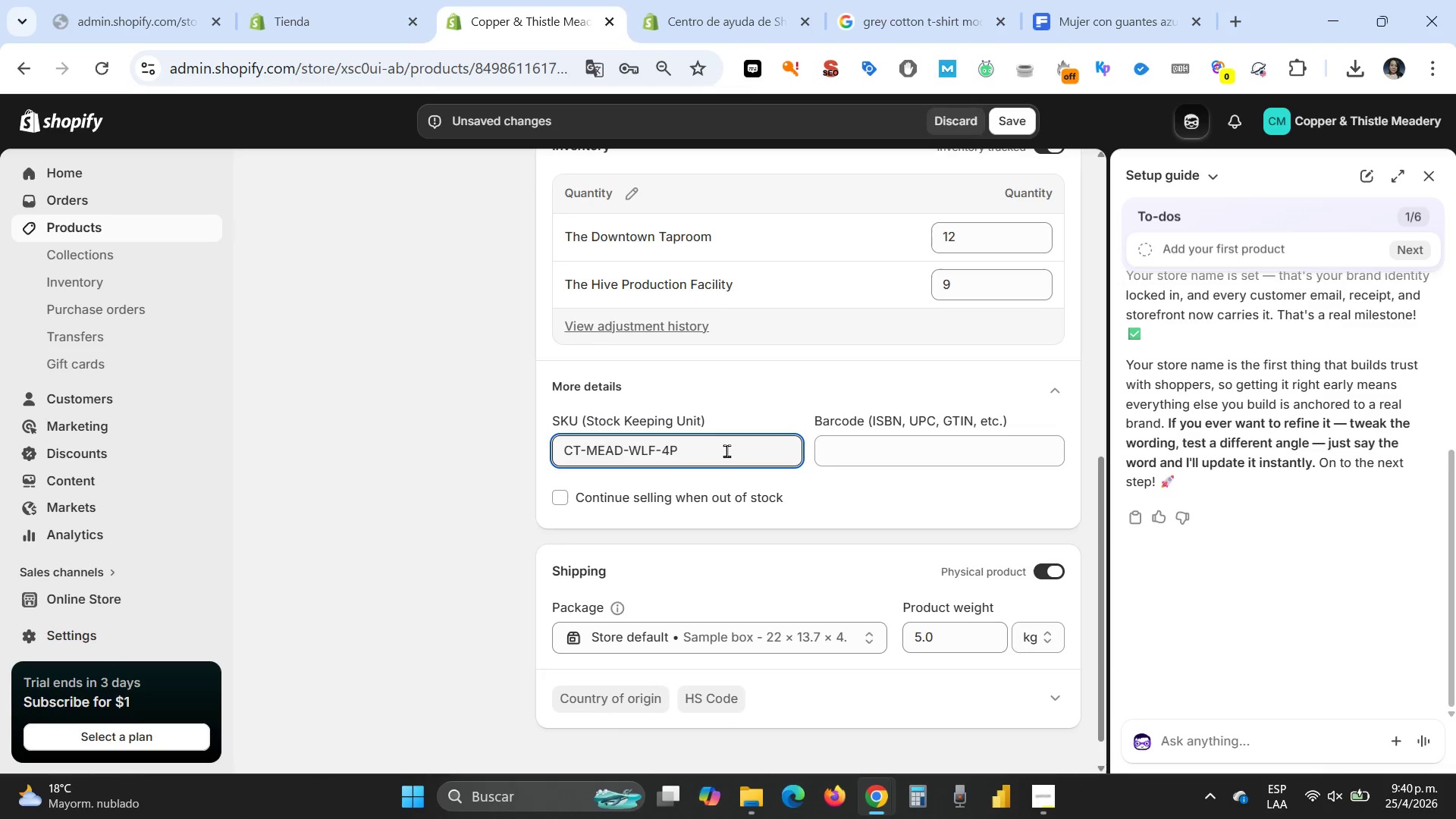 
key(Backspace)
 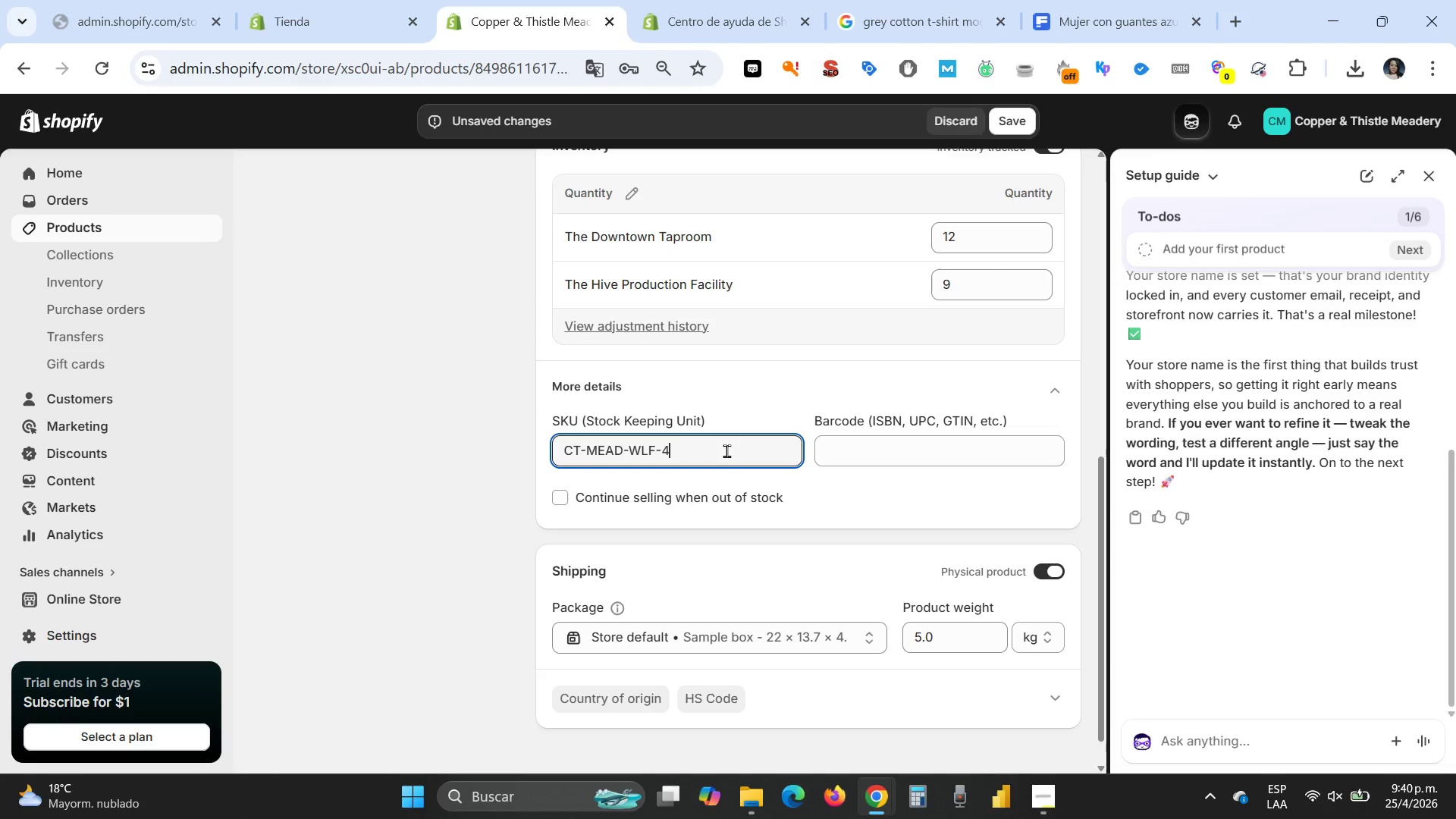 
key(Backspace)
 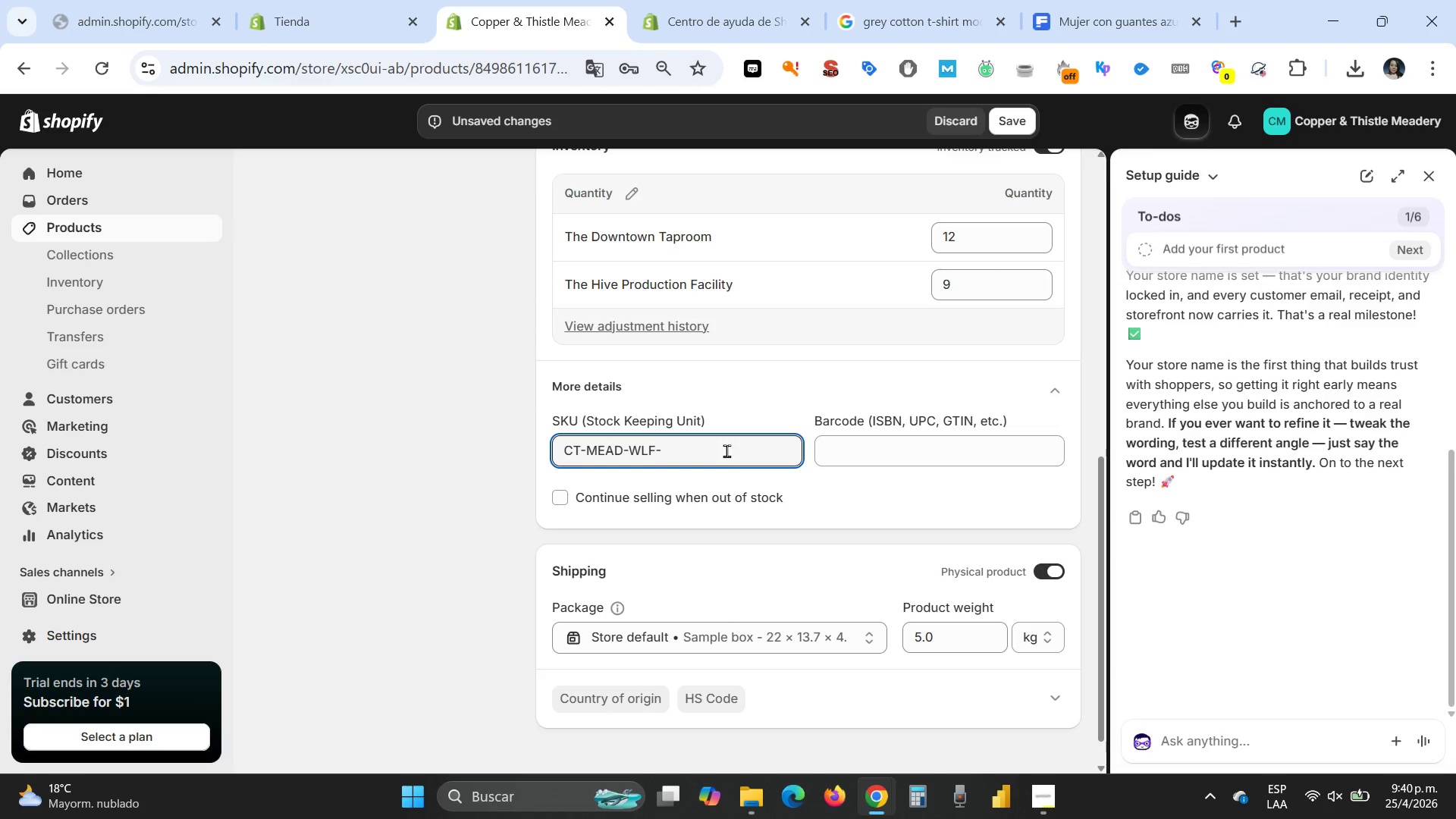 
key(CapsLock)
 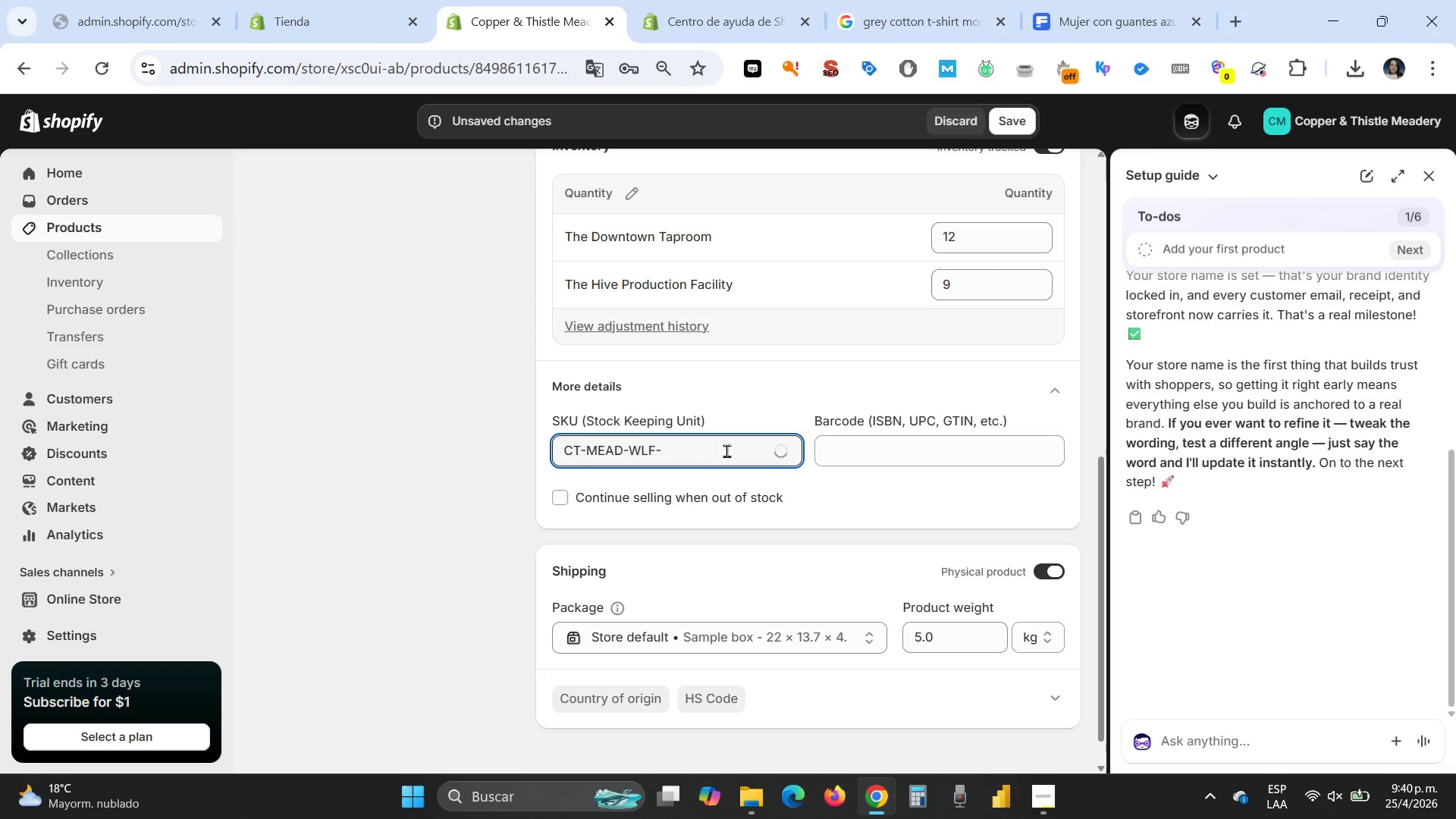 
key(C)
 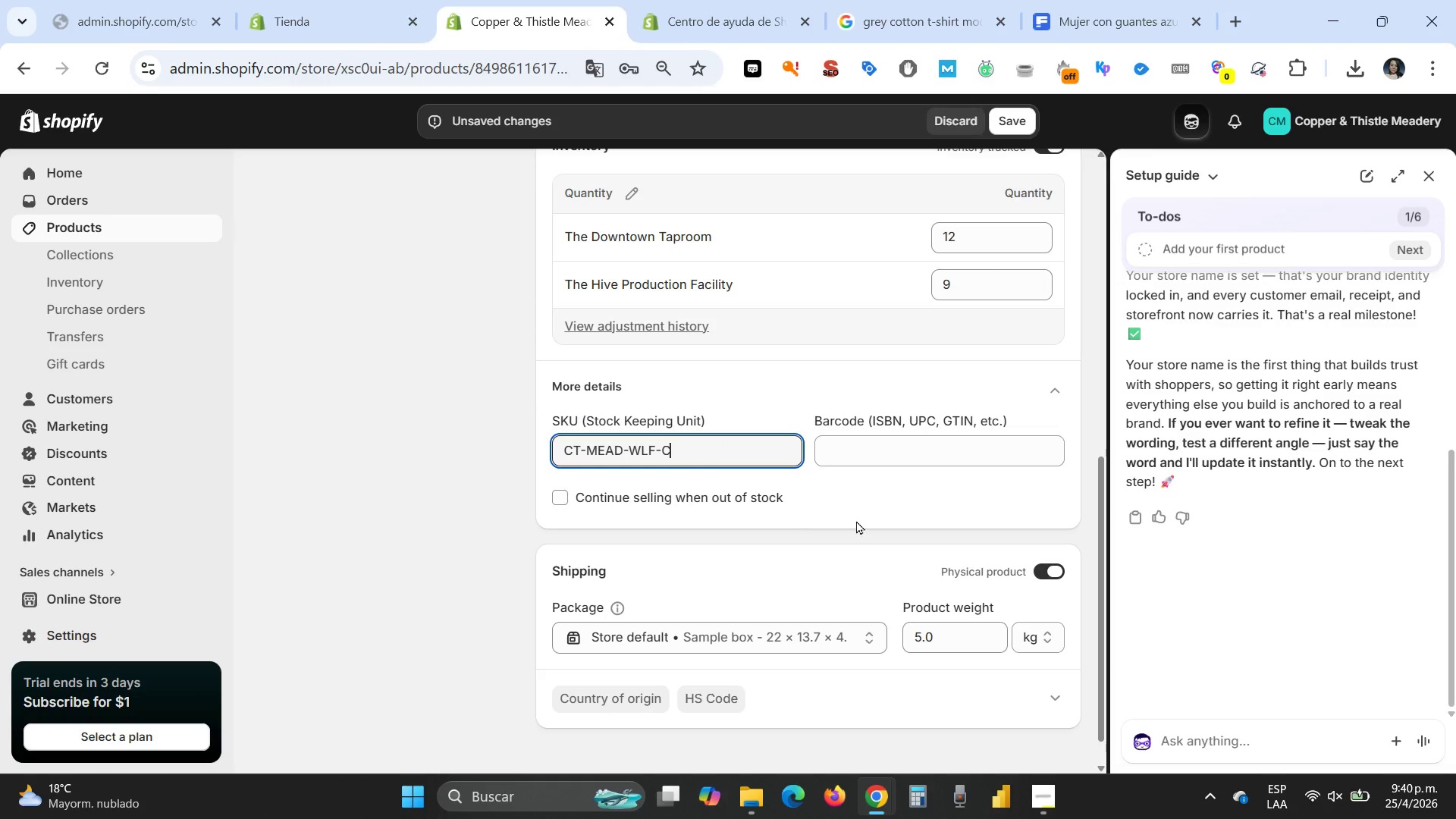 
scroll: coordinate [882, 500], scroll_direction: down, amount: 2.0
 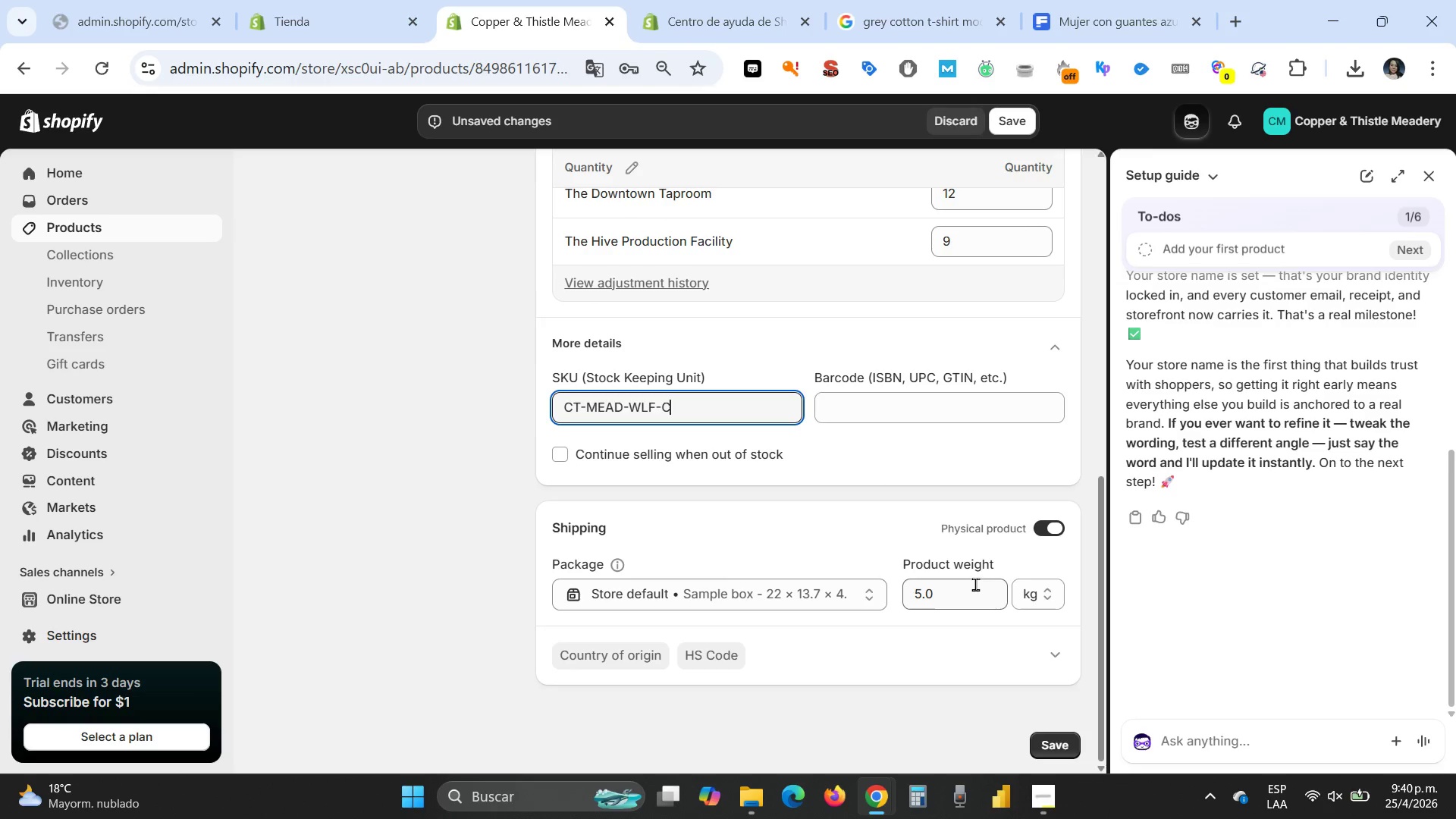 
left_click_drag(start_coordinate=[952, 595], to_coordinate=[883, 588])
 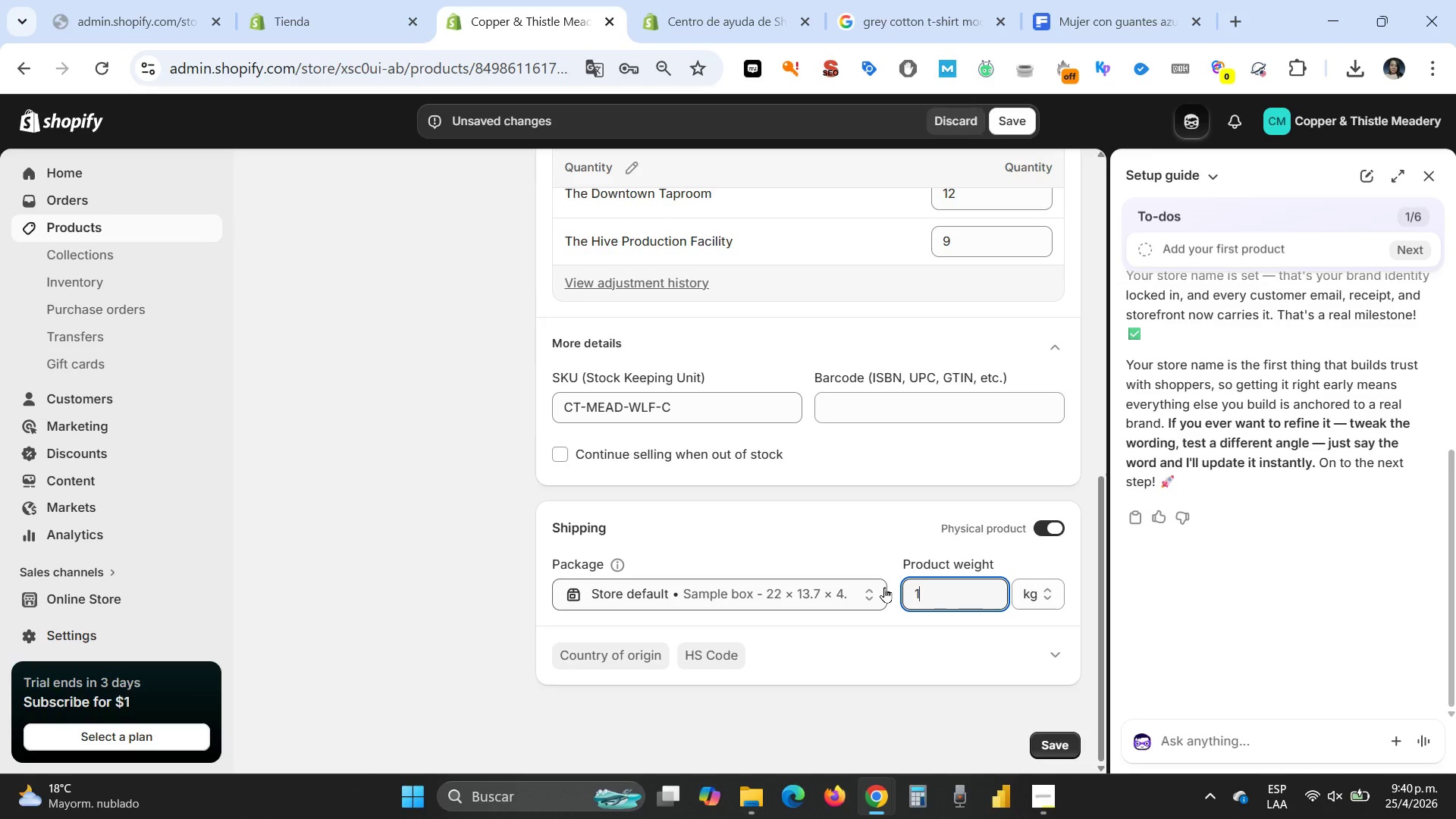 
type(15)
 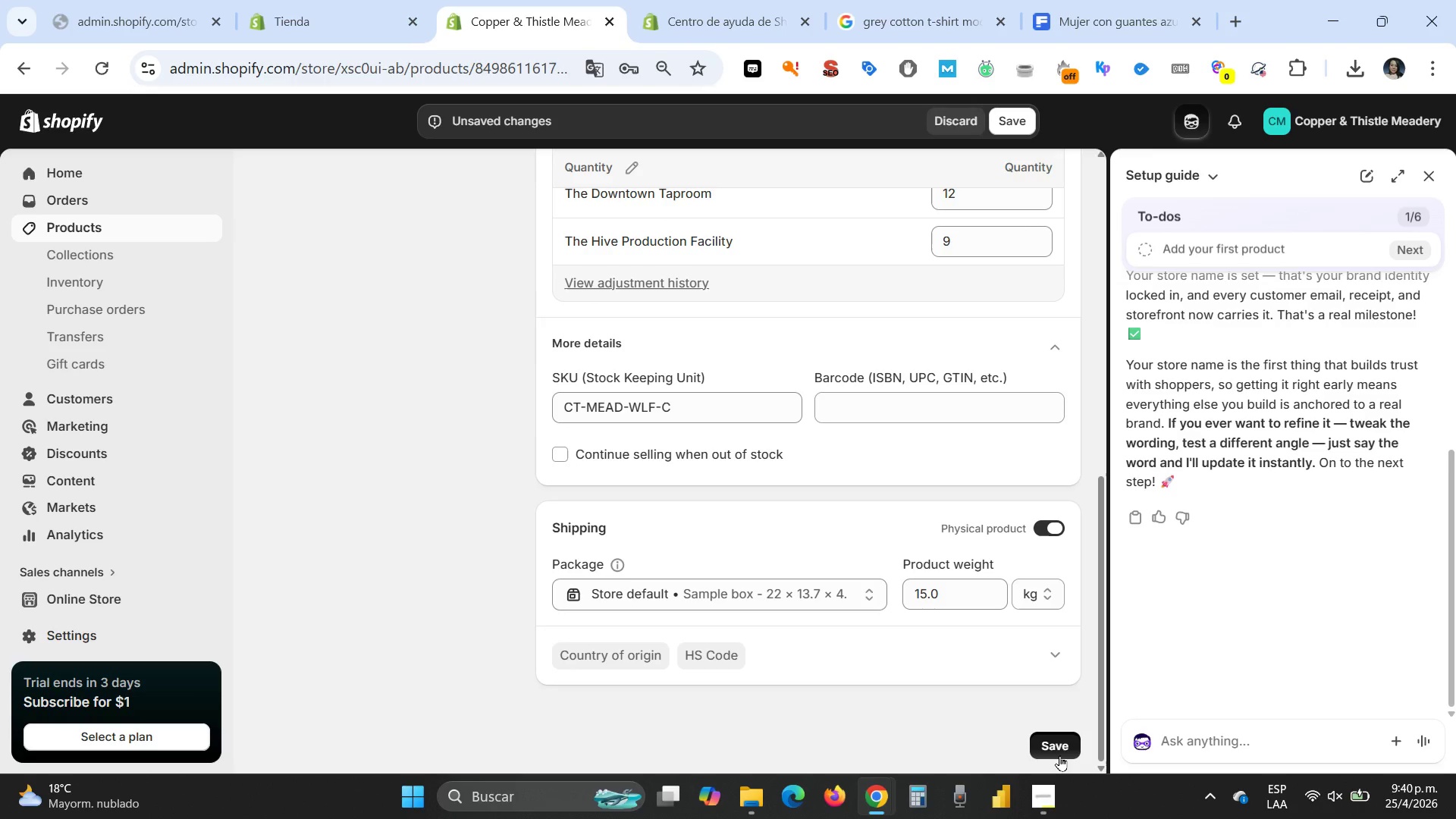 
left_click([1059, 755])
 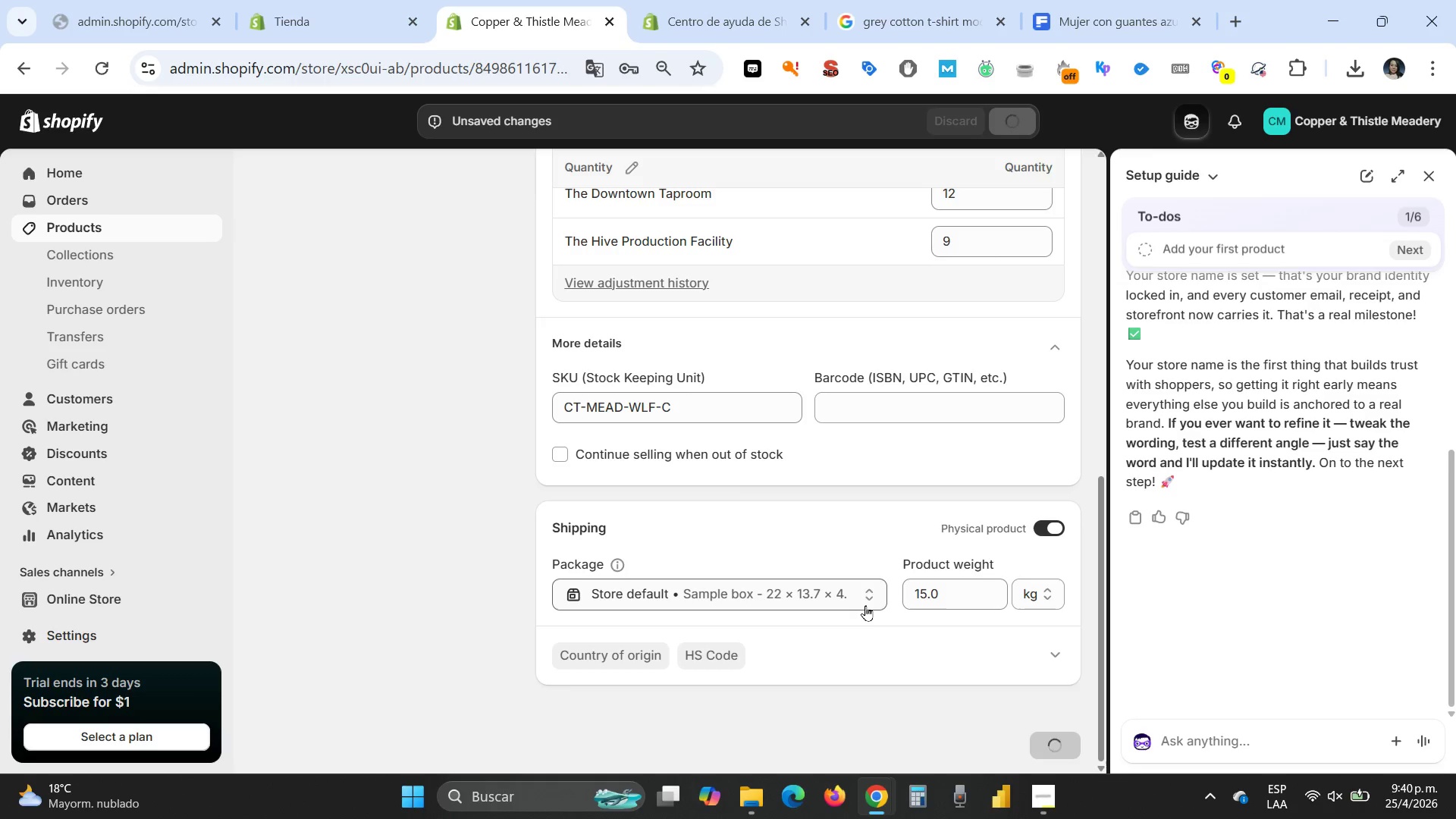 
scroll: coordinate [848, 560], scroll_direction: up, amount: 9.0
 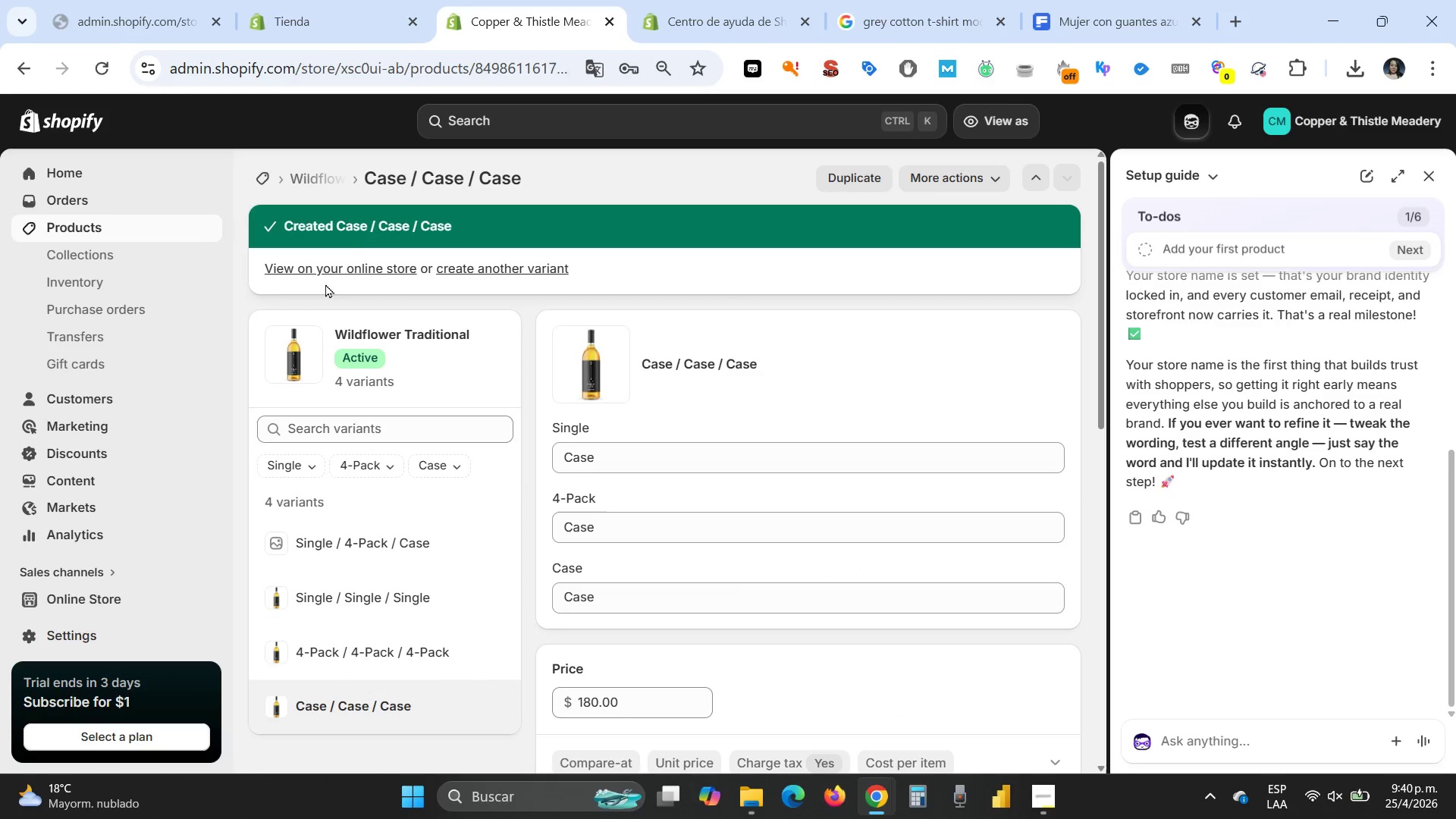 
wait(6.64)
 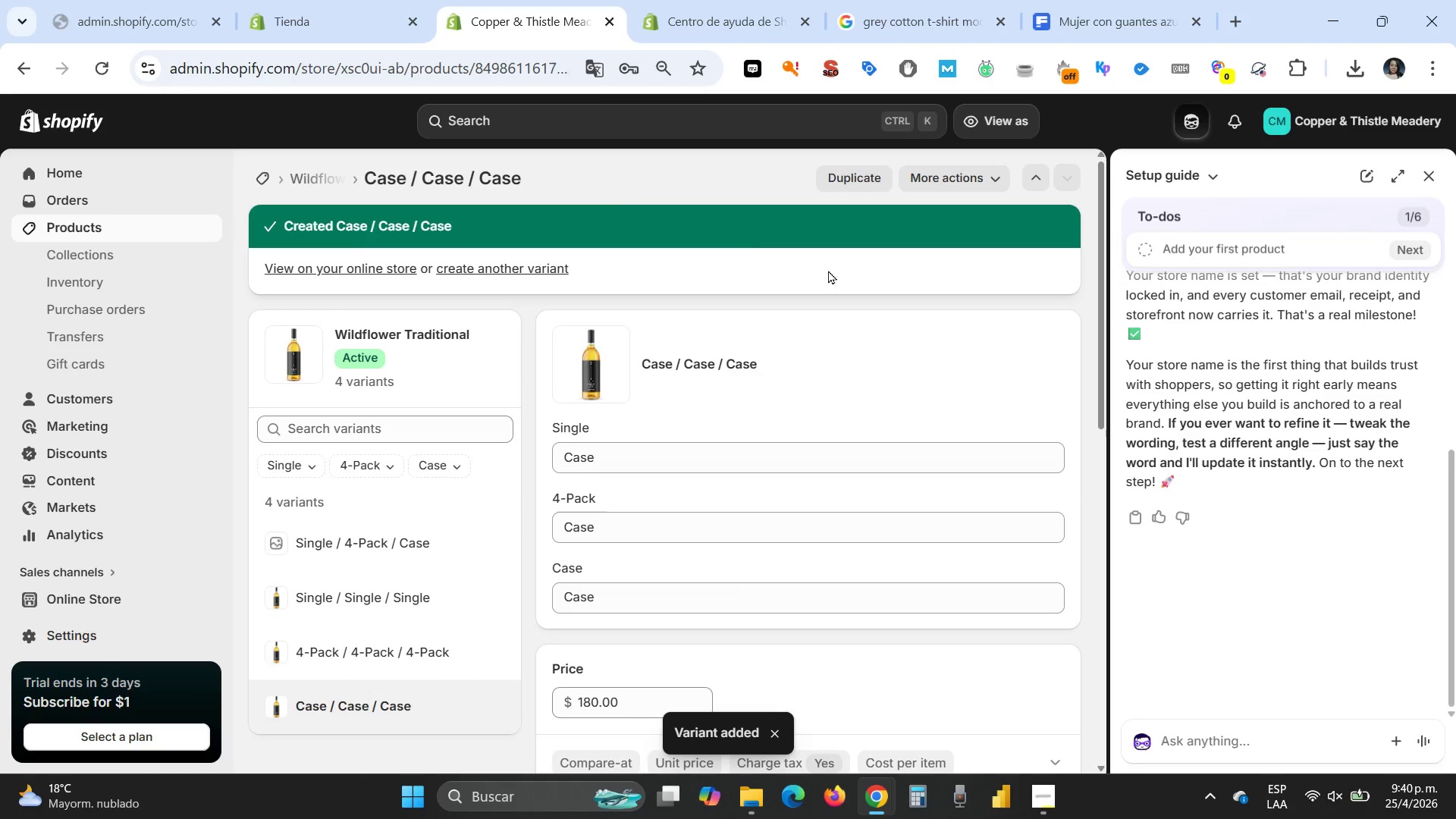 
left_click([103, 228])
 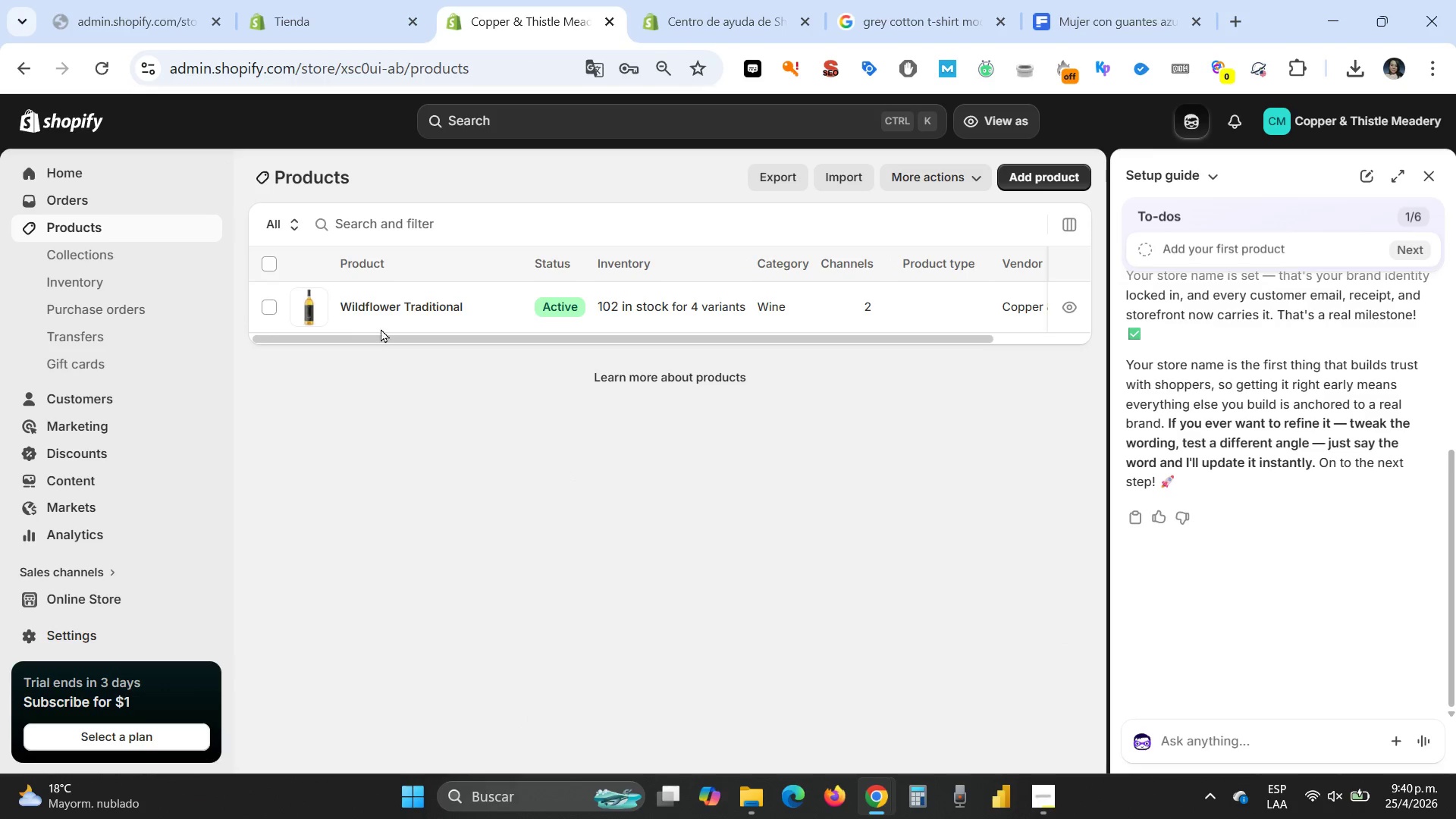 
left_click([378, 303])
 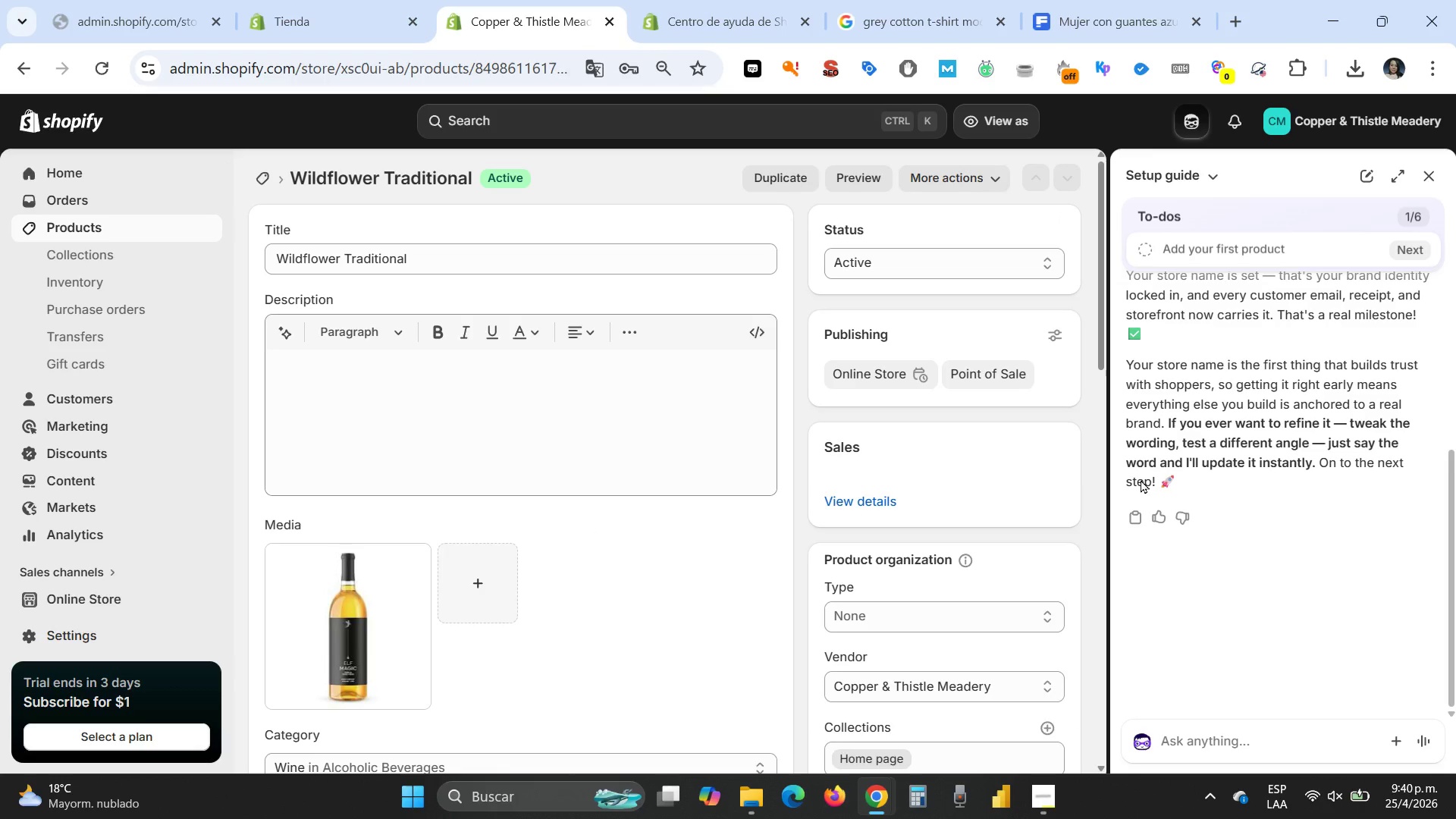 
scroll: coordinate [981, 471], scroll_direction: down, amount: 3.0
 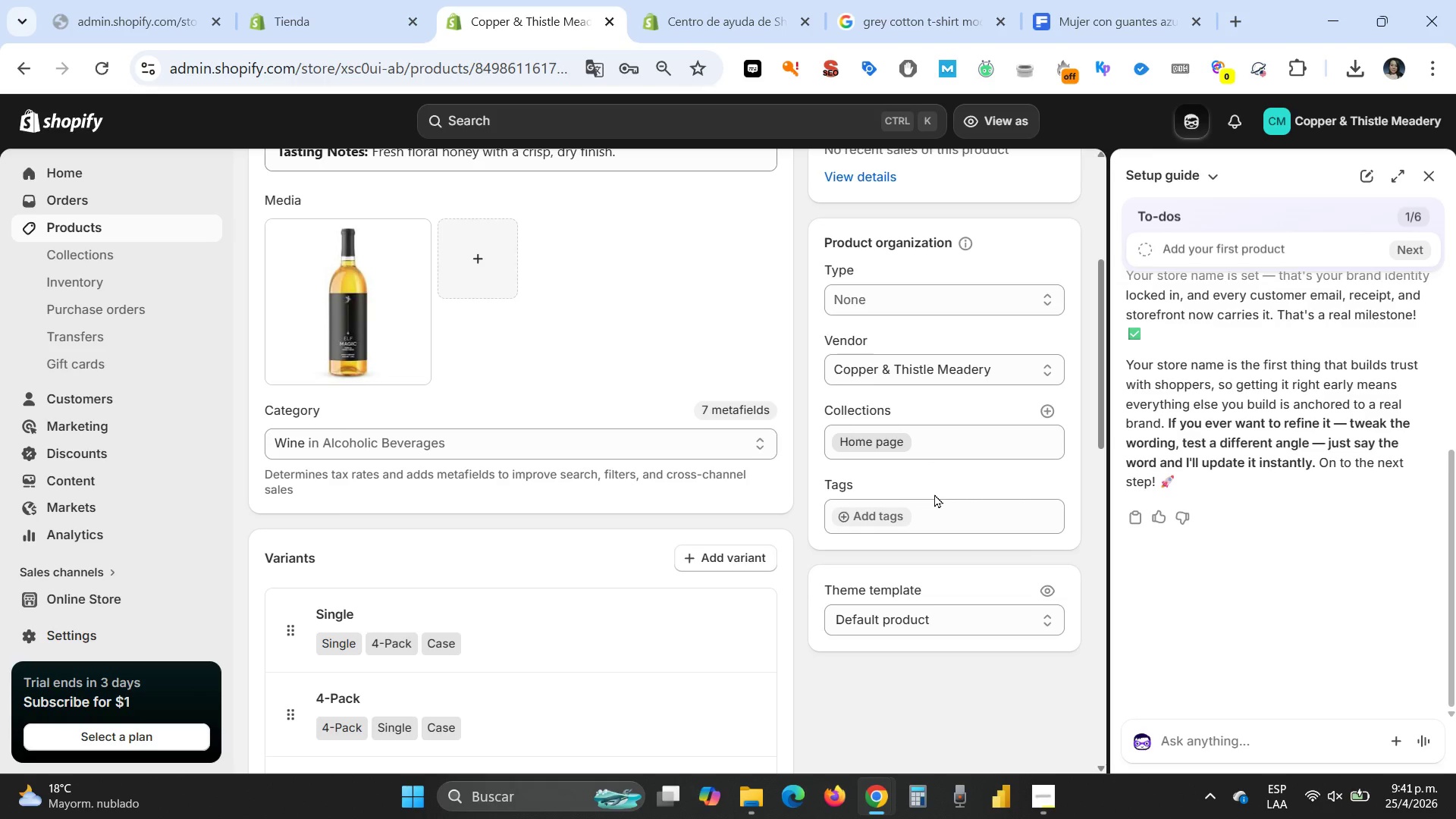 
wait(34.55)
 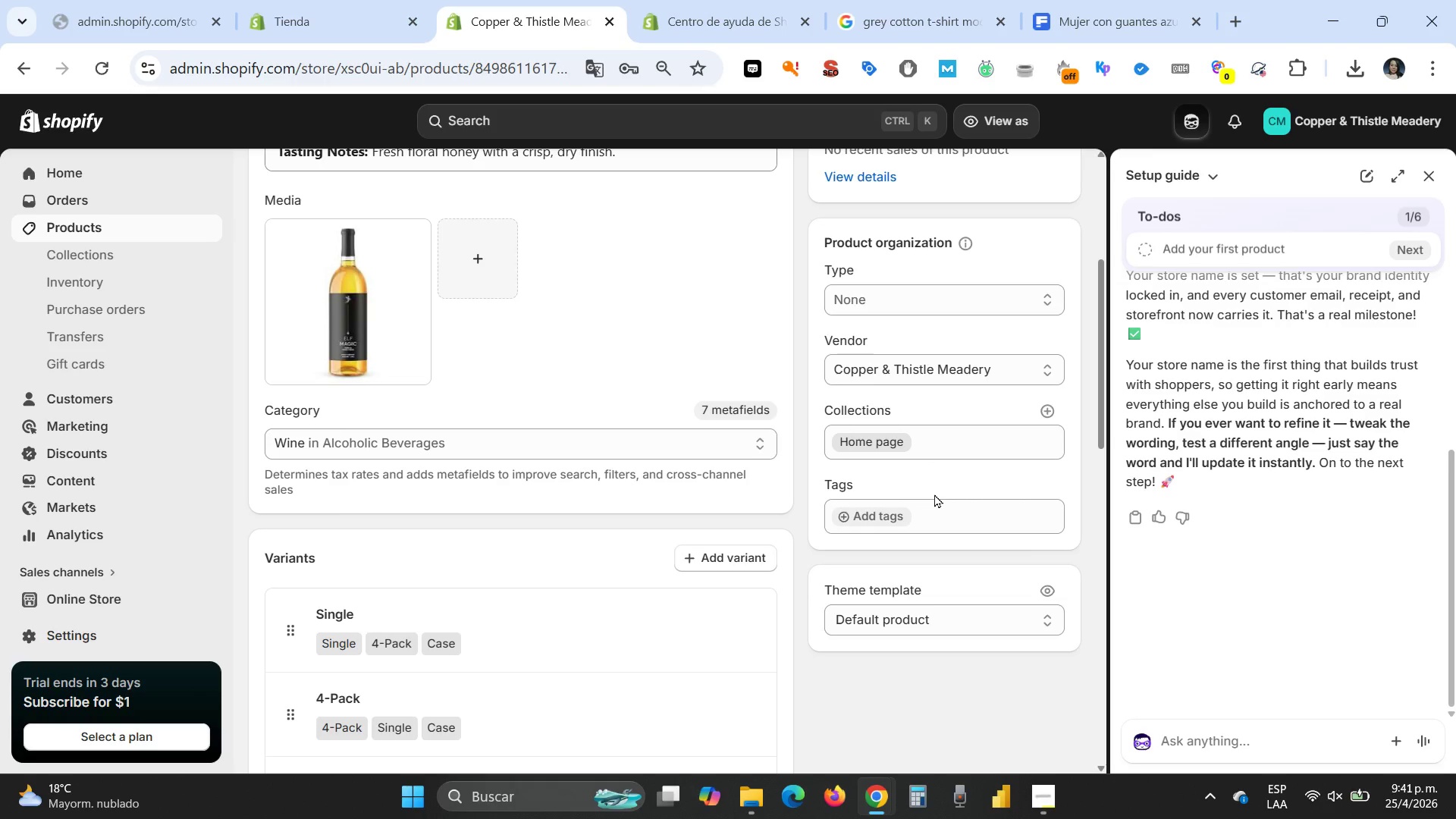 
left_click([914, 510])
 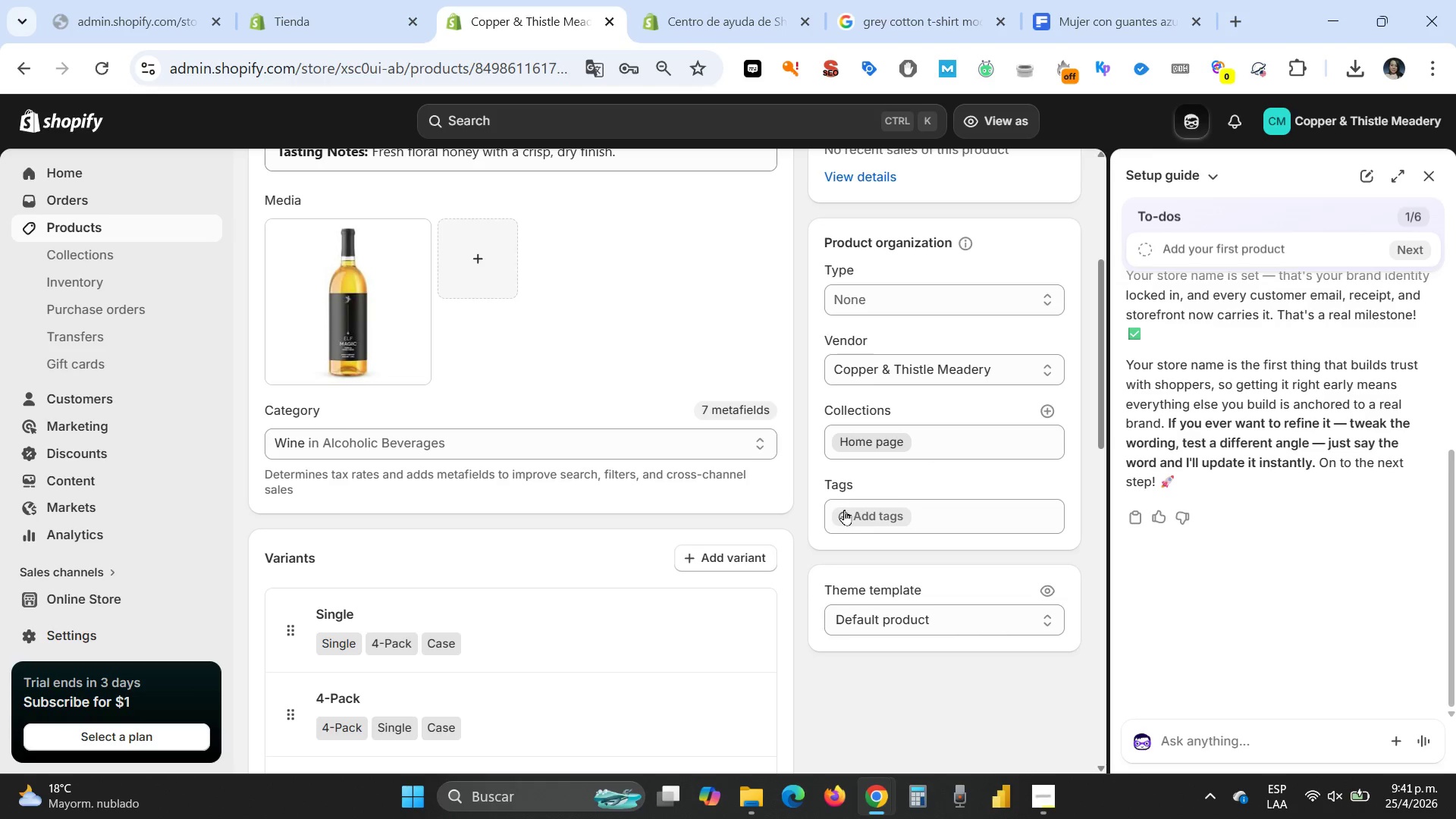 
left_click([845, 515])
 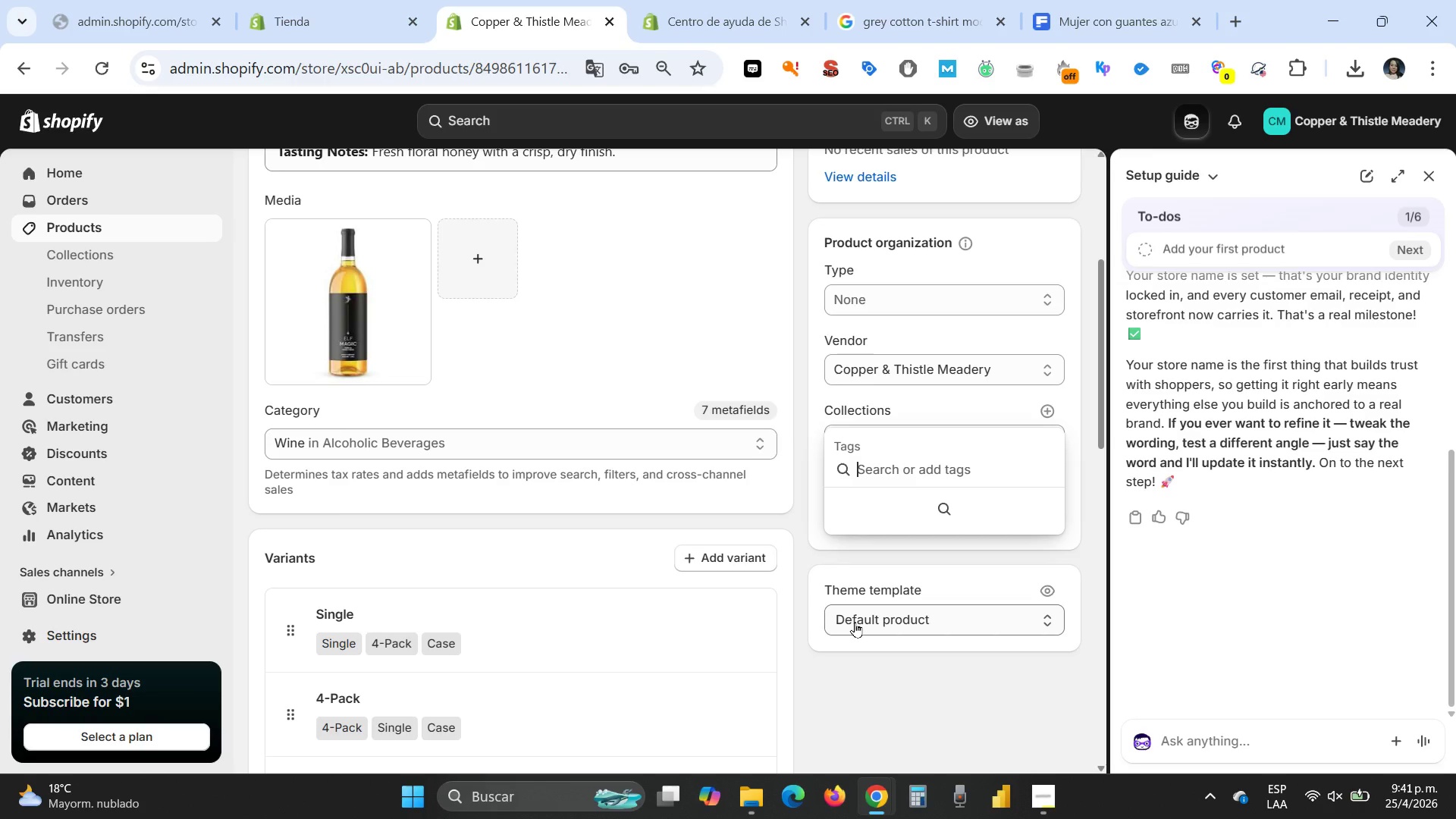 
type(Mead, Alcohol, Honey Wine, Traditional, Signature Meads)
 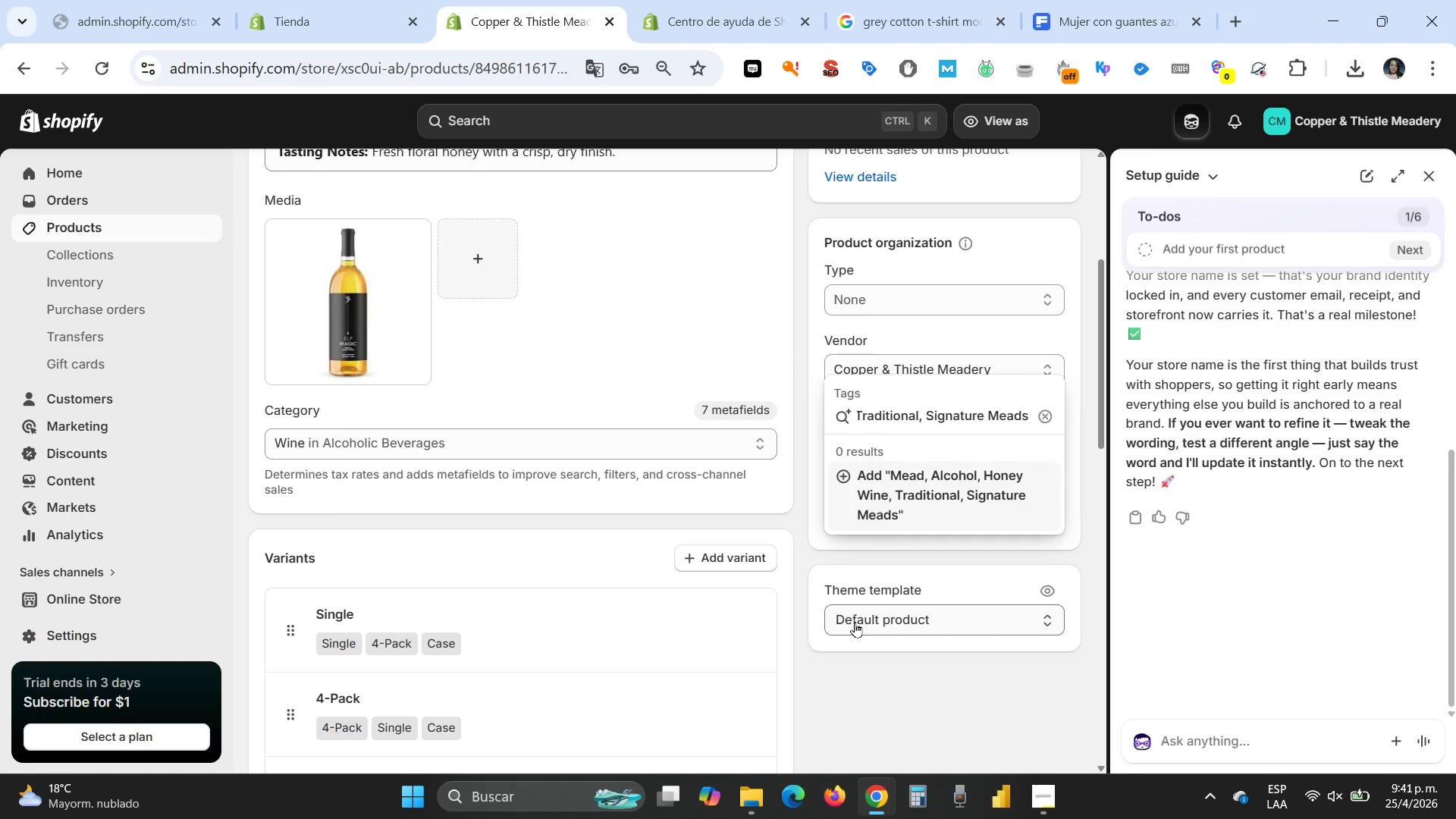 
key(Enter)
 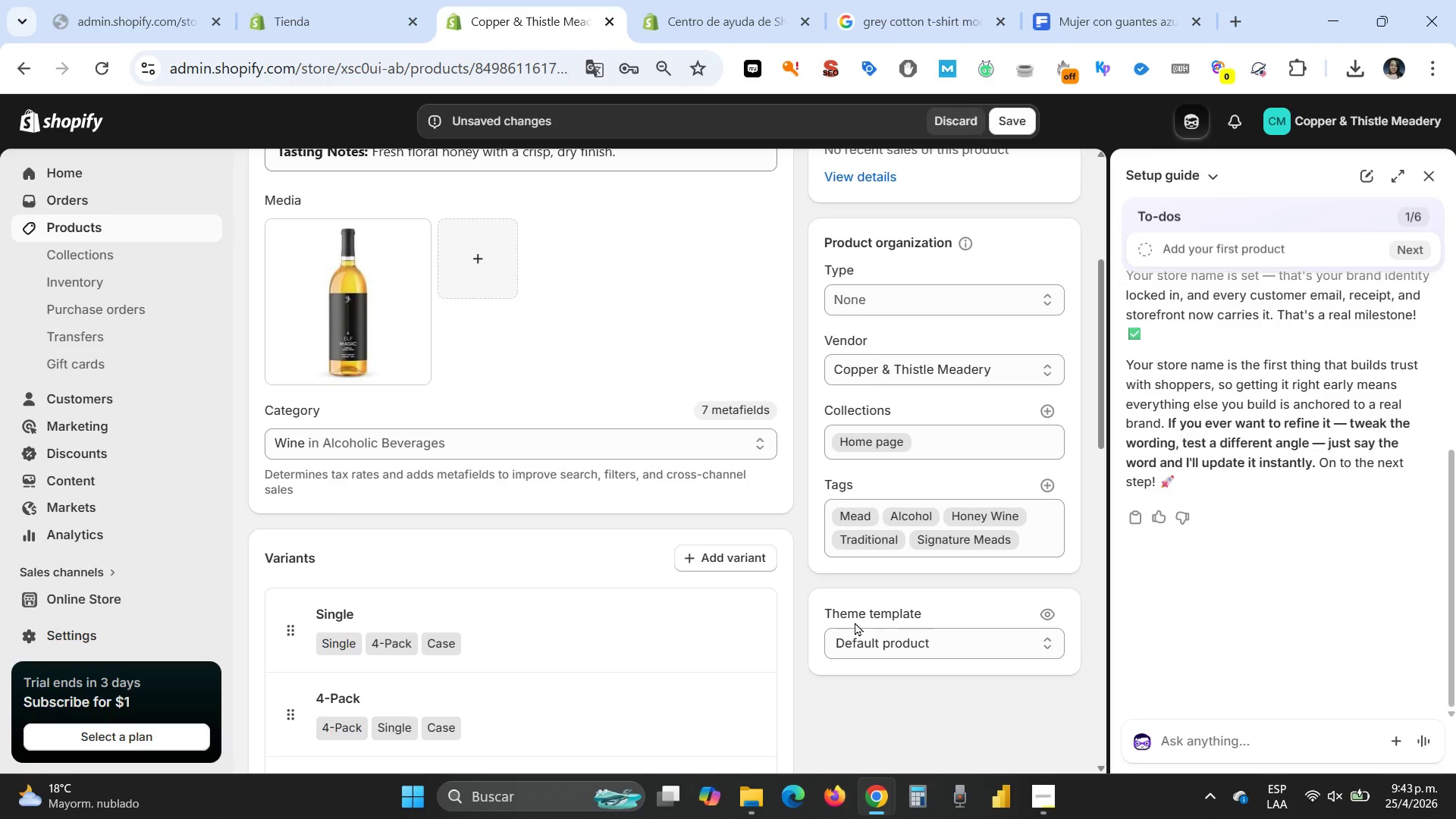 
wait(123.49)
 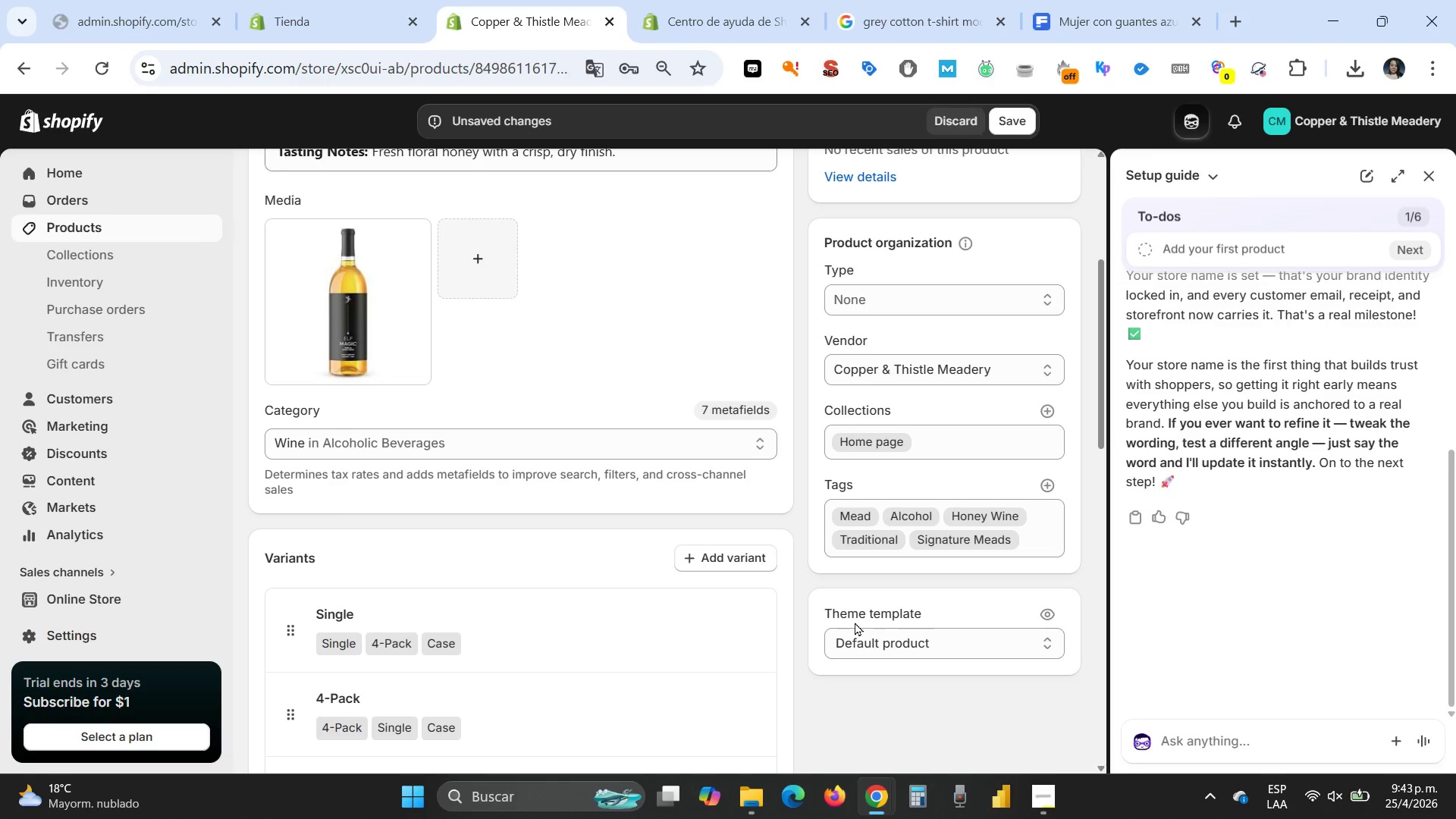 
left_click([946, 440])
 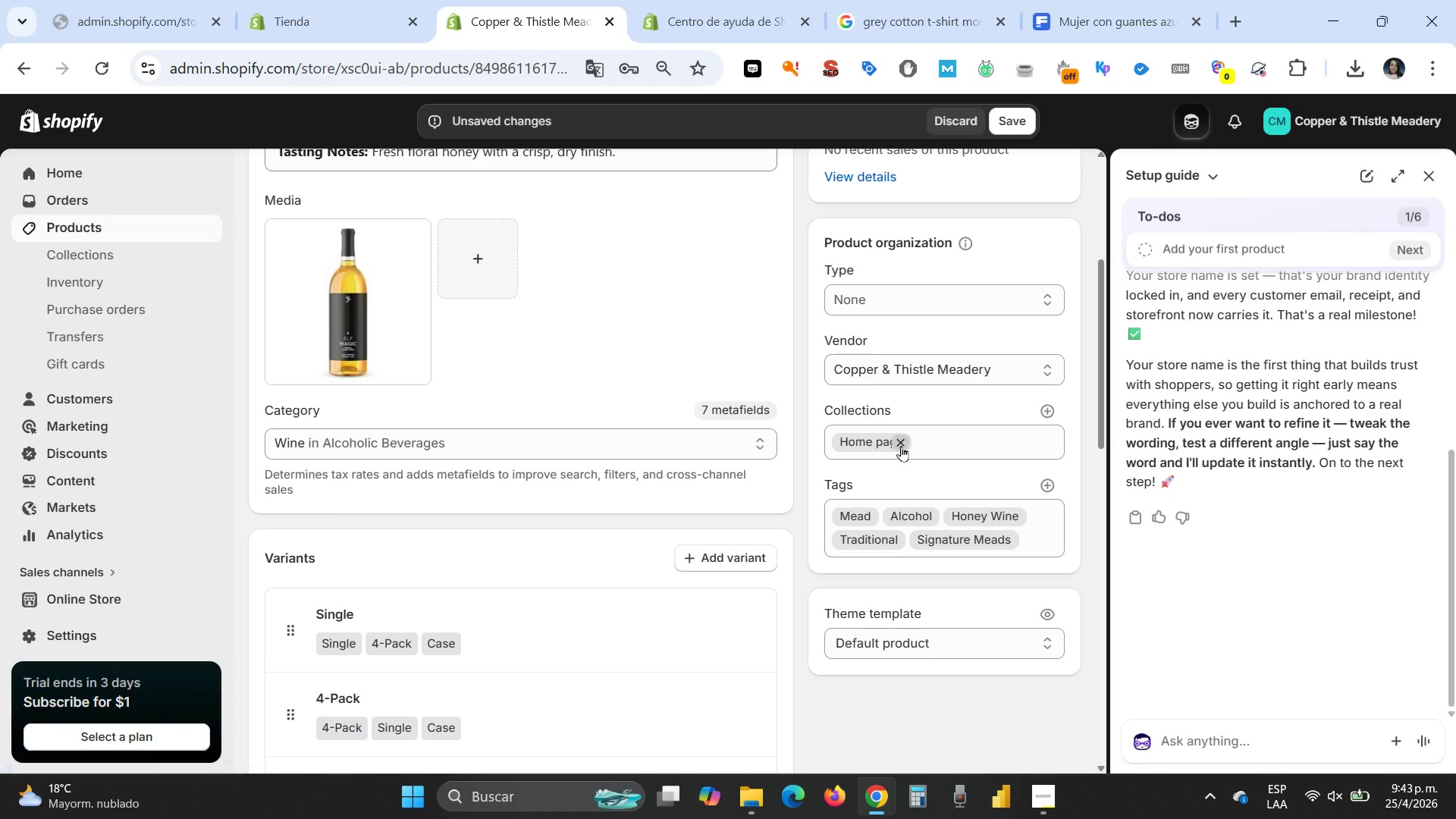 
left_click([901, 446])
 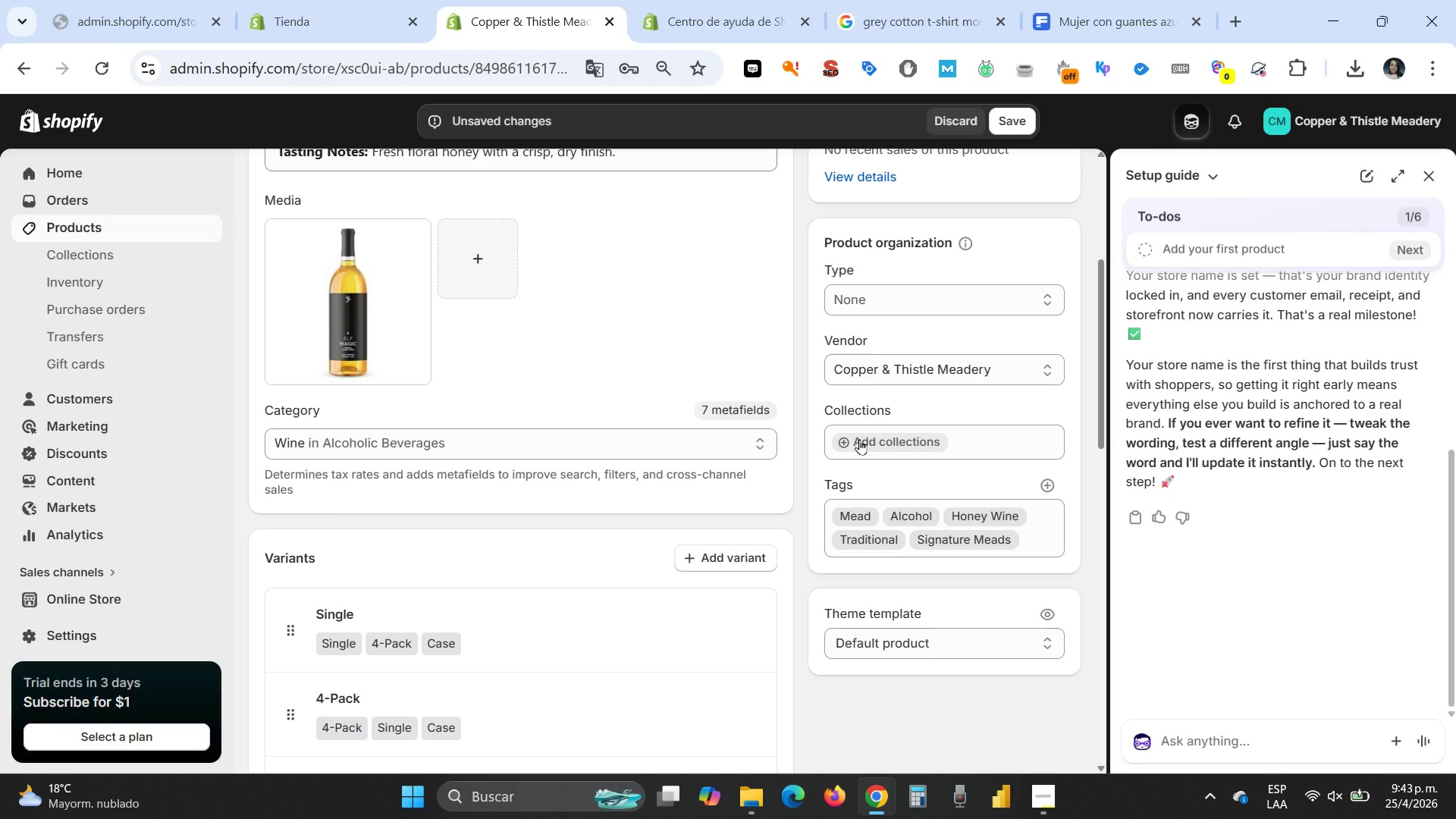 
left_click([844, 440])
 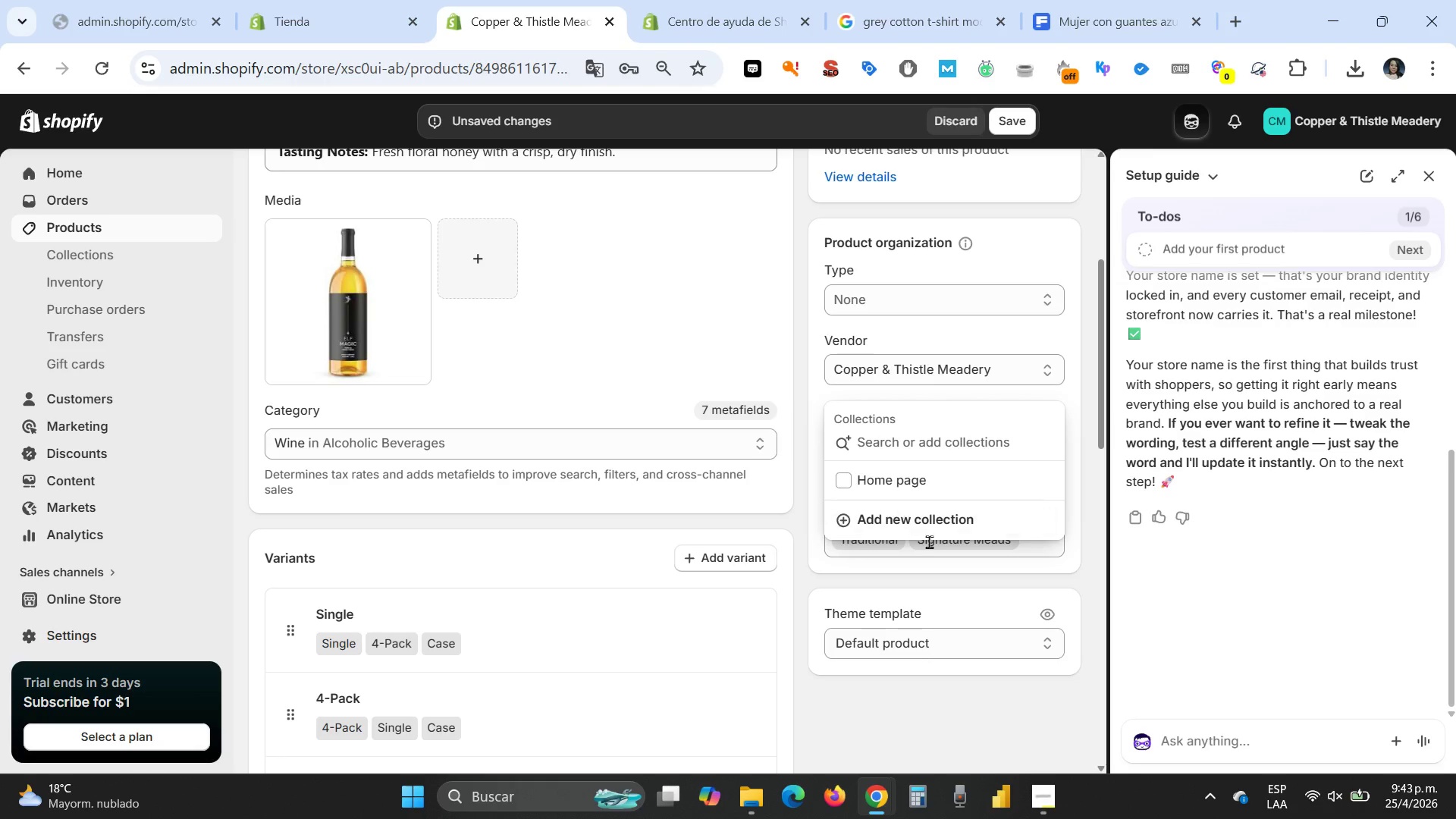 
left_click([916, 522])
 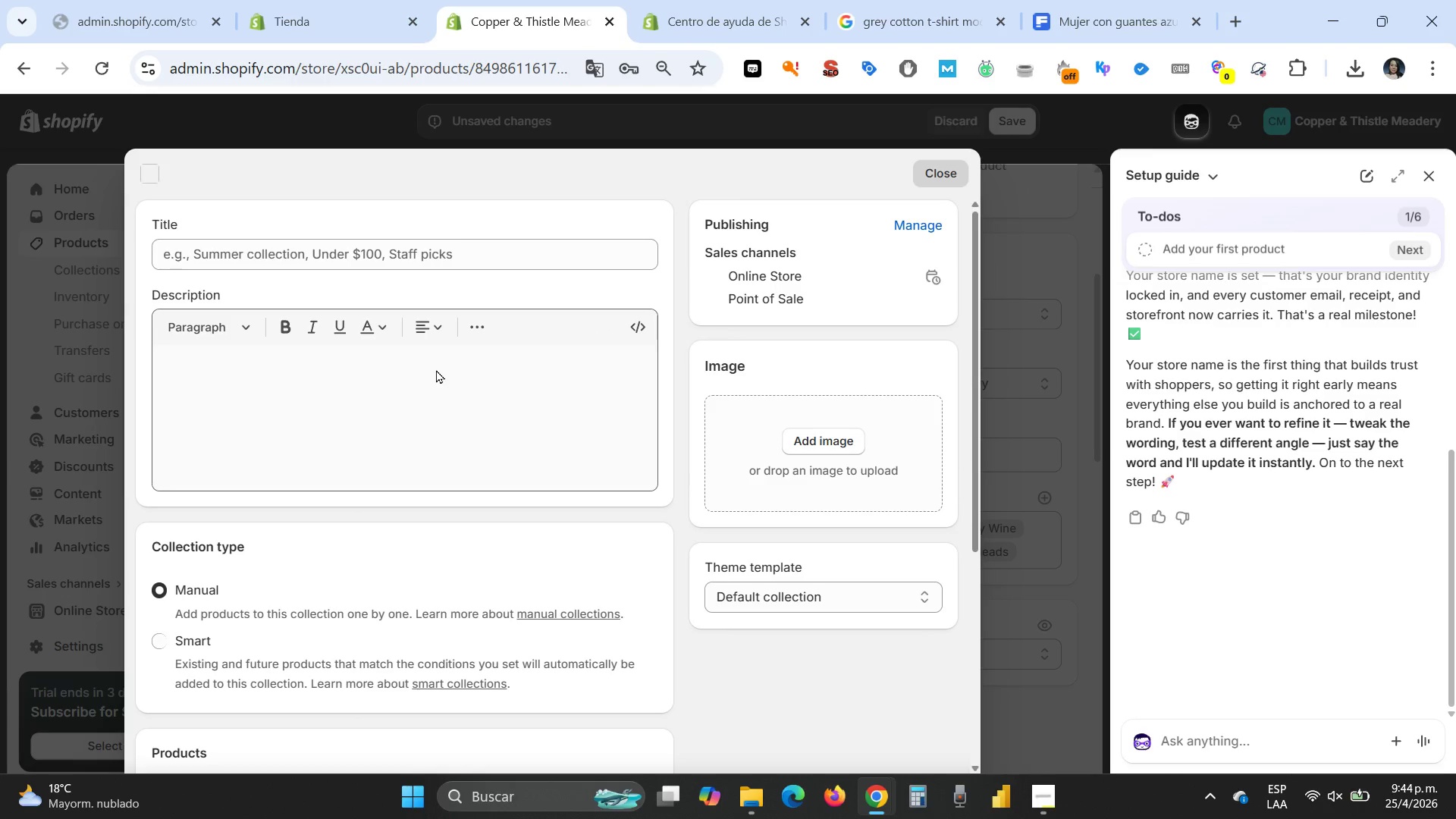 
wait(6.03)
 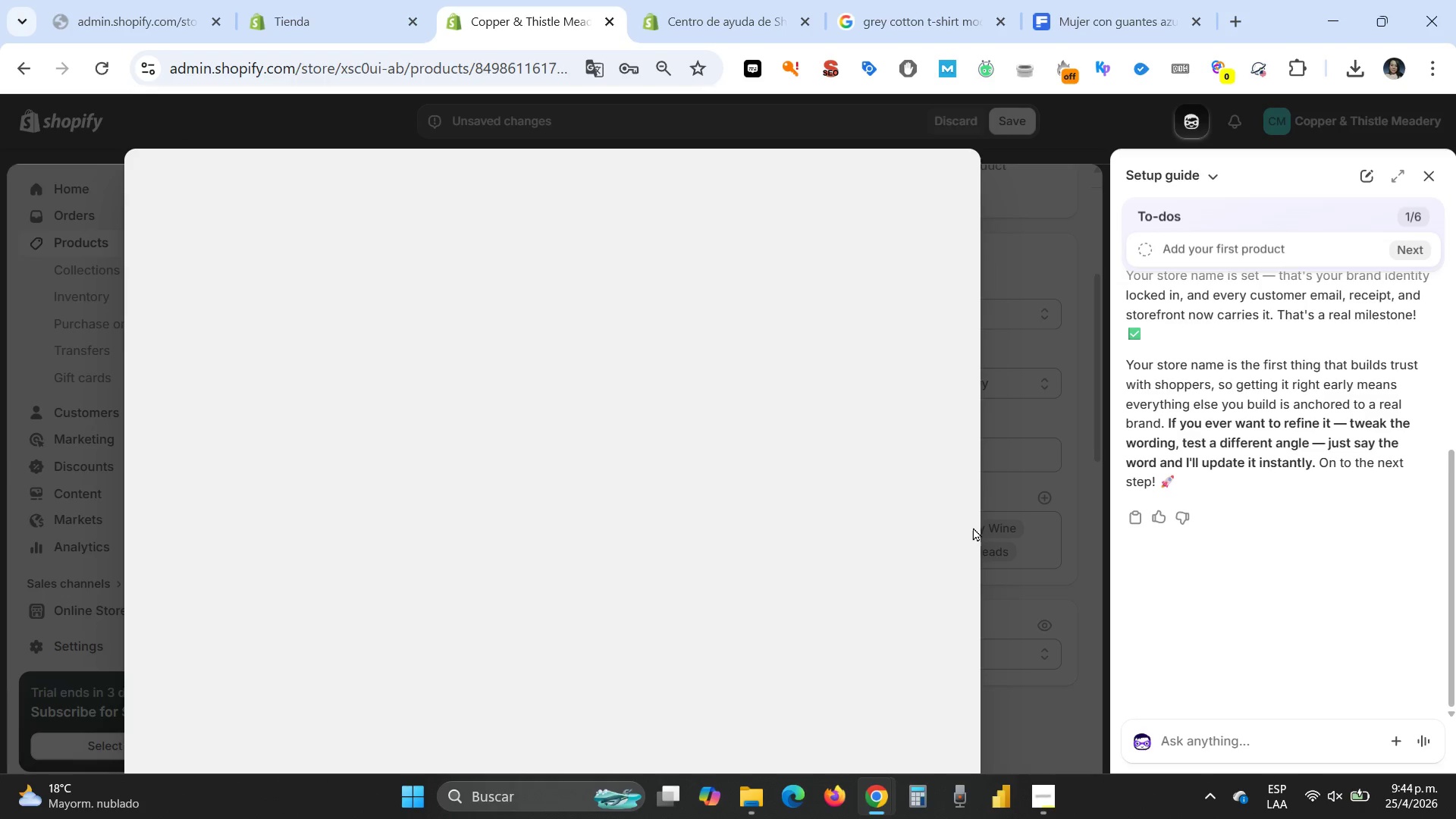 
left_click([227, 258])
 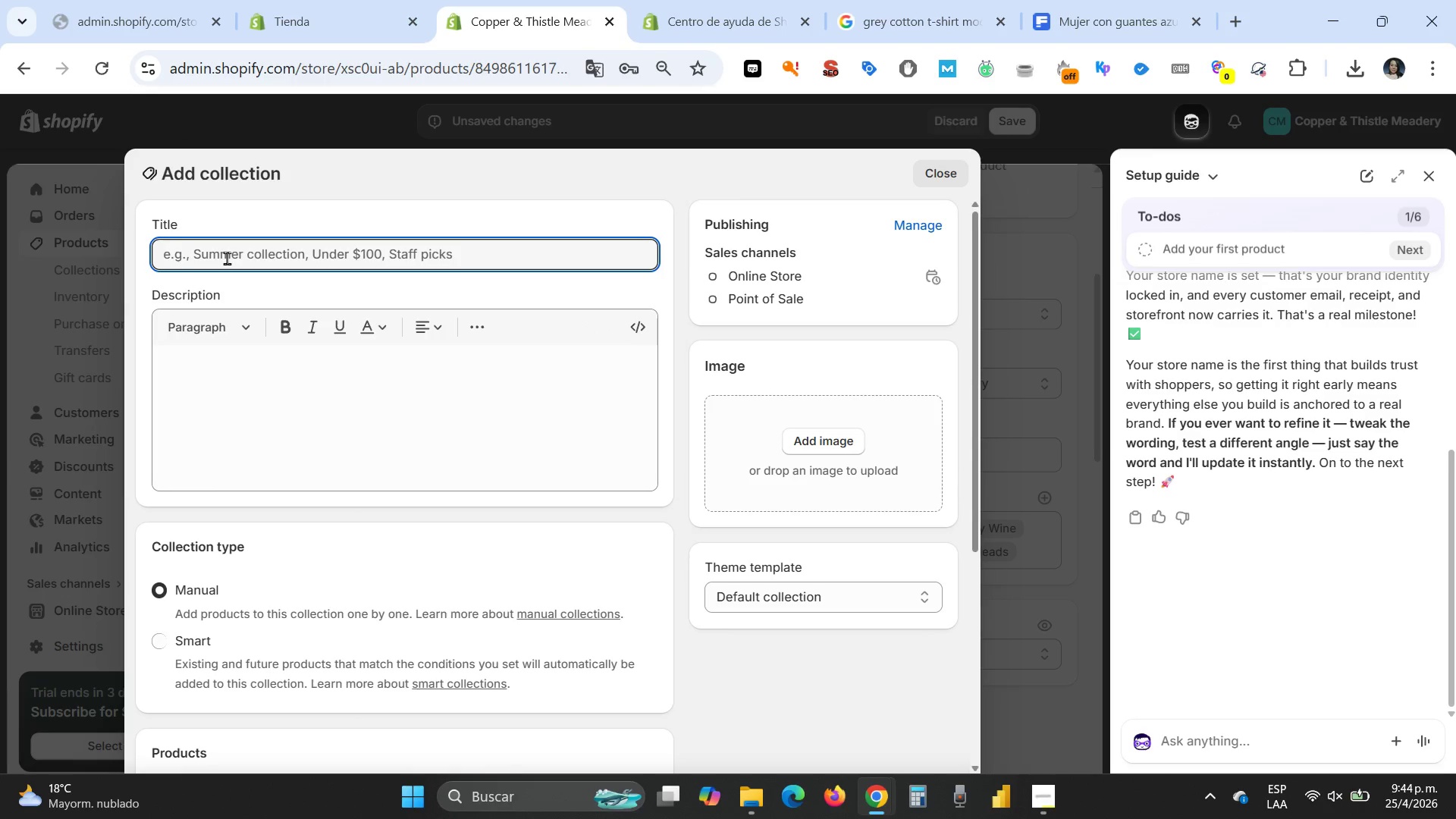 
type(Signature Meads)
 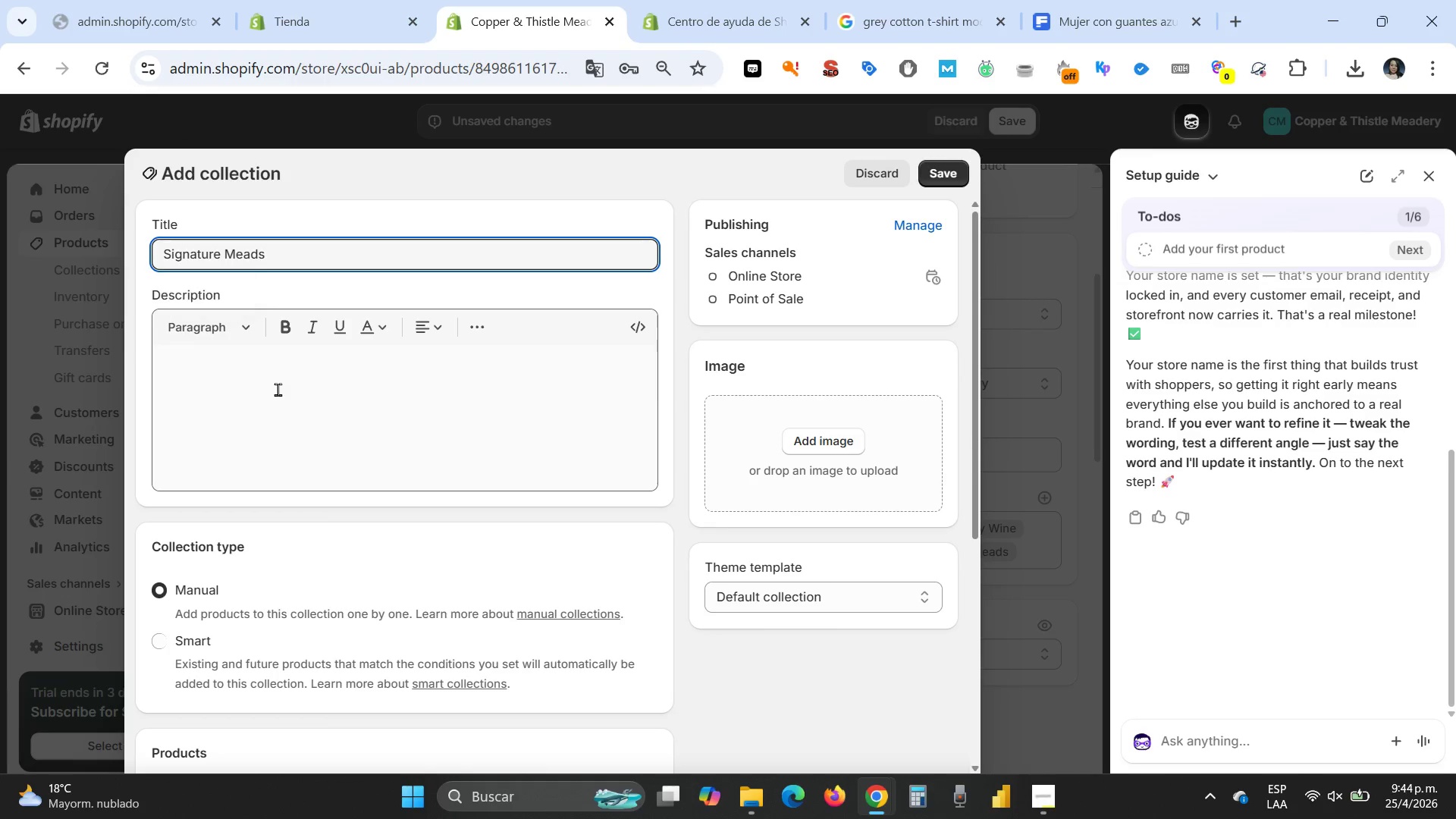 
left_click([284, 373])
 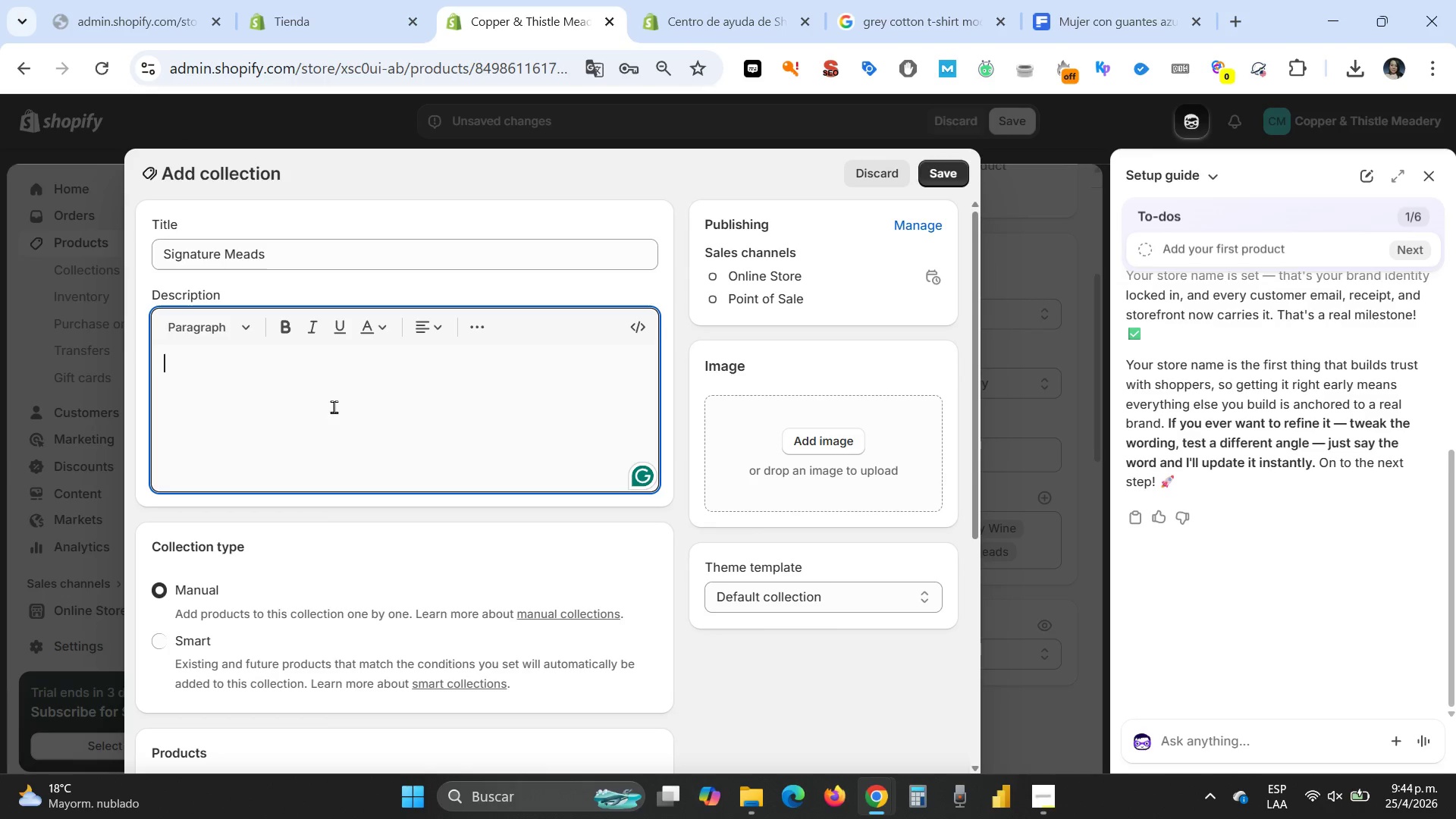 
mouse_move([886, 773])
 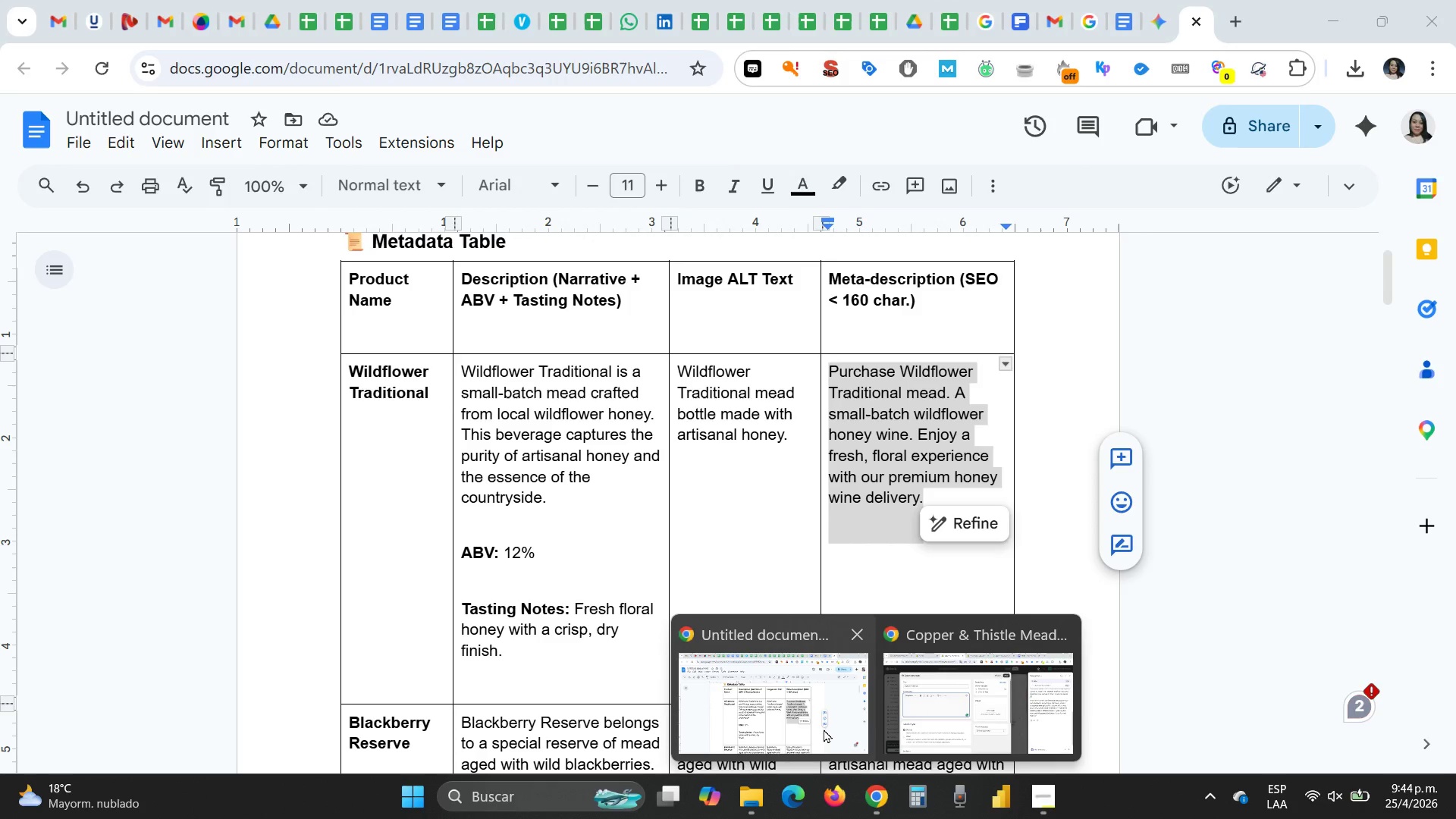 
left_click([824, 729])
 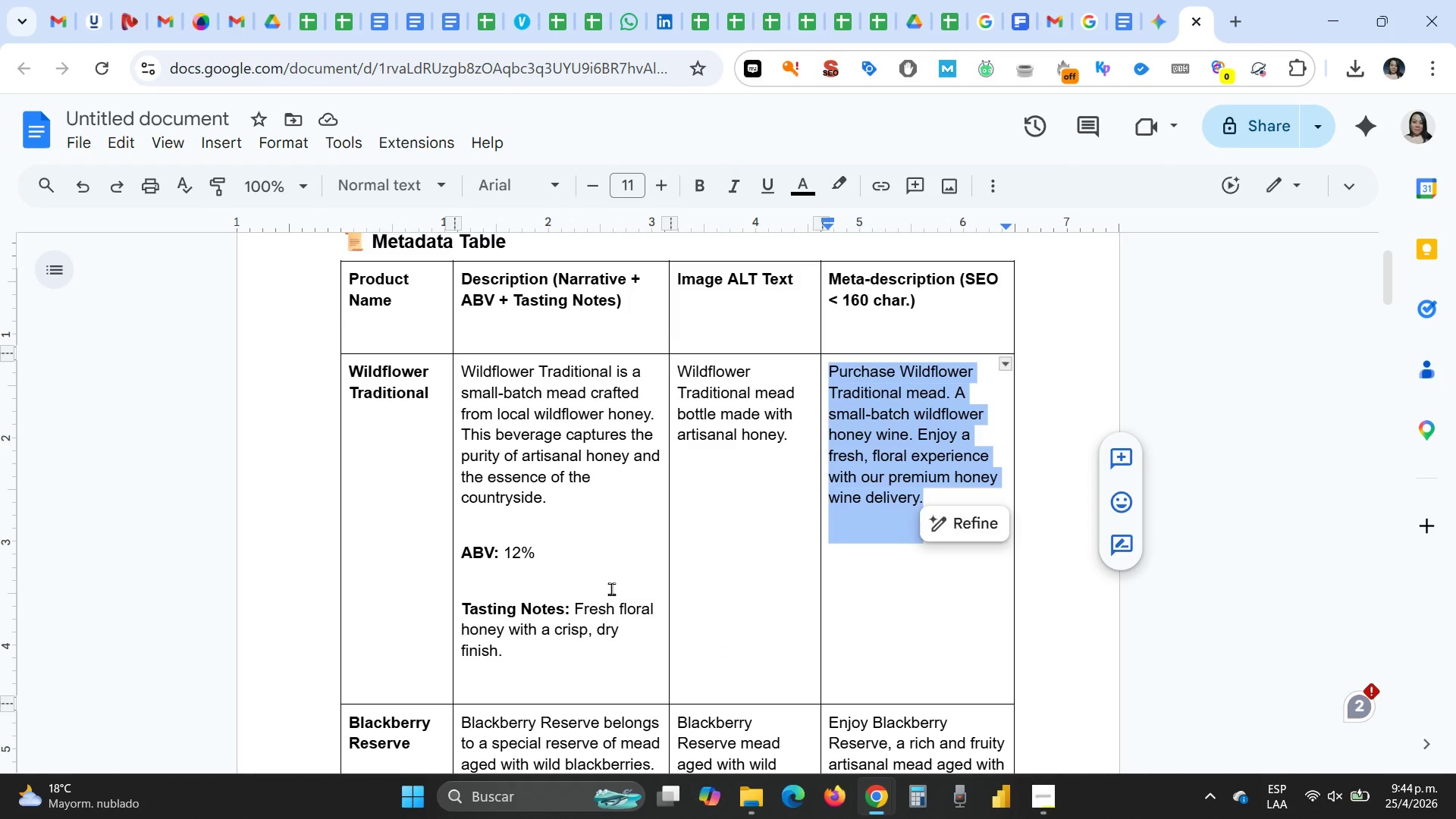 
scroll: coordinate [613, 595], scroll_direction: down, amount: 26.0
 